 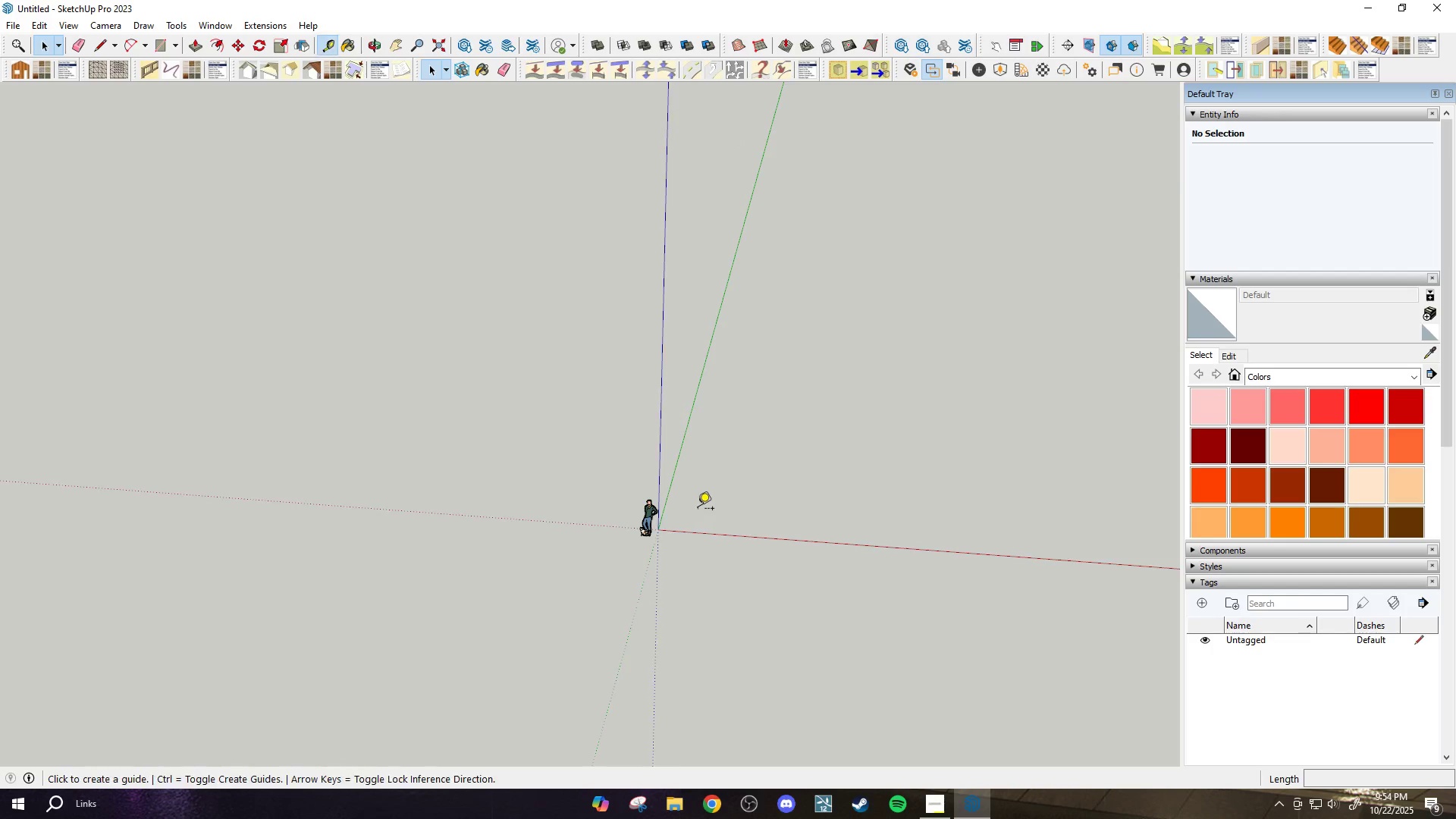 
scroll: coordinate [698, 510], scroll_direction: up, amount: 2.0
 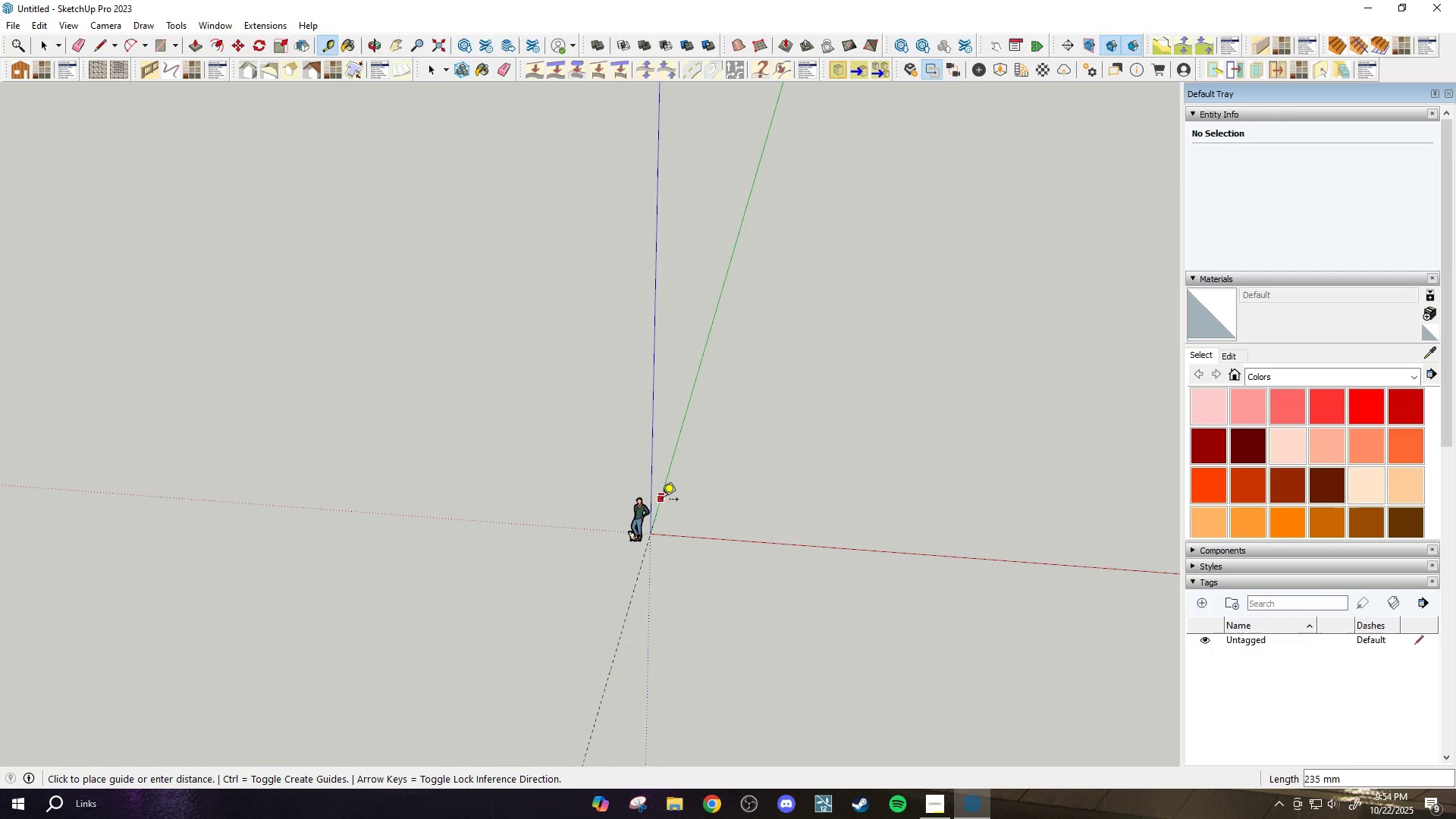 
left_click([658, 500])
 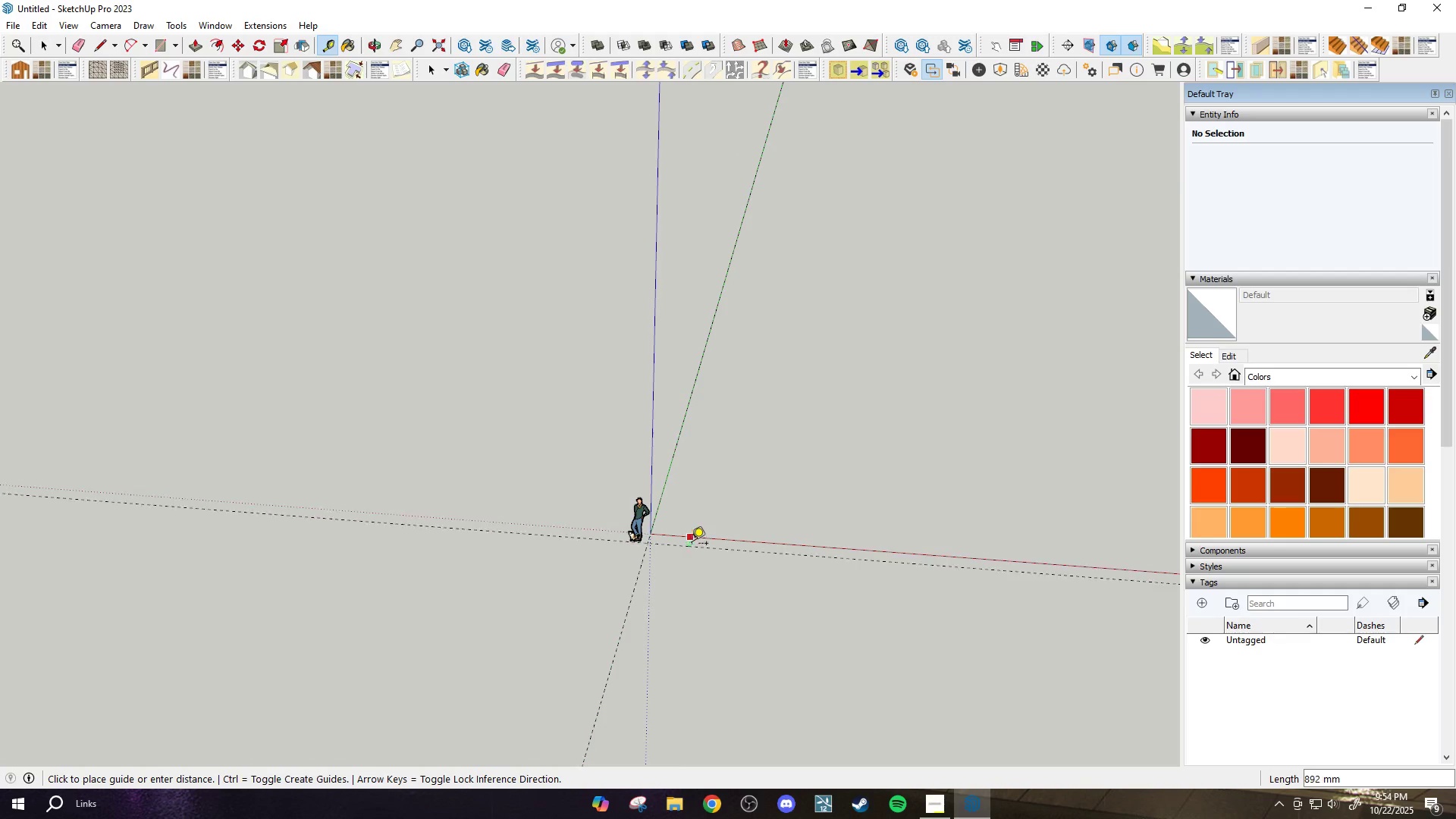 
left_click([693, 534])
 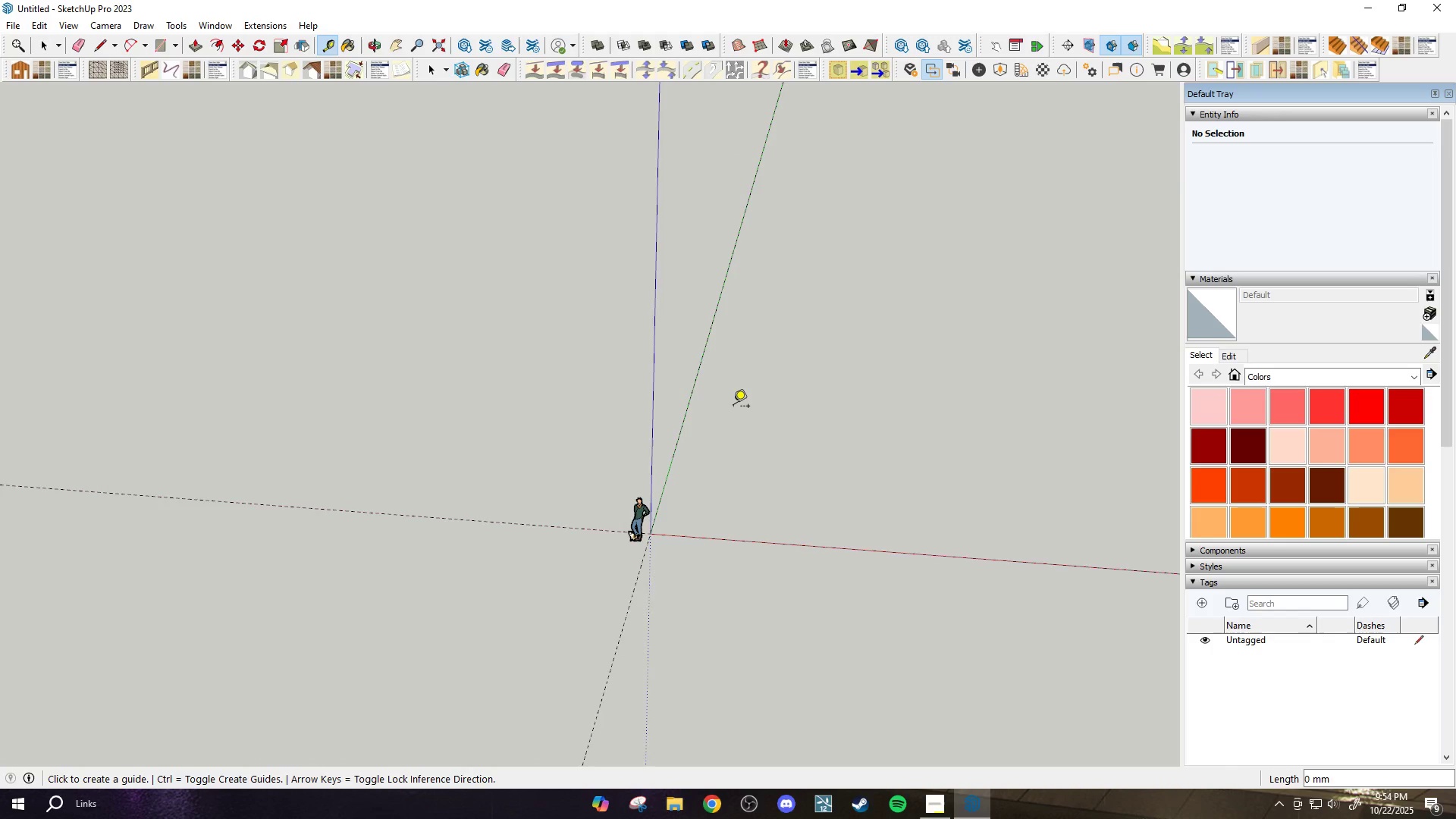 
scroll: coordinate [733, 407], scroll_direction: down, amount: 3.0
 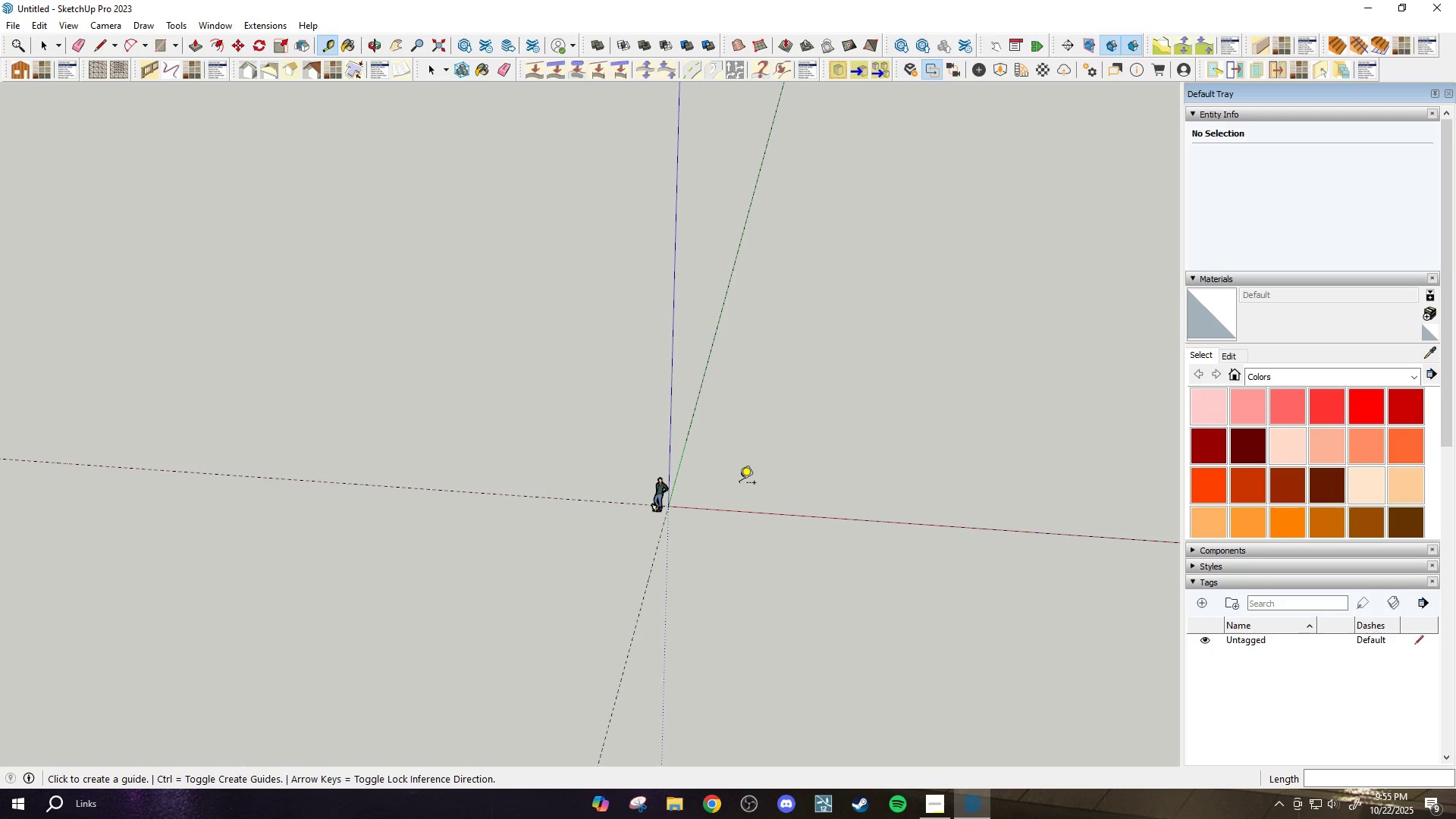 
wait(19.88)
 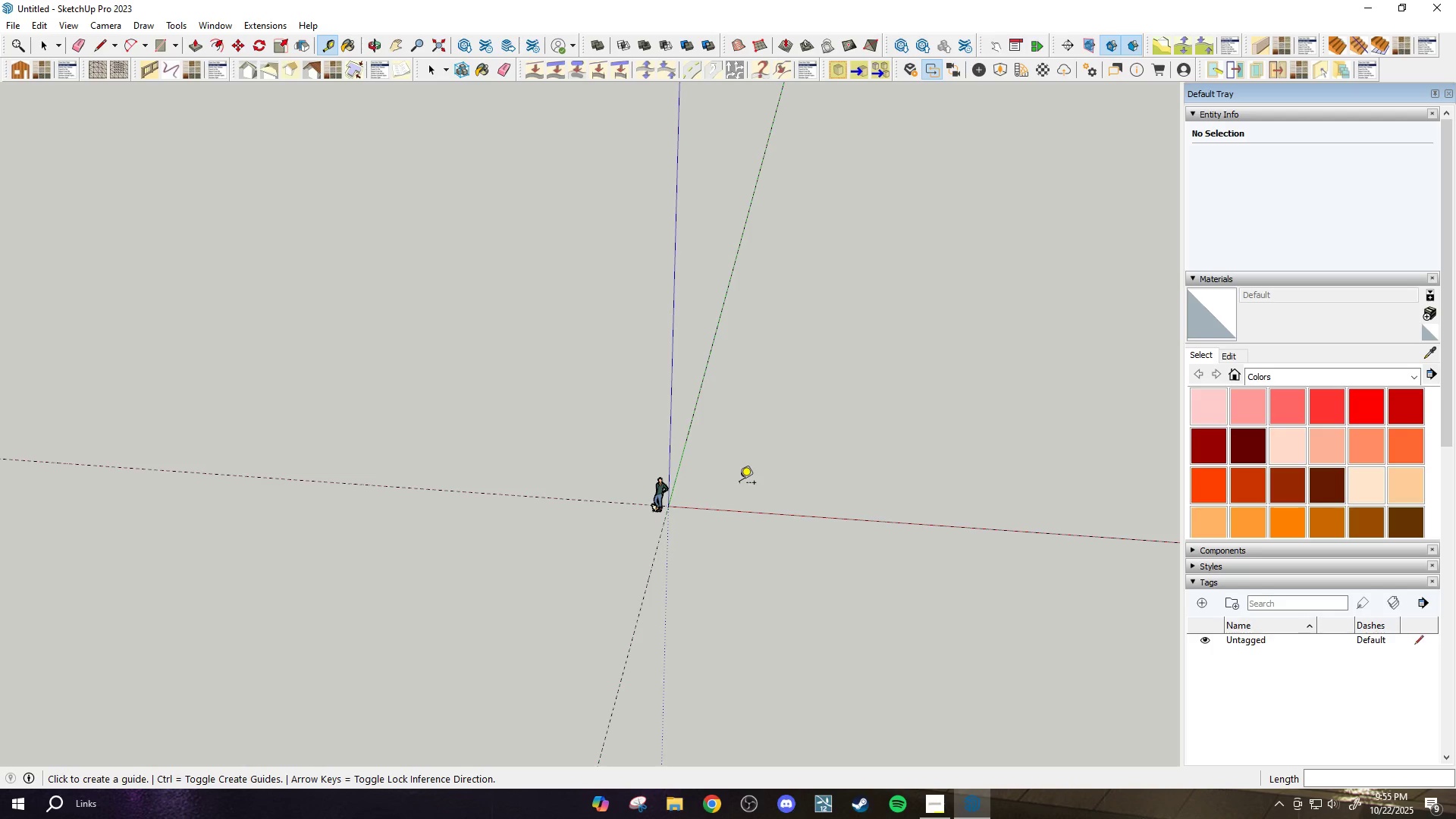 
scroll: coordinate [778, 523], scroll_direction: up, amount: 1.0
 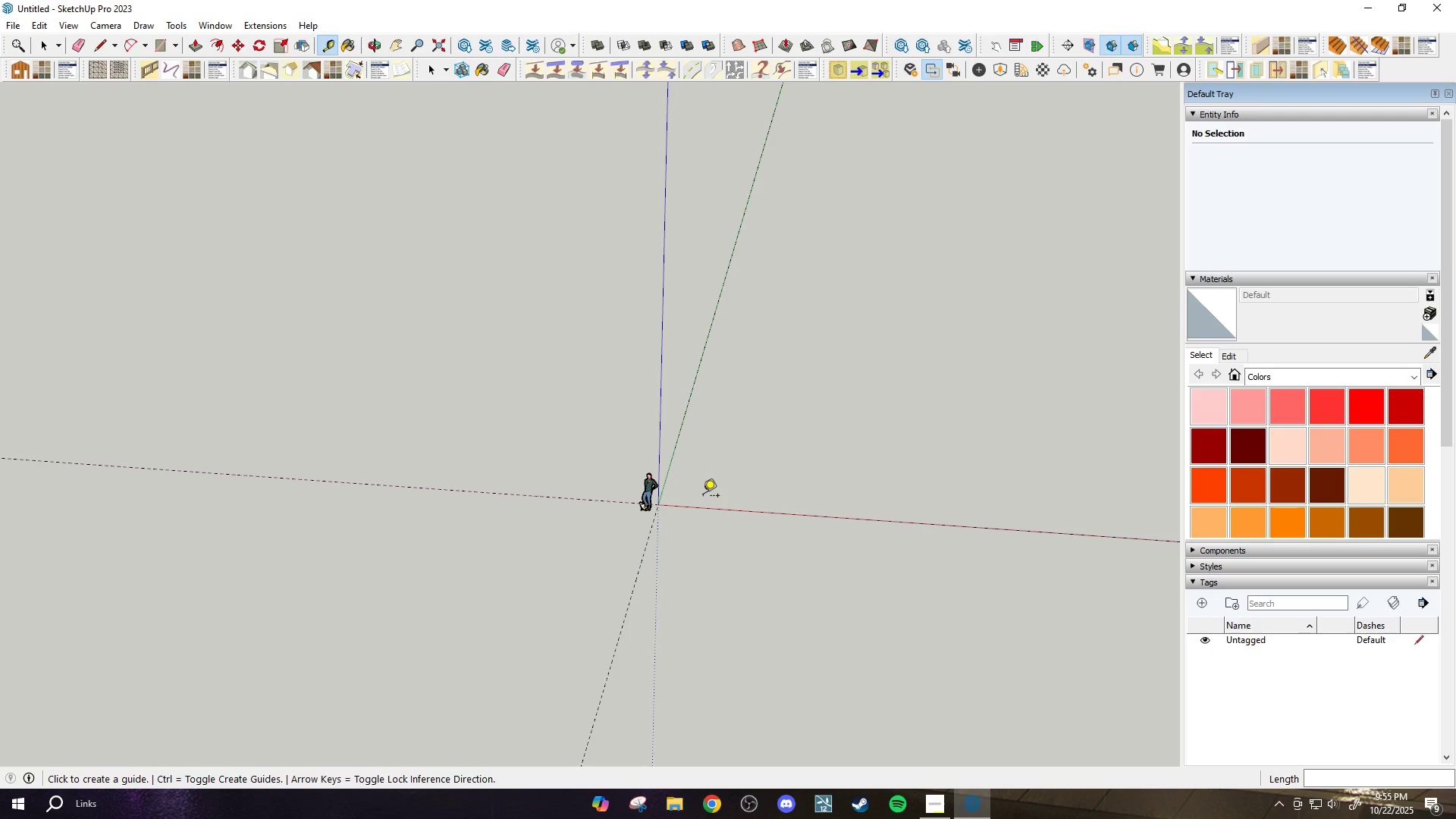 
left_click([708, 507])
 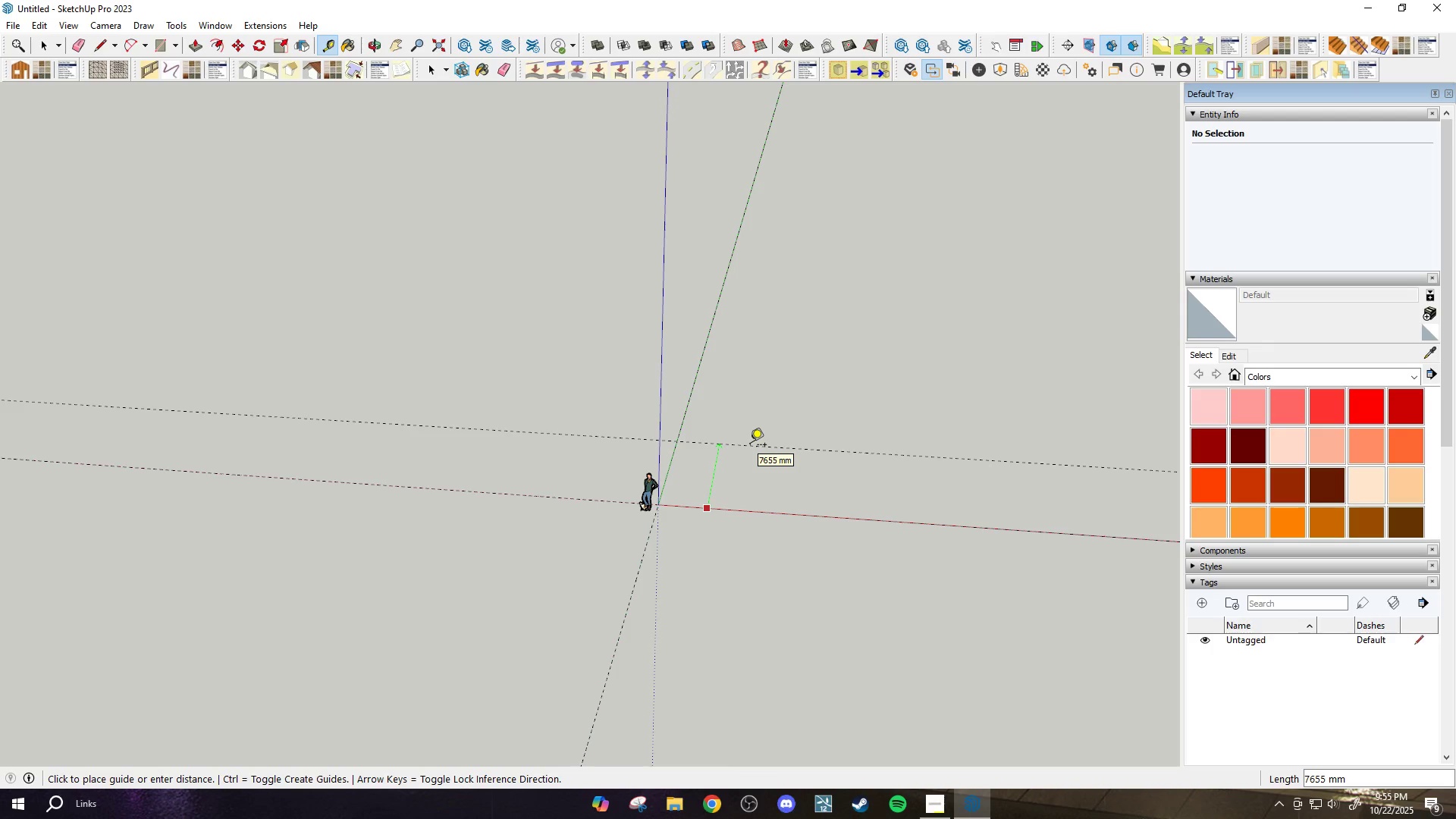 
wait(7.76)
 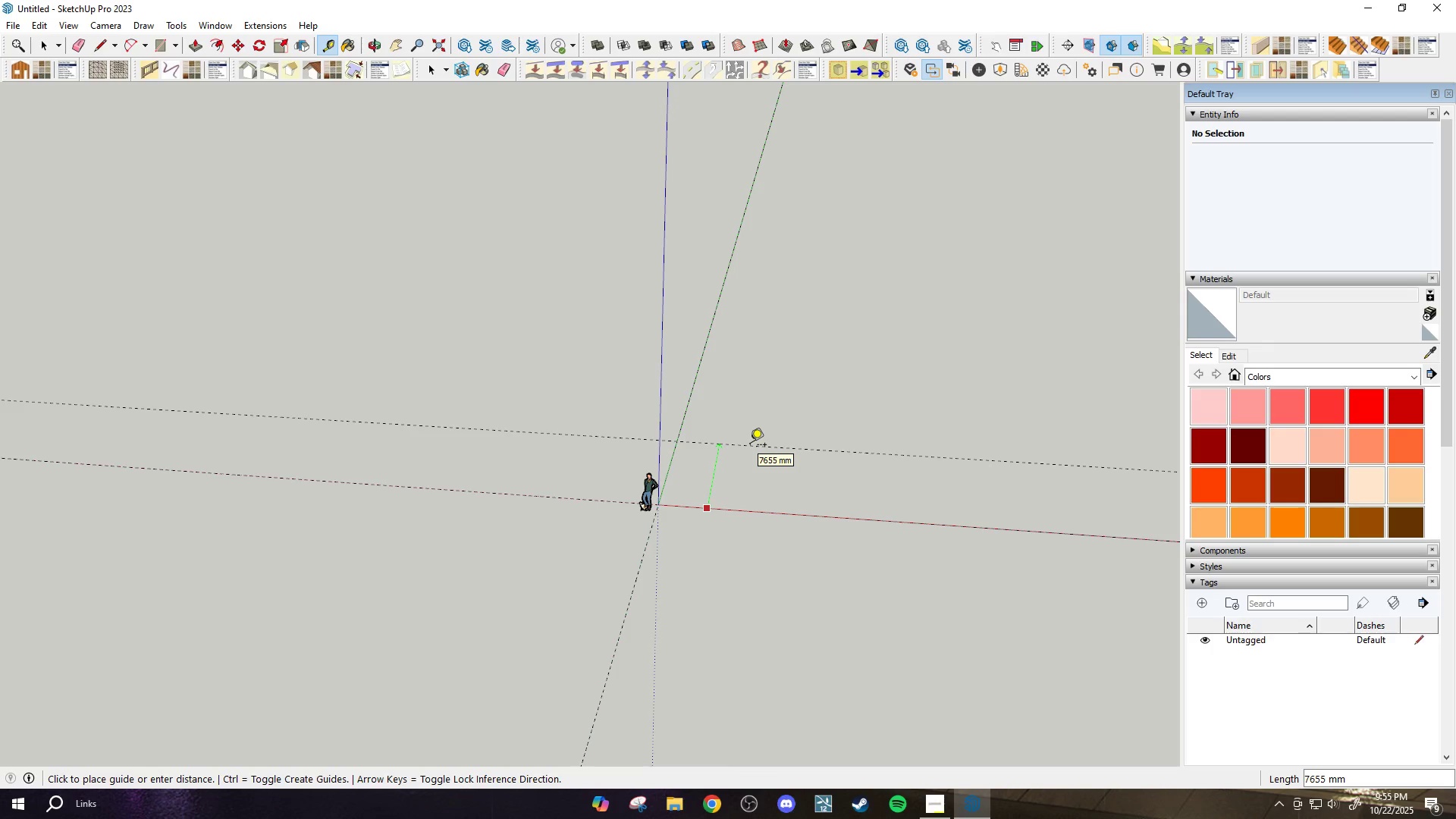 
type(10000)
 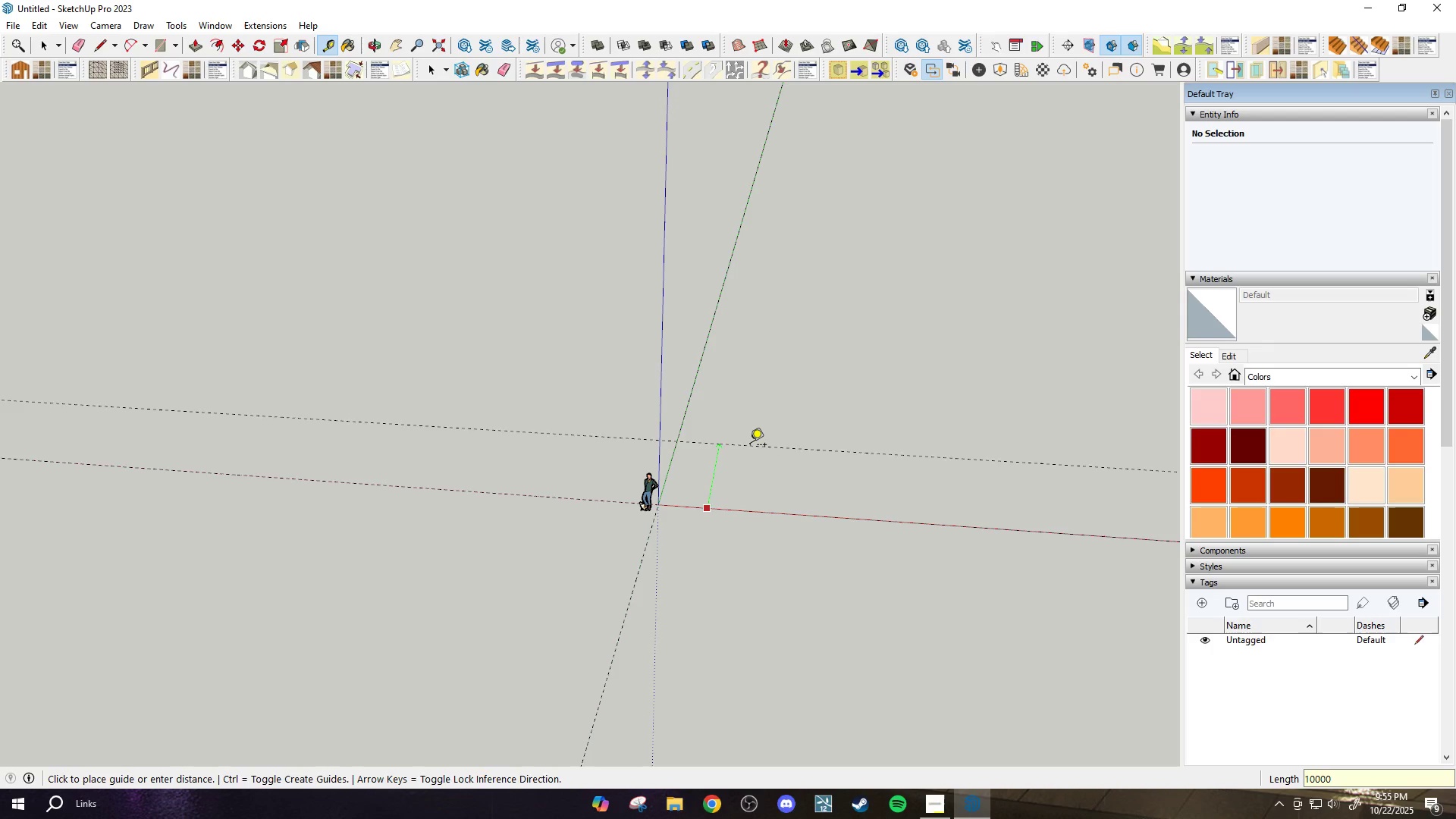 
key(Enter)
 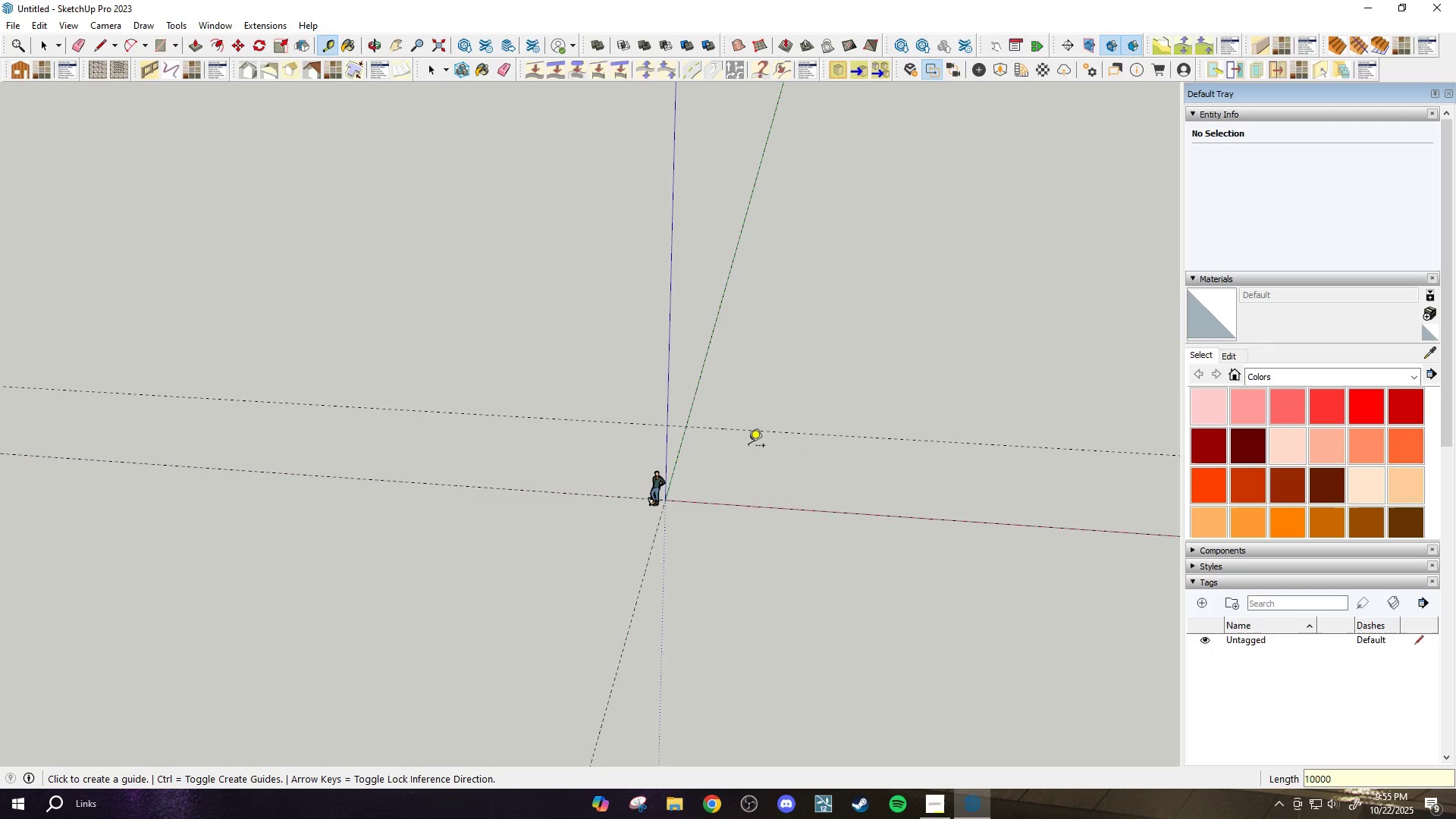 
scroll: coordinate [768, 537], scroll_direction: down, amount: 15.0
 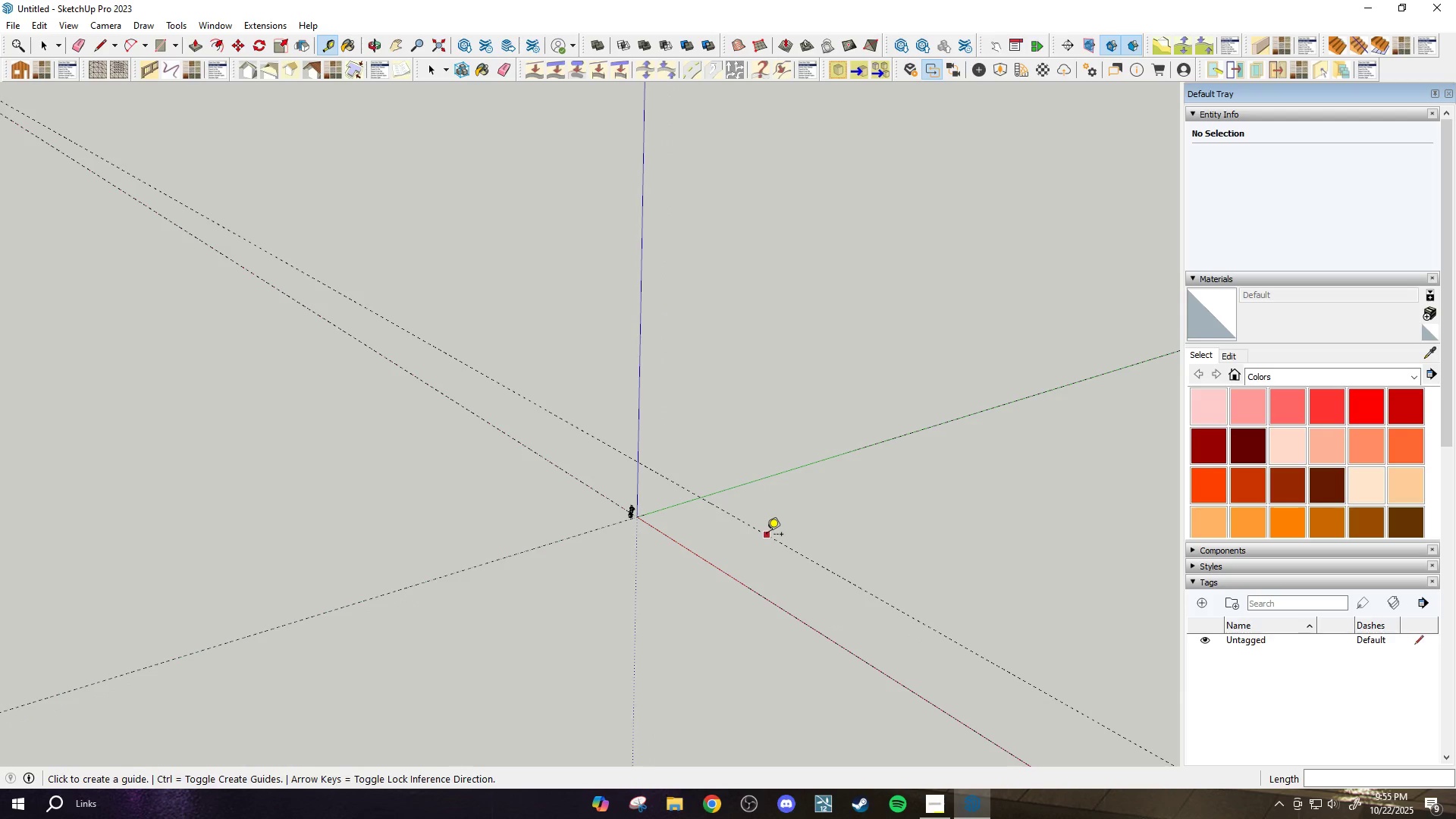 
left_click([767, 535])
 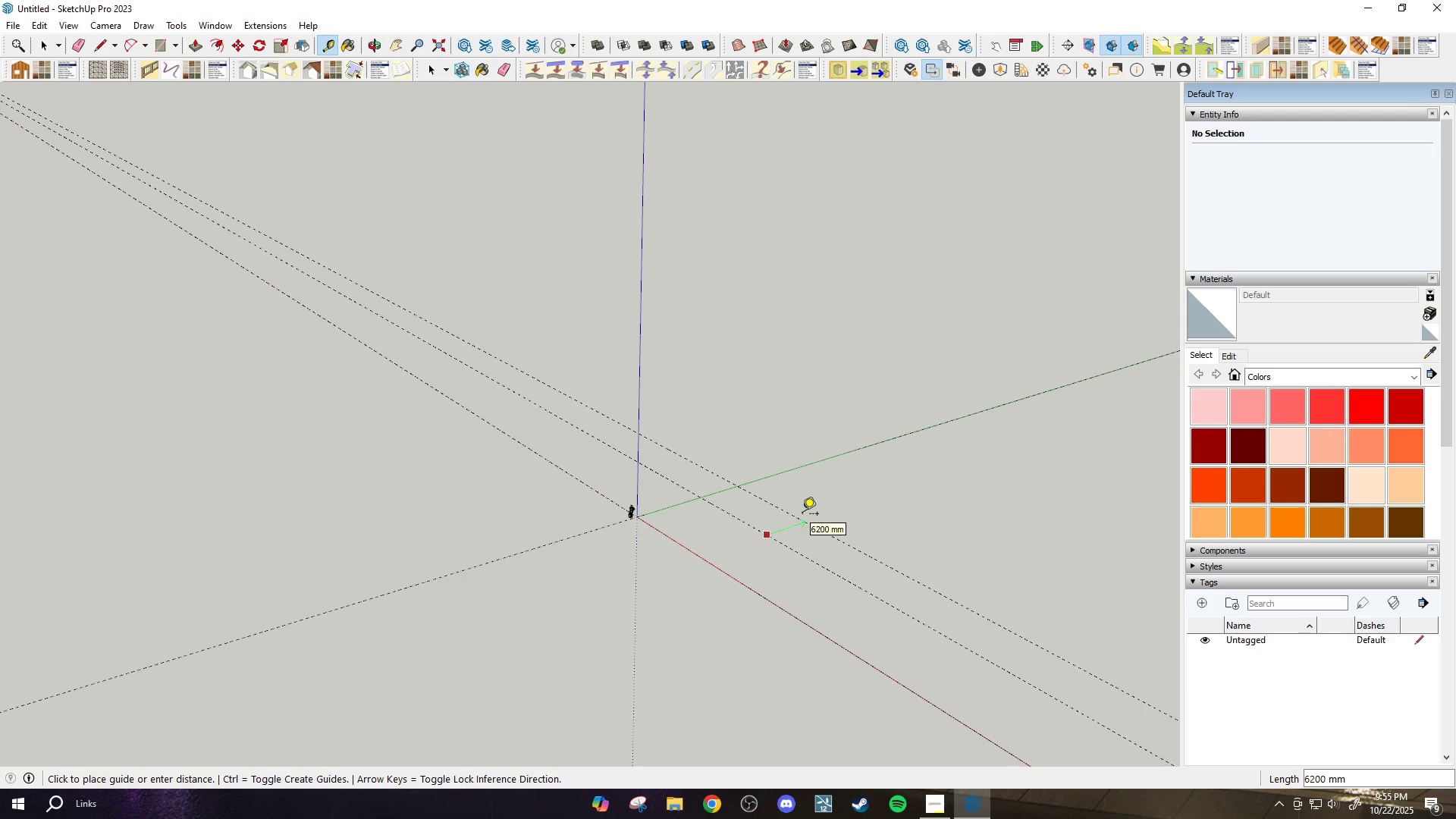 
type(15000)
 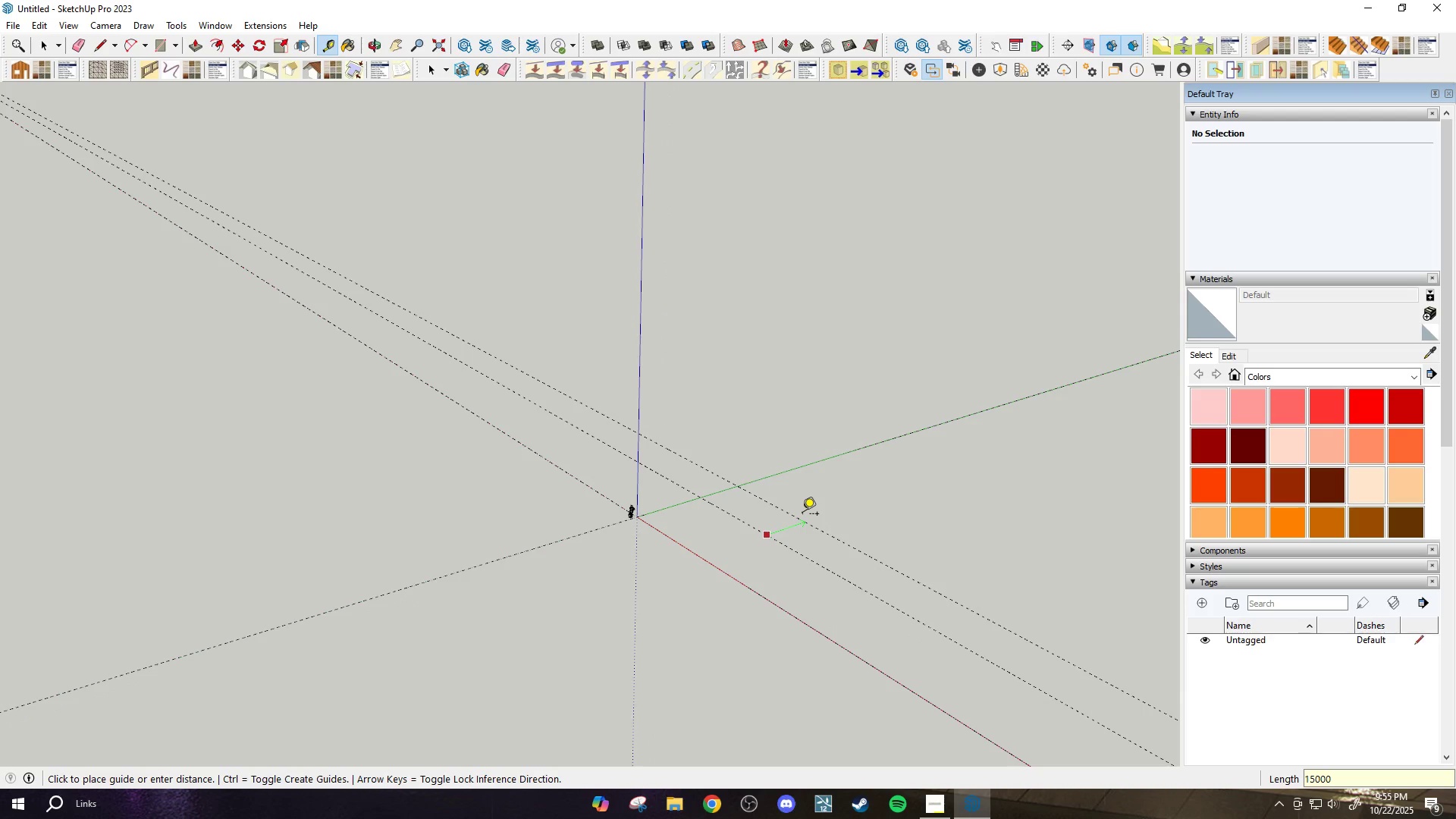 
key(Enter)
 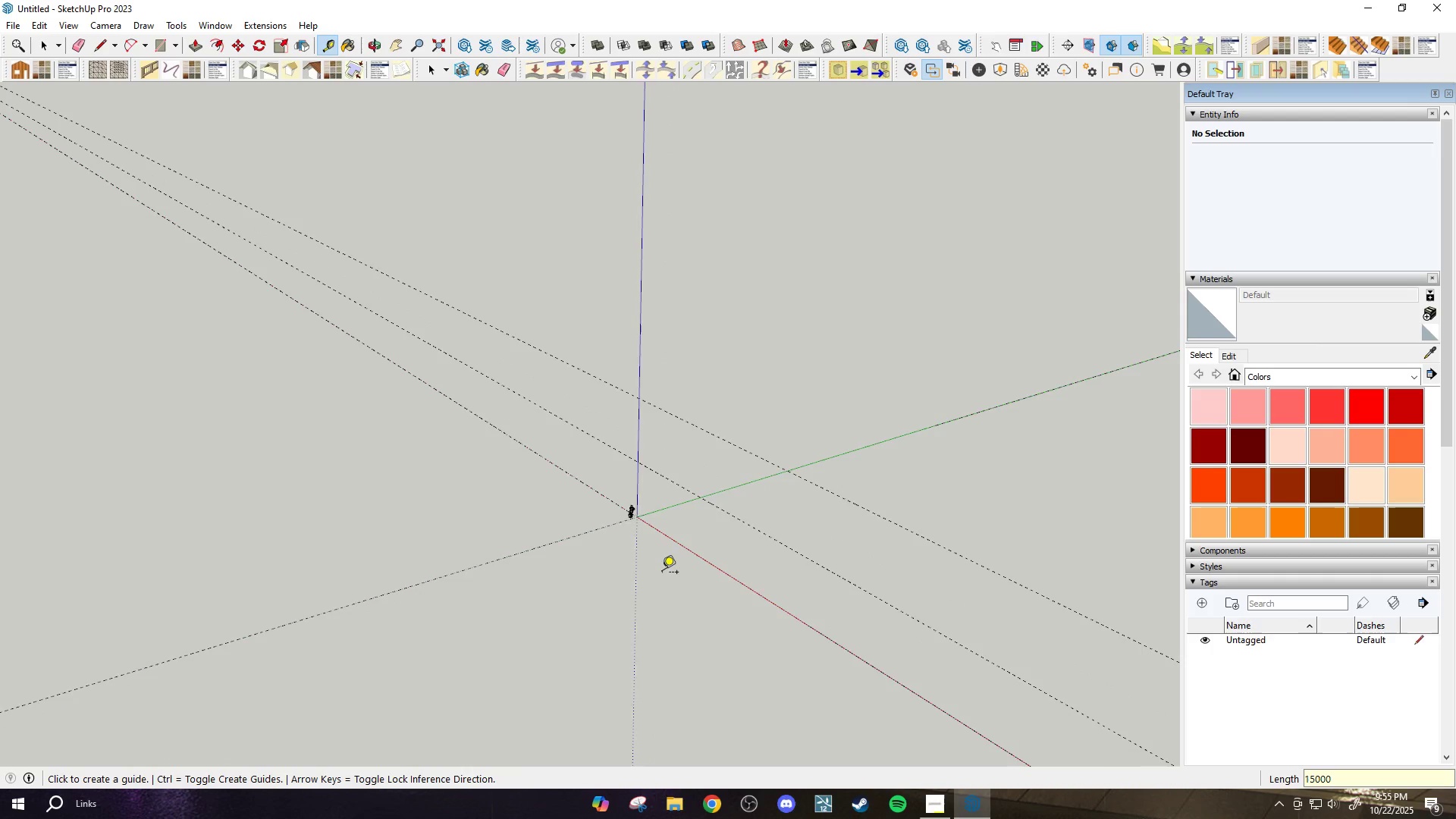 
scroll: coordinate [789, 539], scroll_direction: down, amount: 8.0
 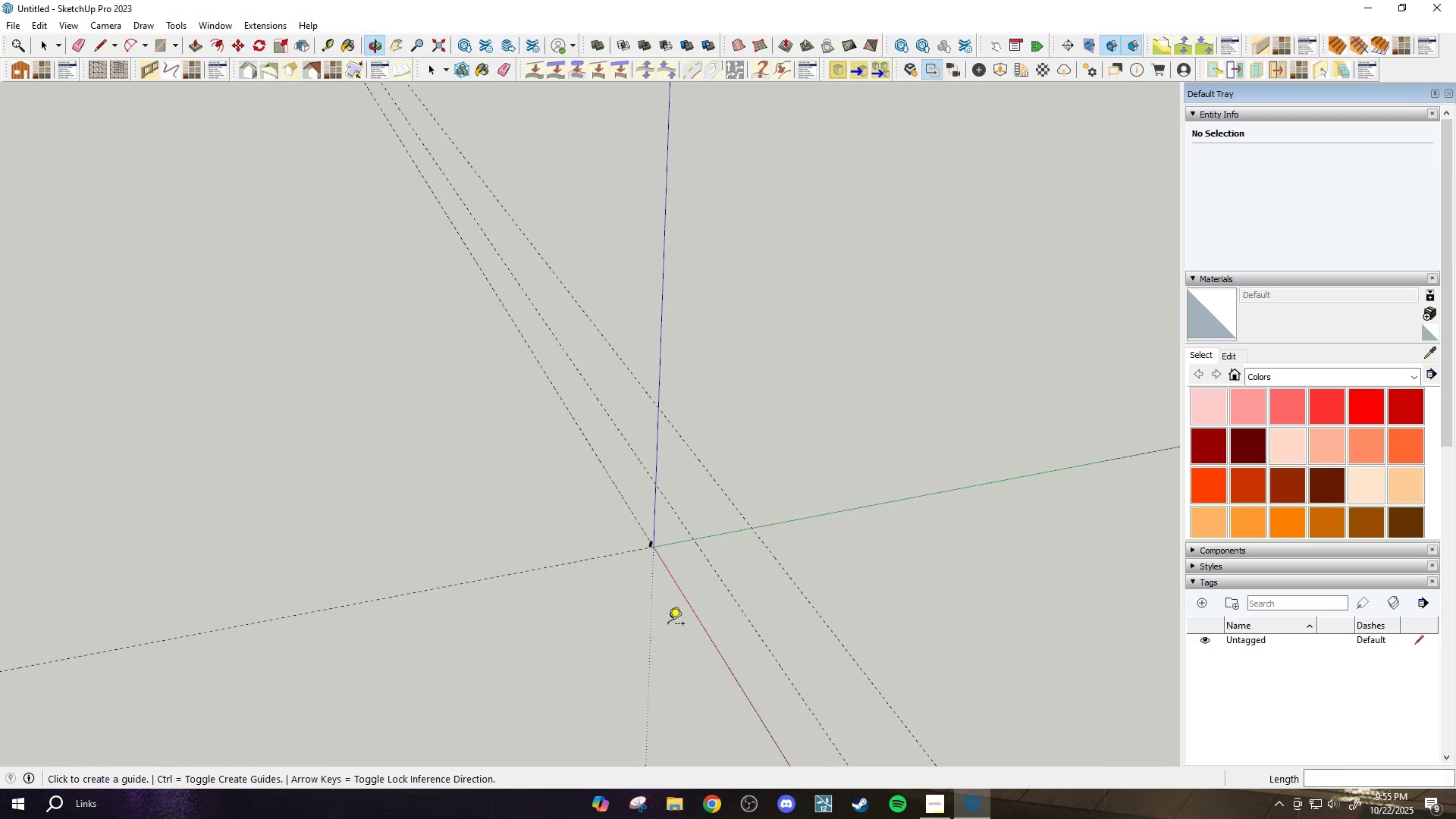 
scroll: coordinate [782, 563], scroll_direction: up, amount: 3.0
 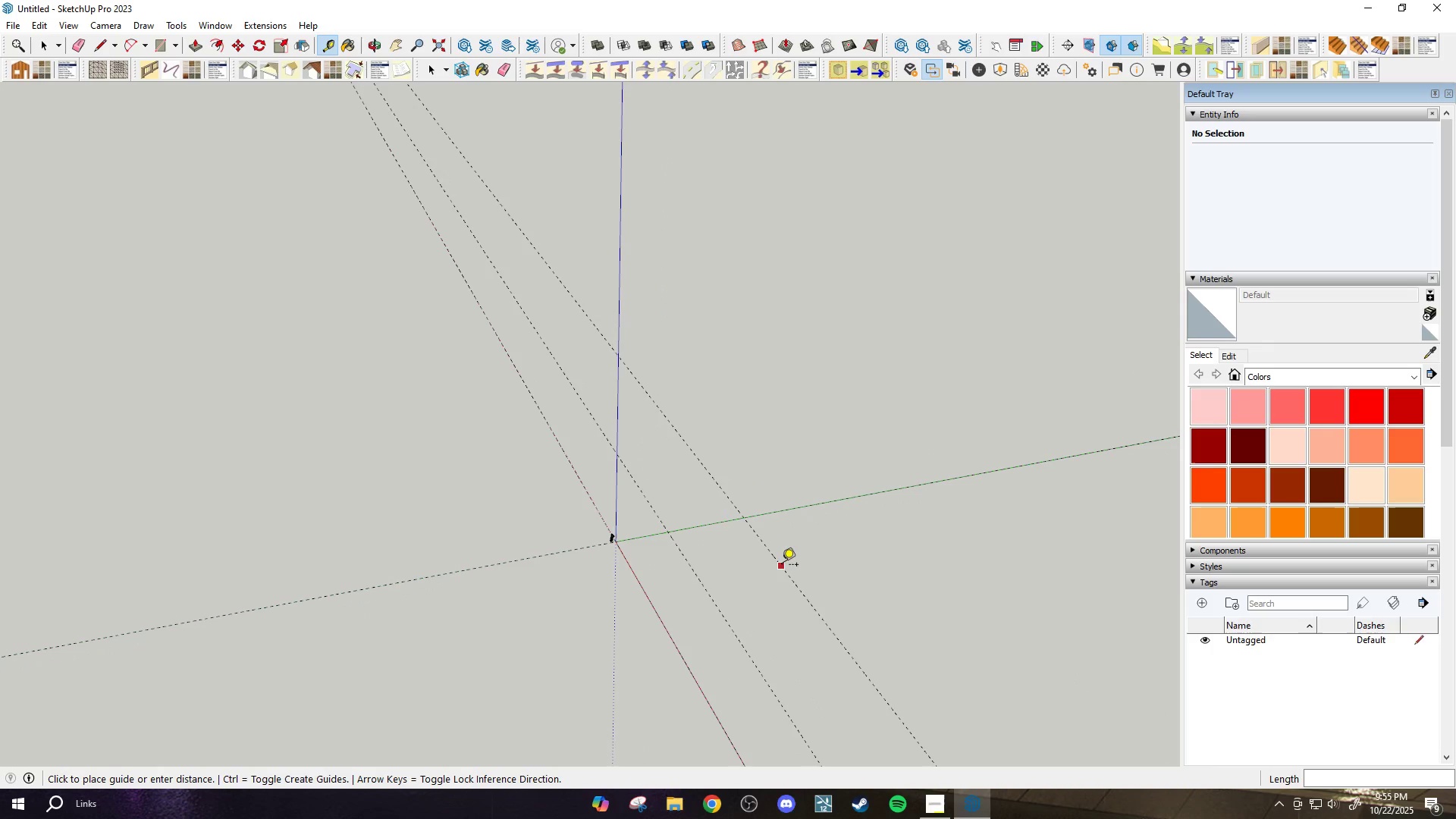 
left_click([782, 566])
 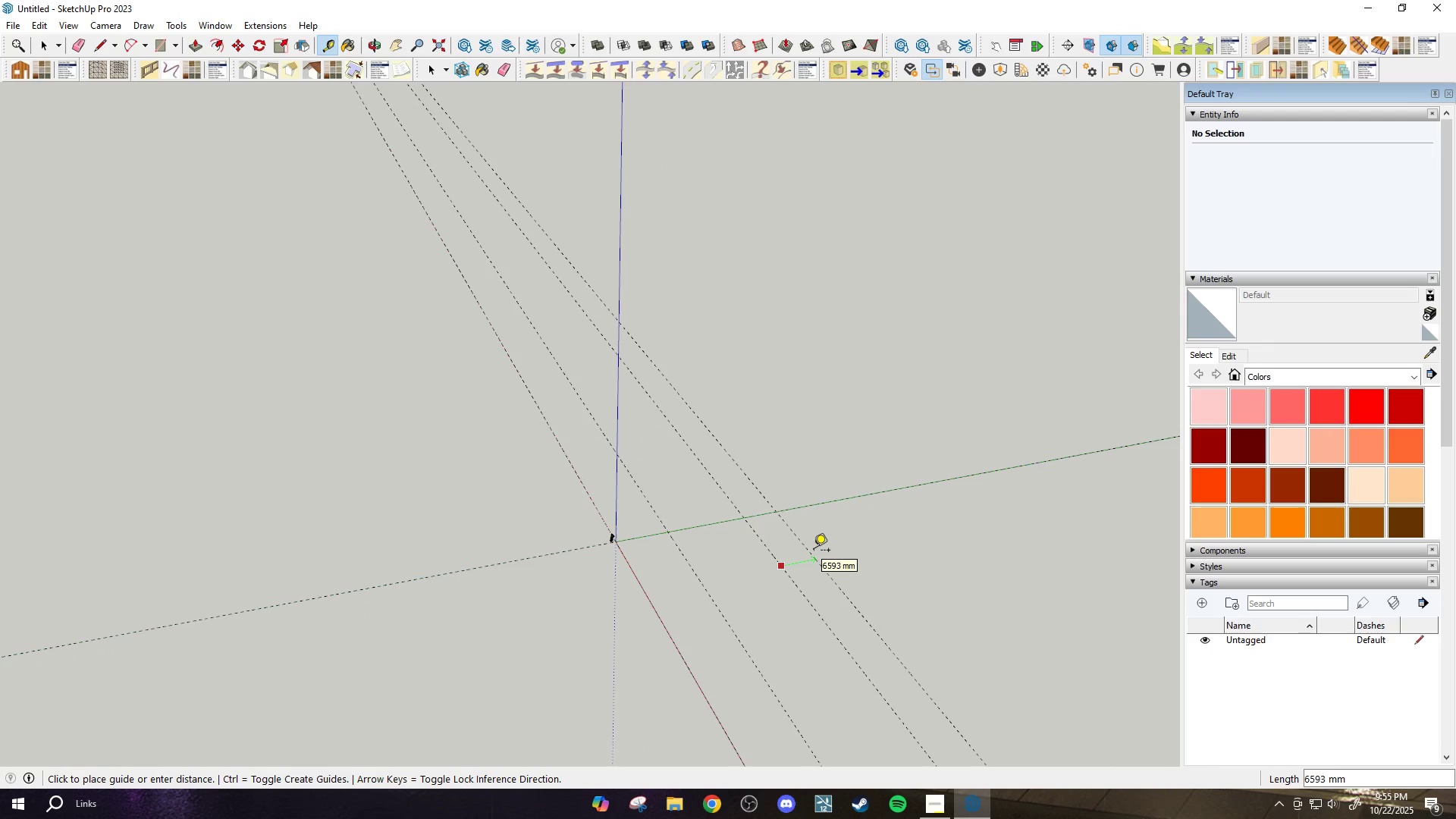 
type(20000)
 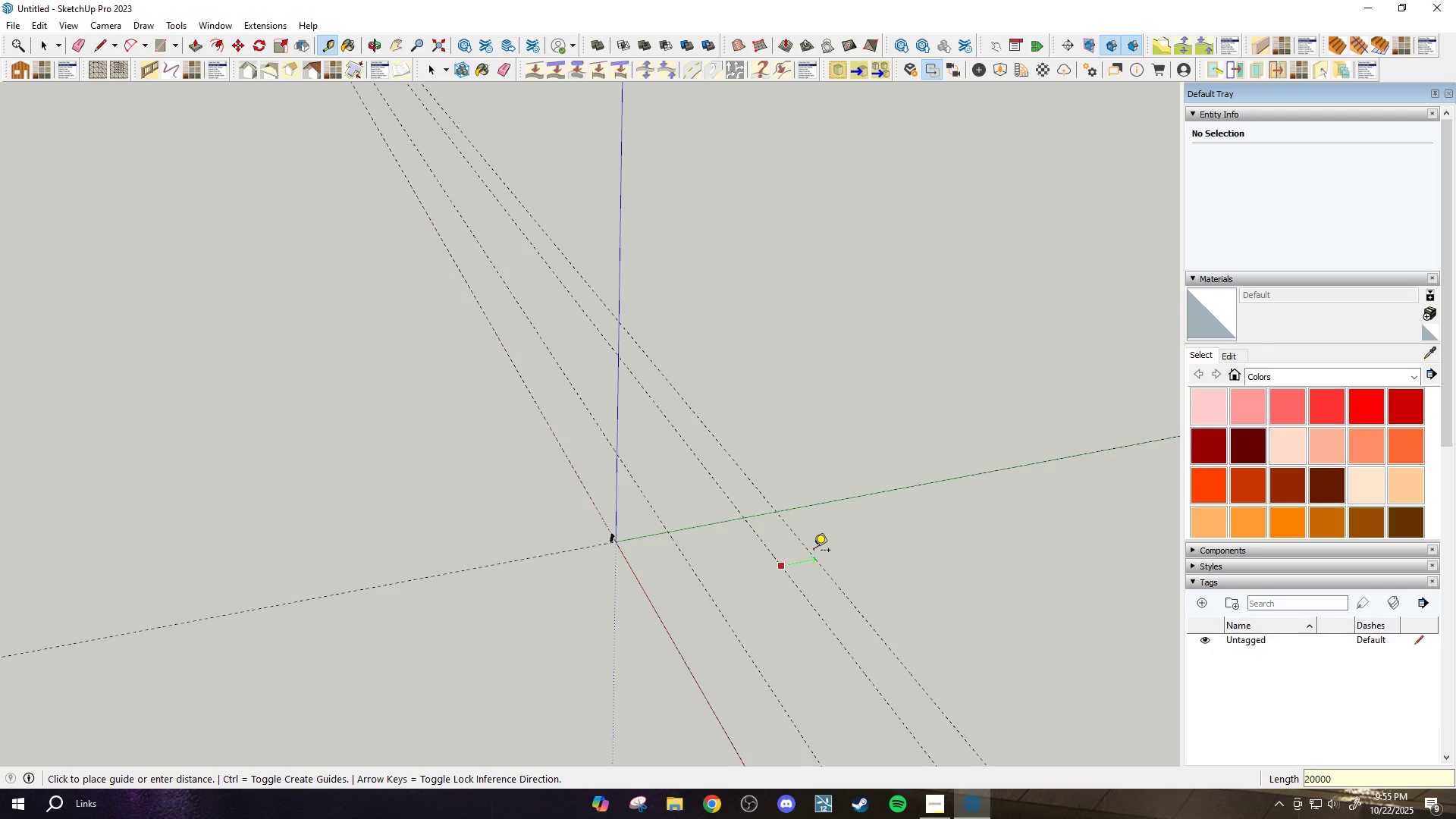 
key(Enter)
 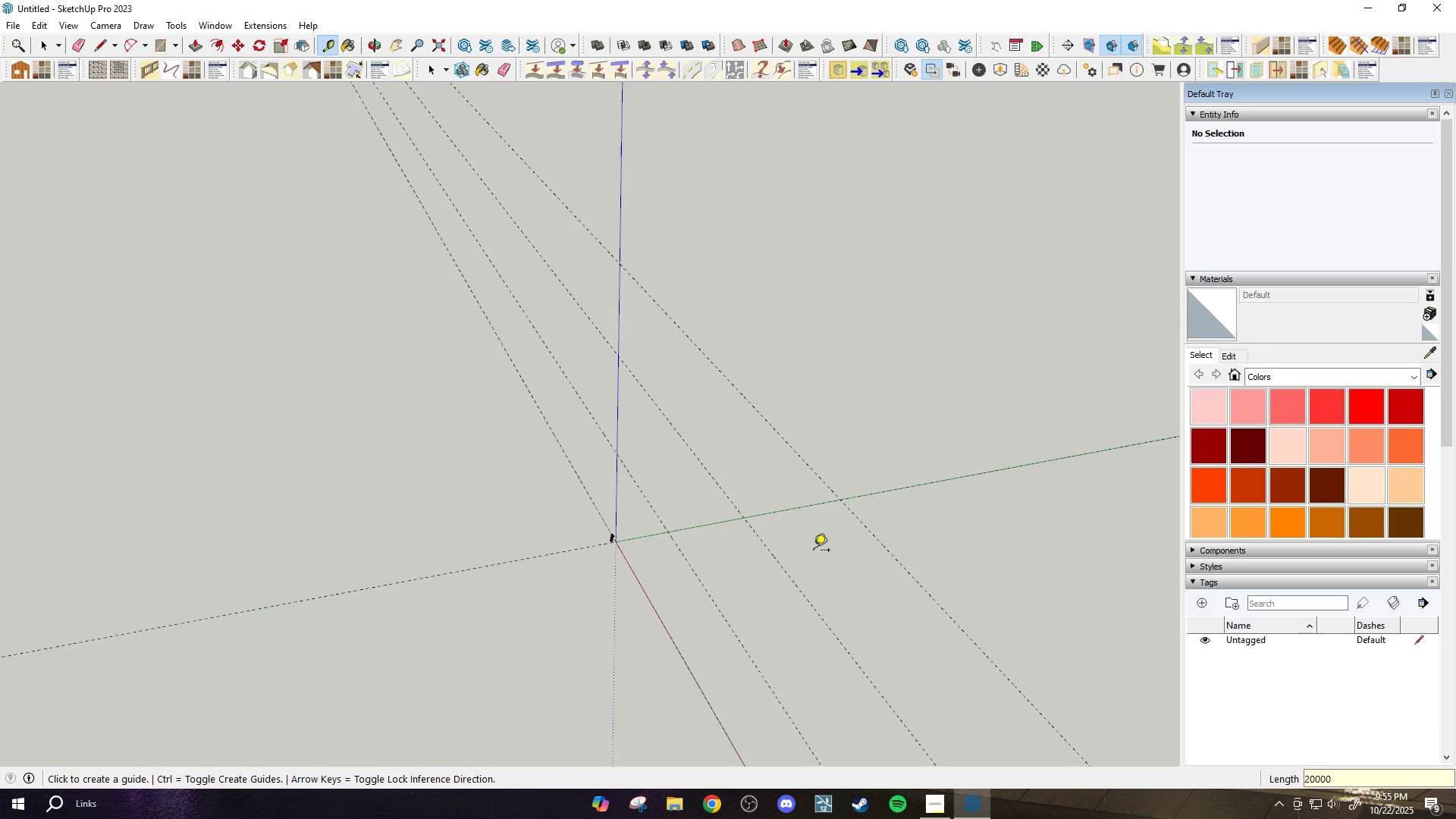 
scroll: coordinate [820, 530], scroll_direction: down, amount: 5.0
 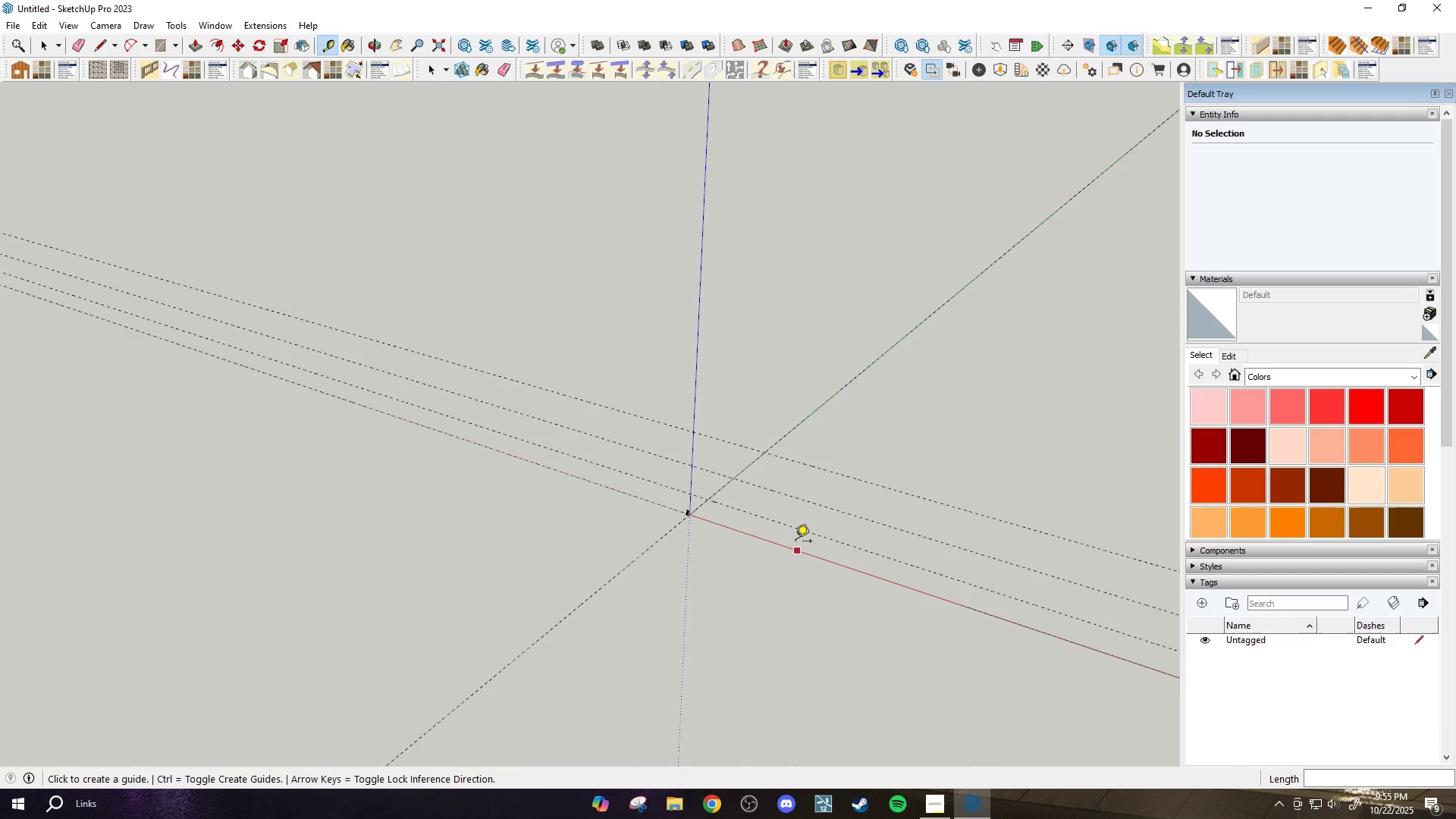 
wait(8.91)
 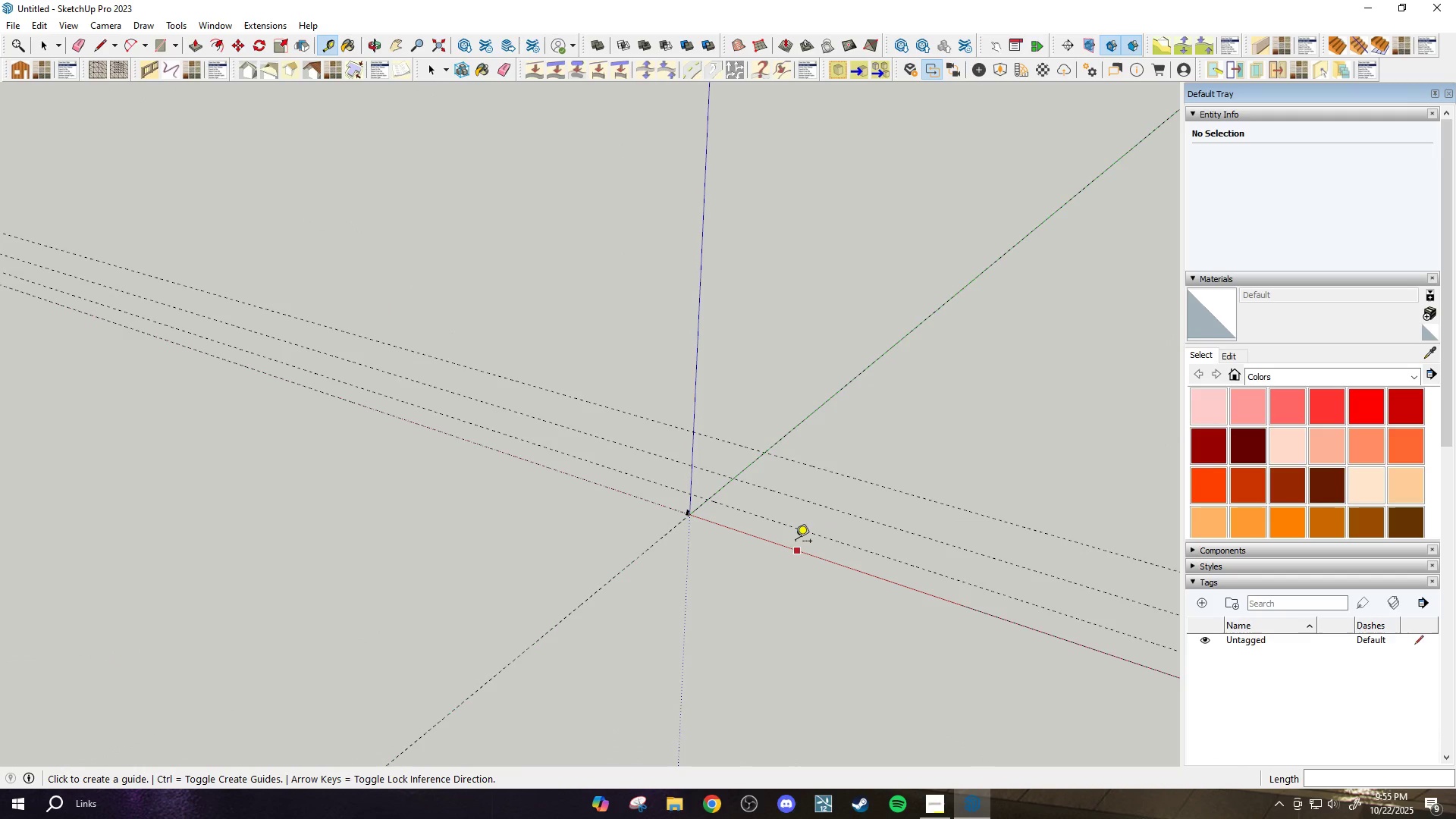 
scroll: coordinate [681, 563], scroll_direction: down, amount: 11.0
 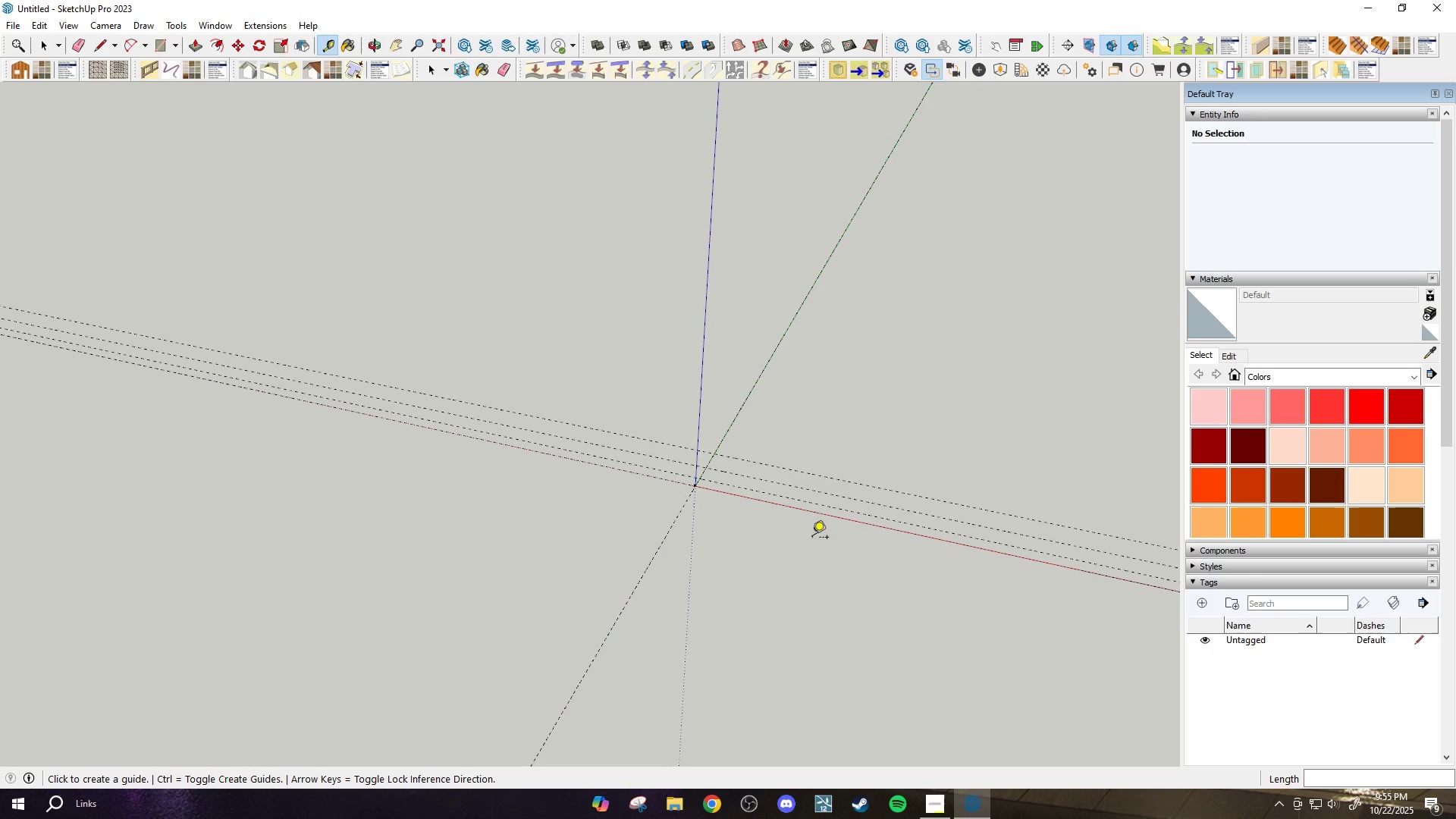 
scroll: coordinate [674, 497], scroll_direction: up, amount: 11.0
 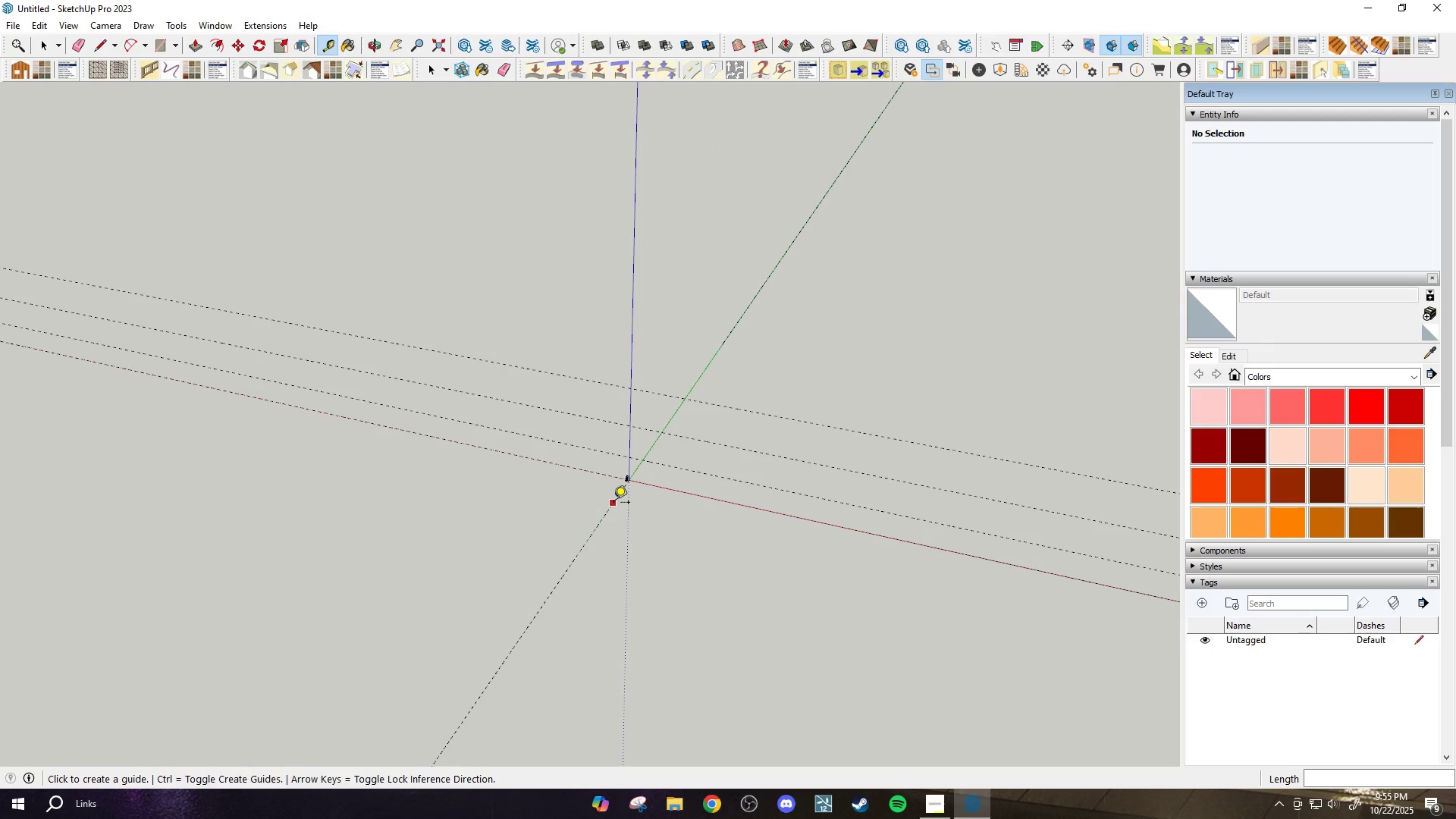 
left_click([613, 504])
 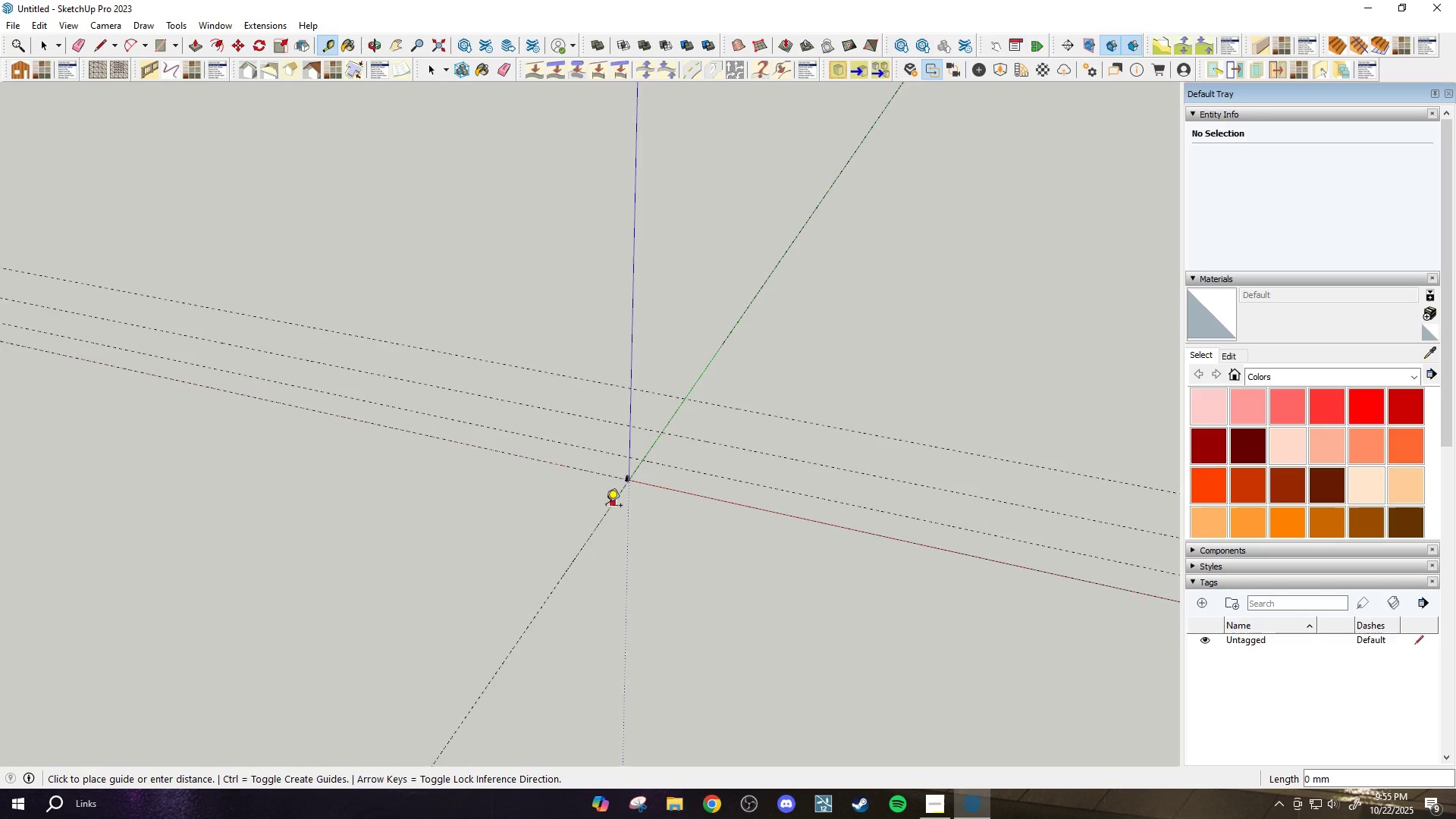 
scroll: coordinate [604, 509], scroll_direction: down, amount: 5.0
 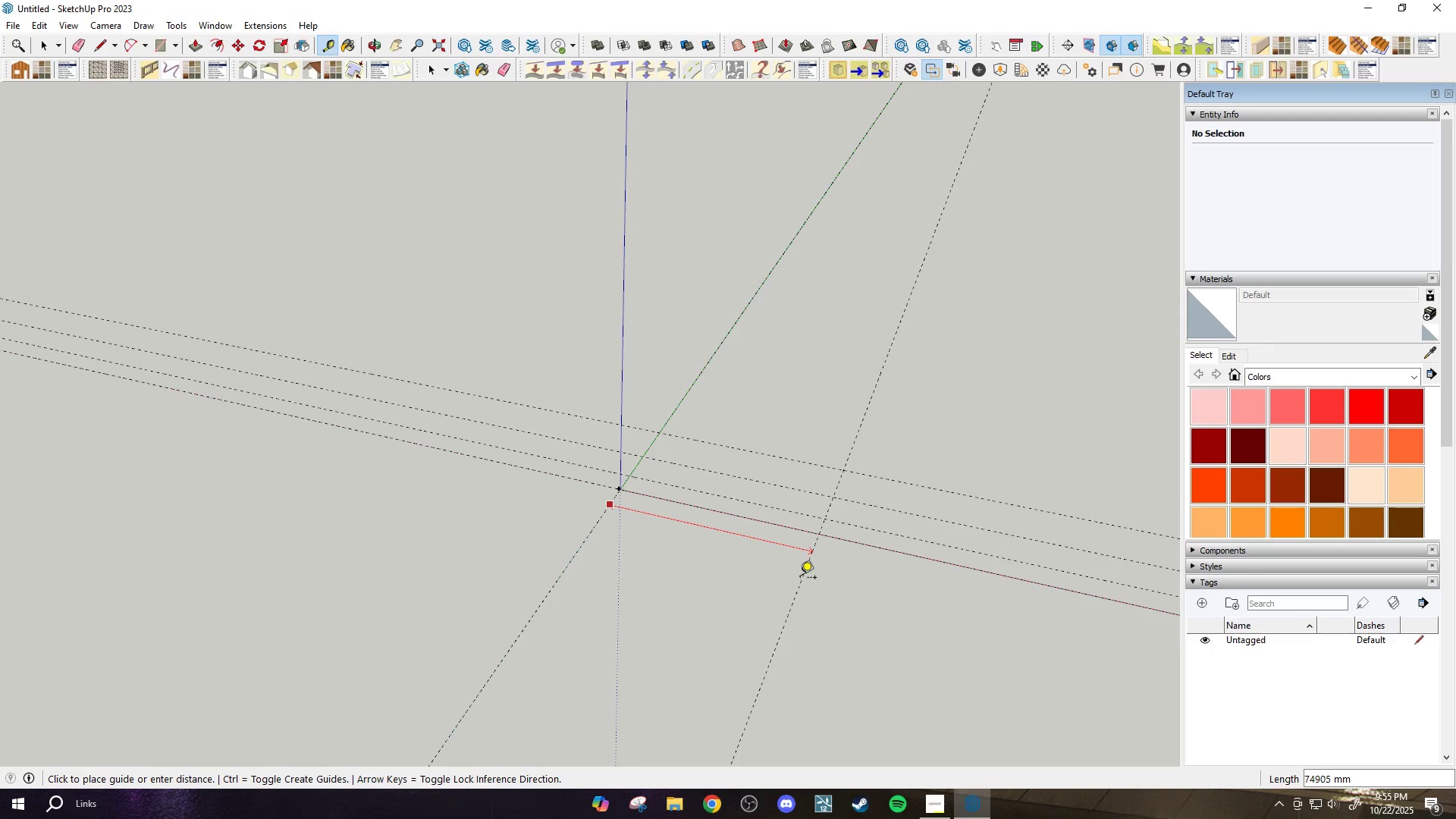 
left_click([795, 574])
 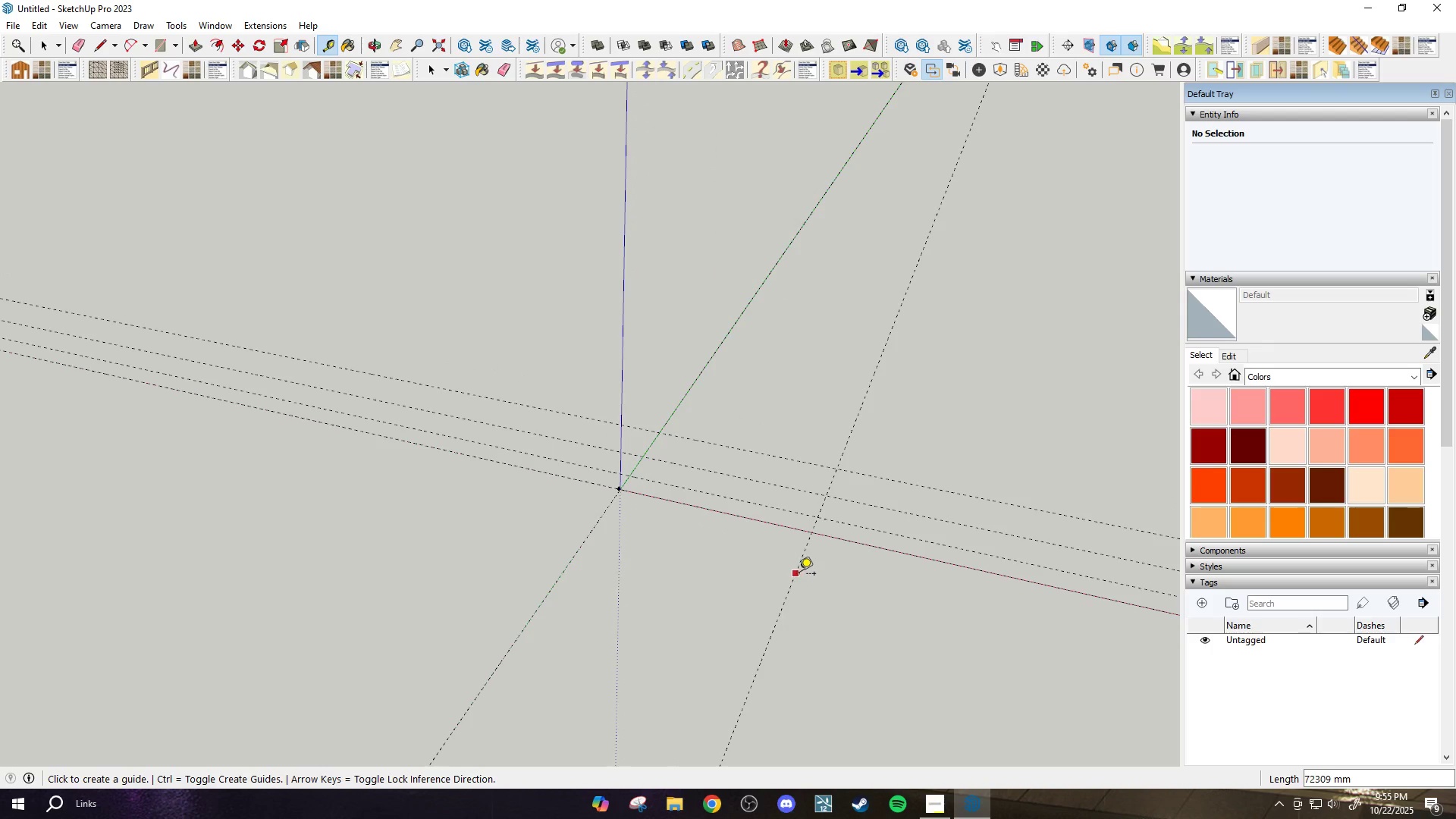 
scroll: coordinate [799, 575], scroll_direction: up, amount: 3.0
 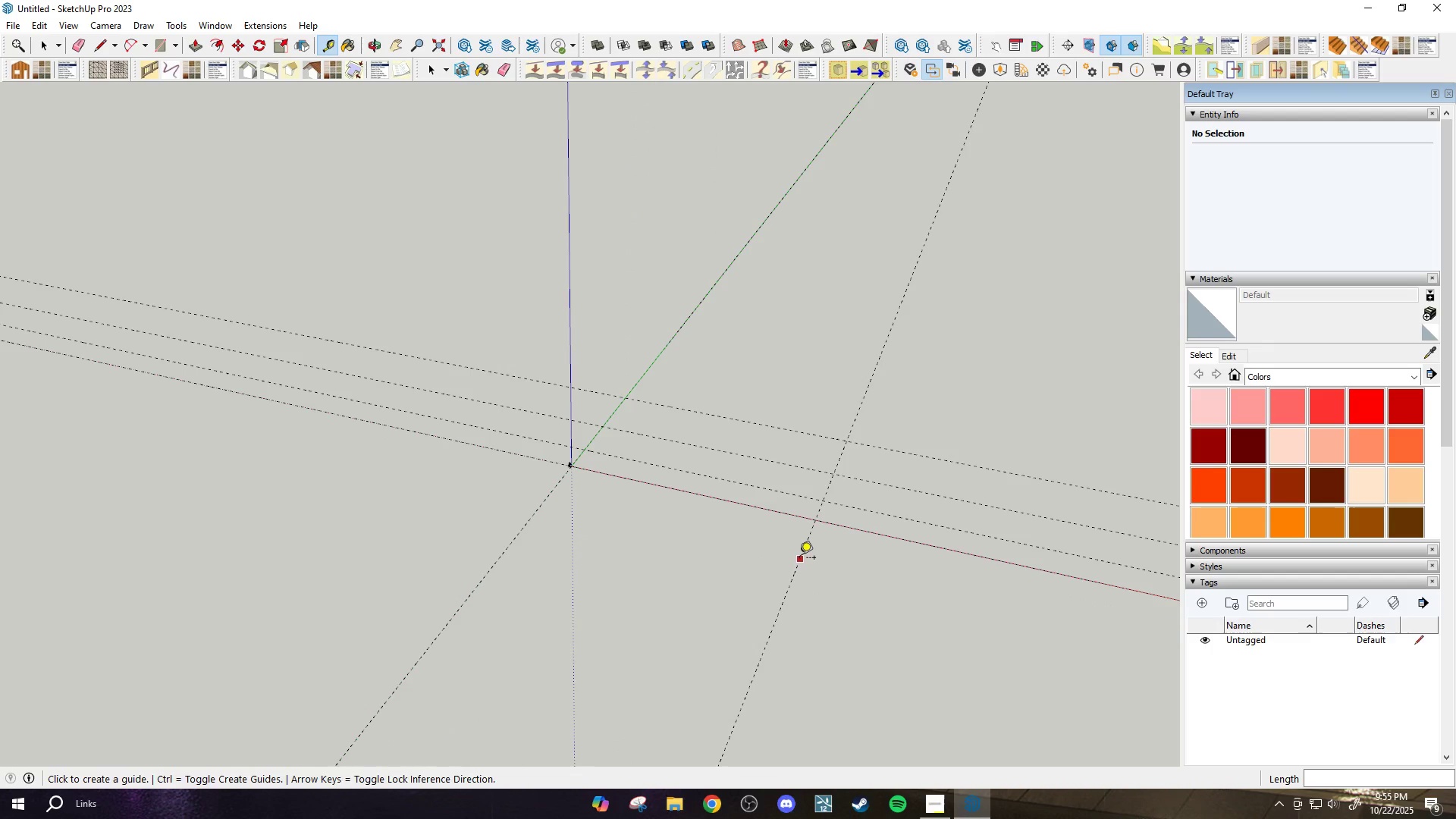 
left_click([799, 559])
 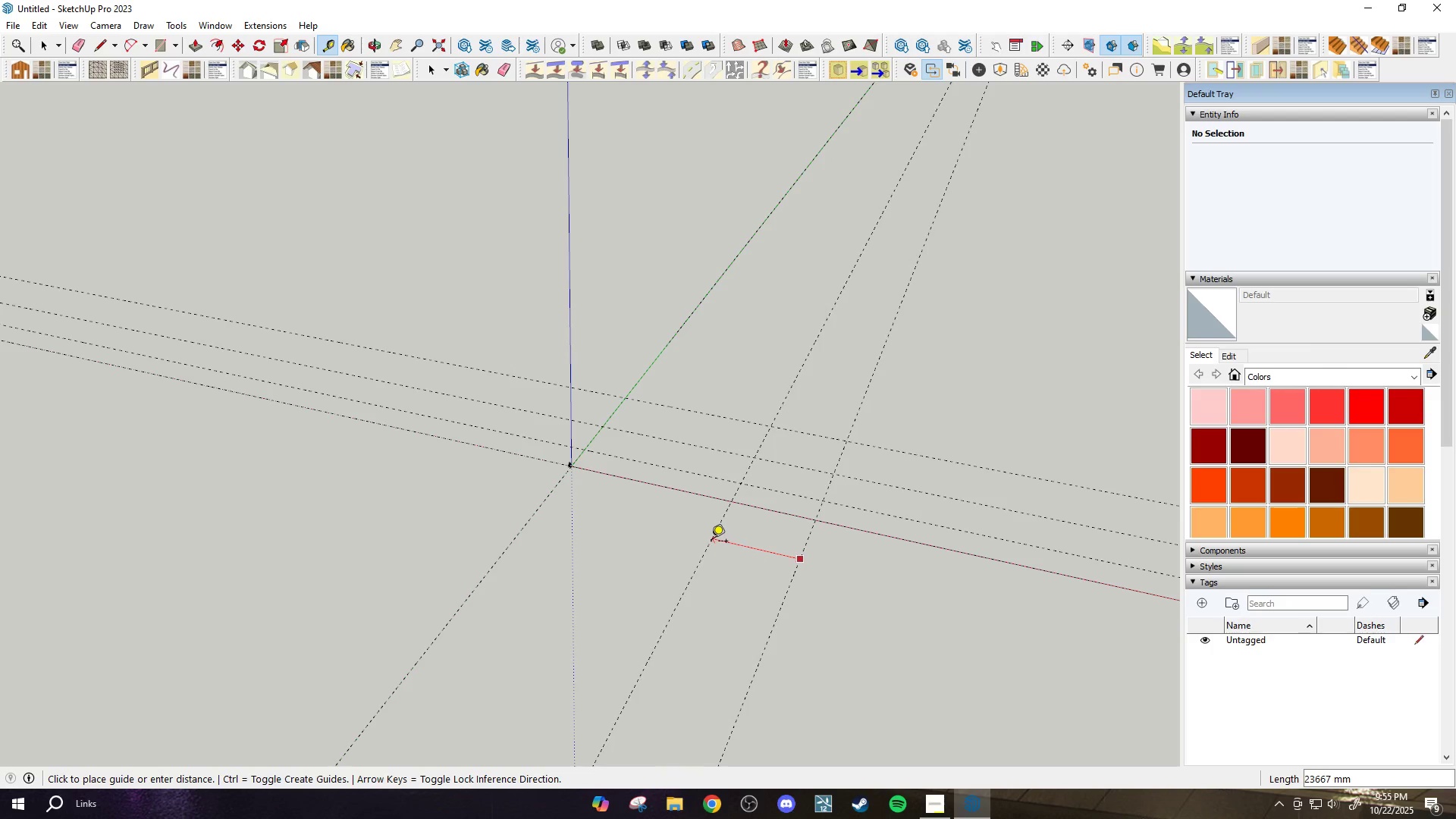 
scroll: coordinate [695, 536], scroll_direction: none, amount: 0.0
 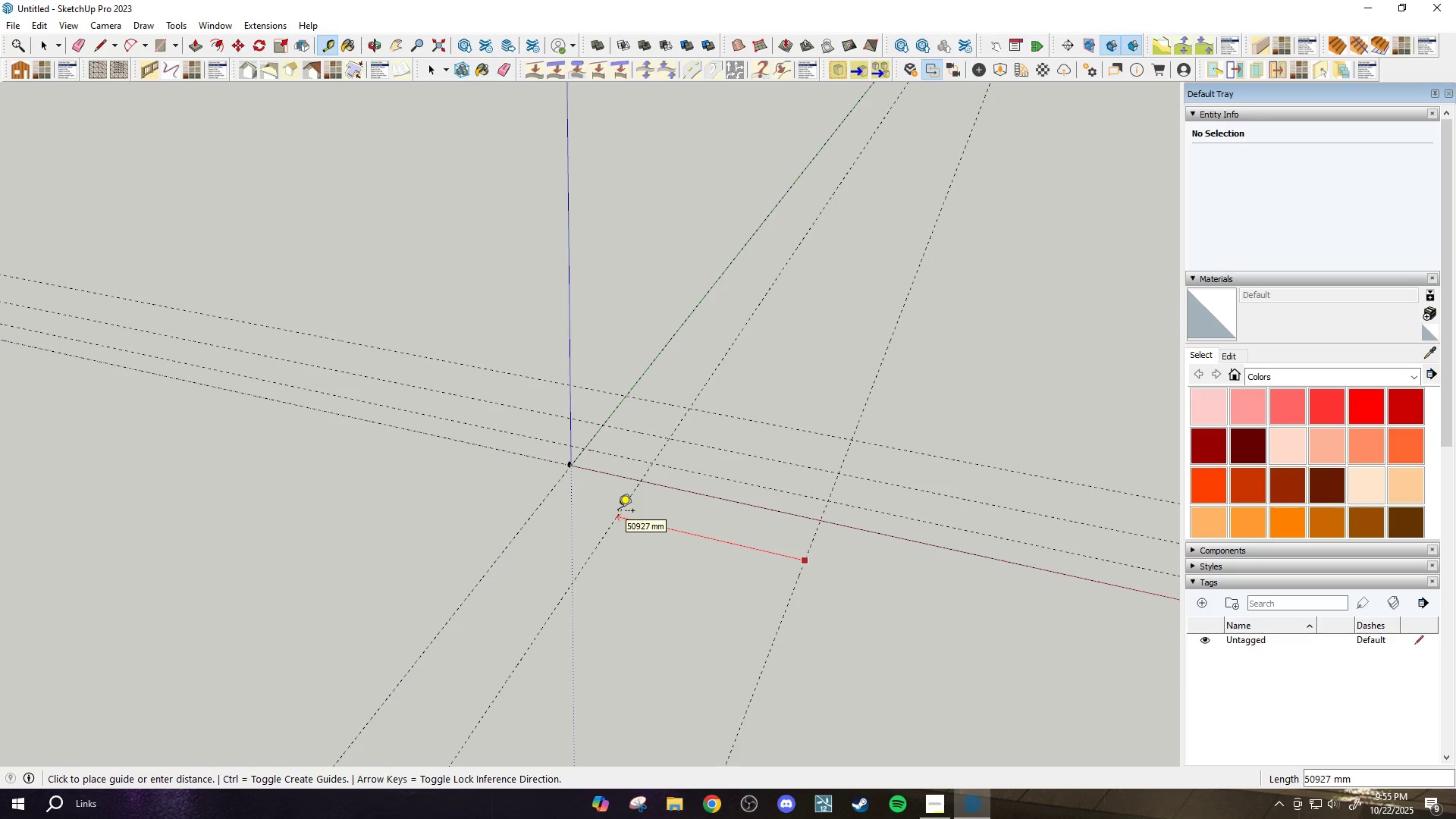 
scroll: coordinate [621, 516], scroll_direction: down, amount: 3.0
 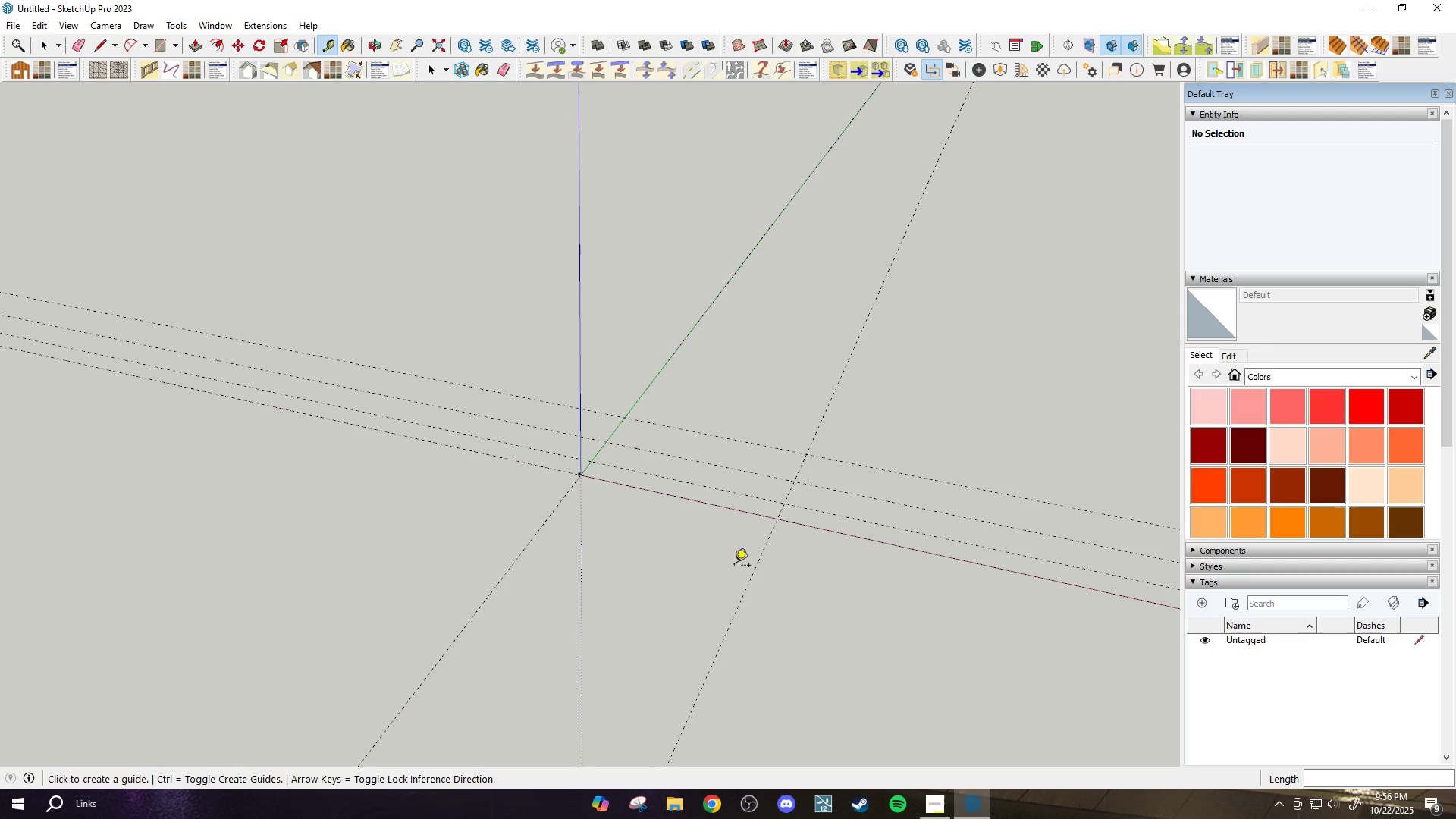 
key(Escape)
 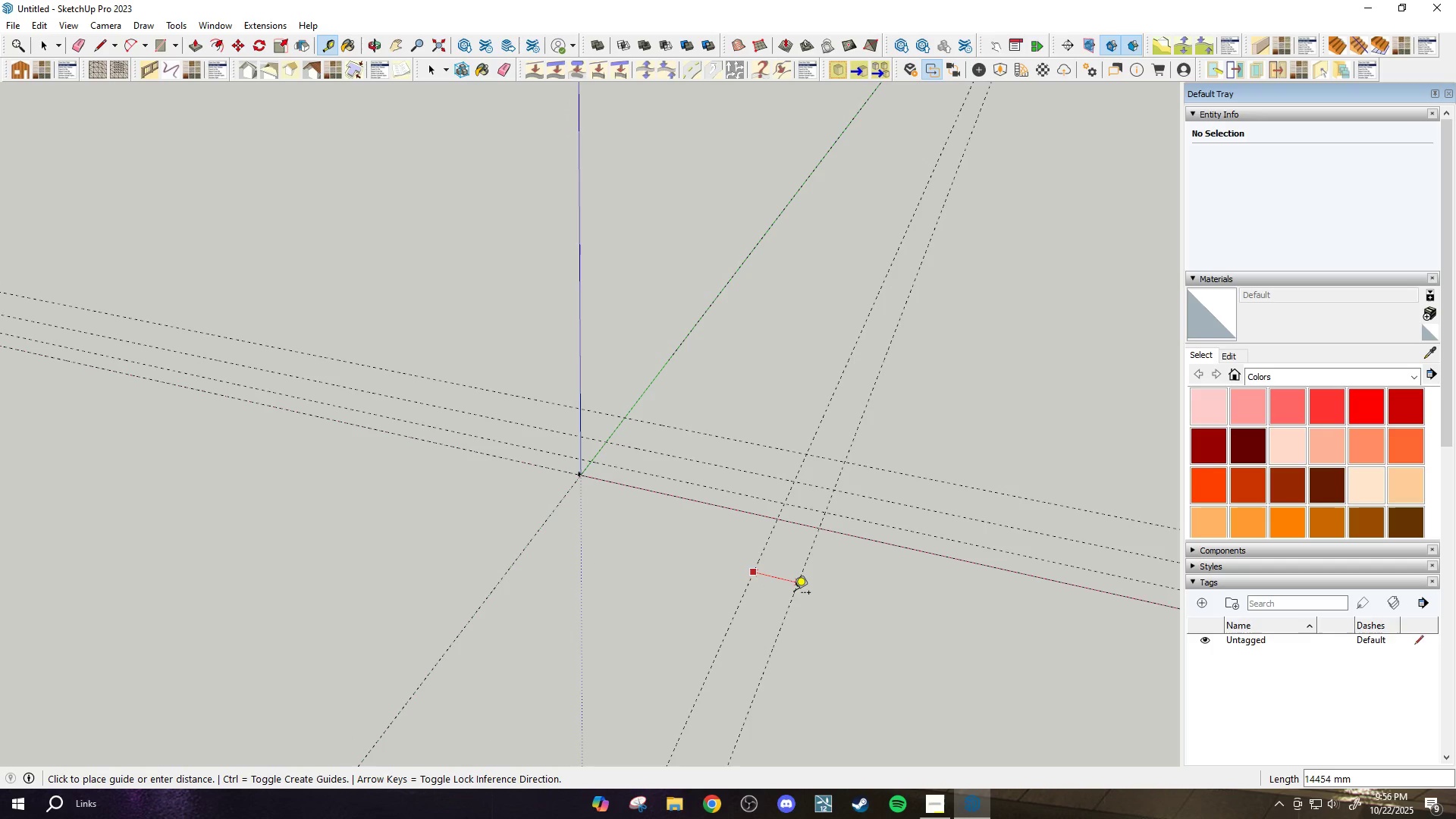 
left_click([791, 593])
 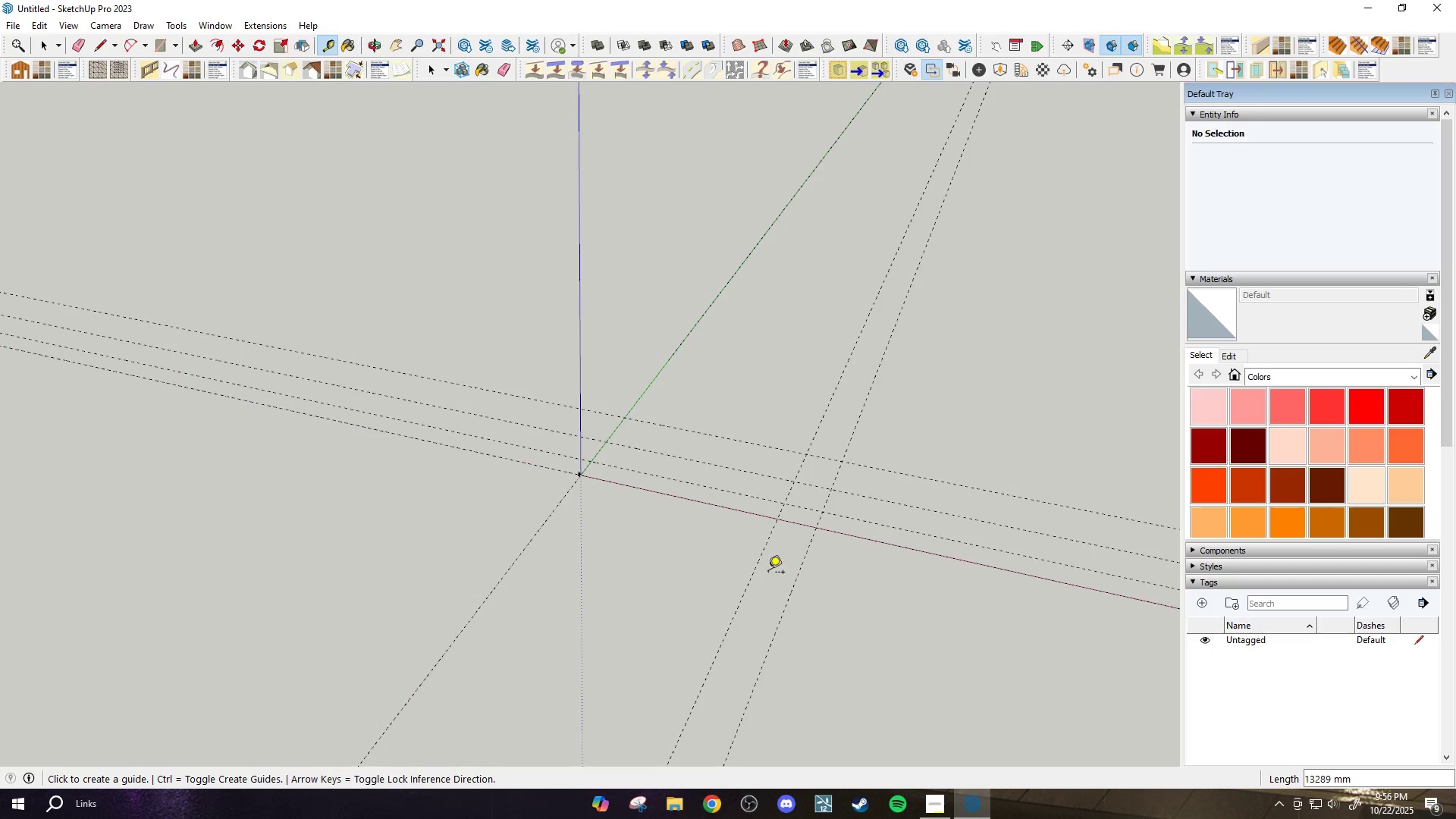 
scroll: coordinate [765, 570], scroll_direction: up, amount: 2.0
 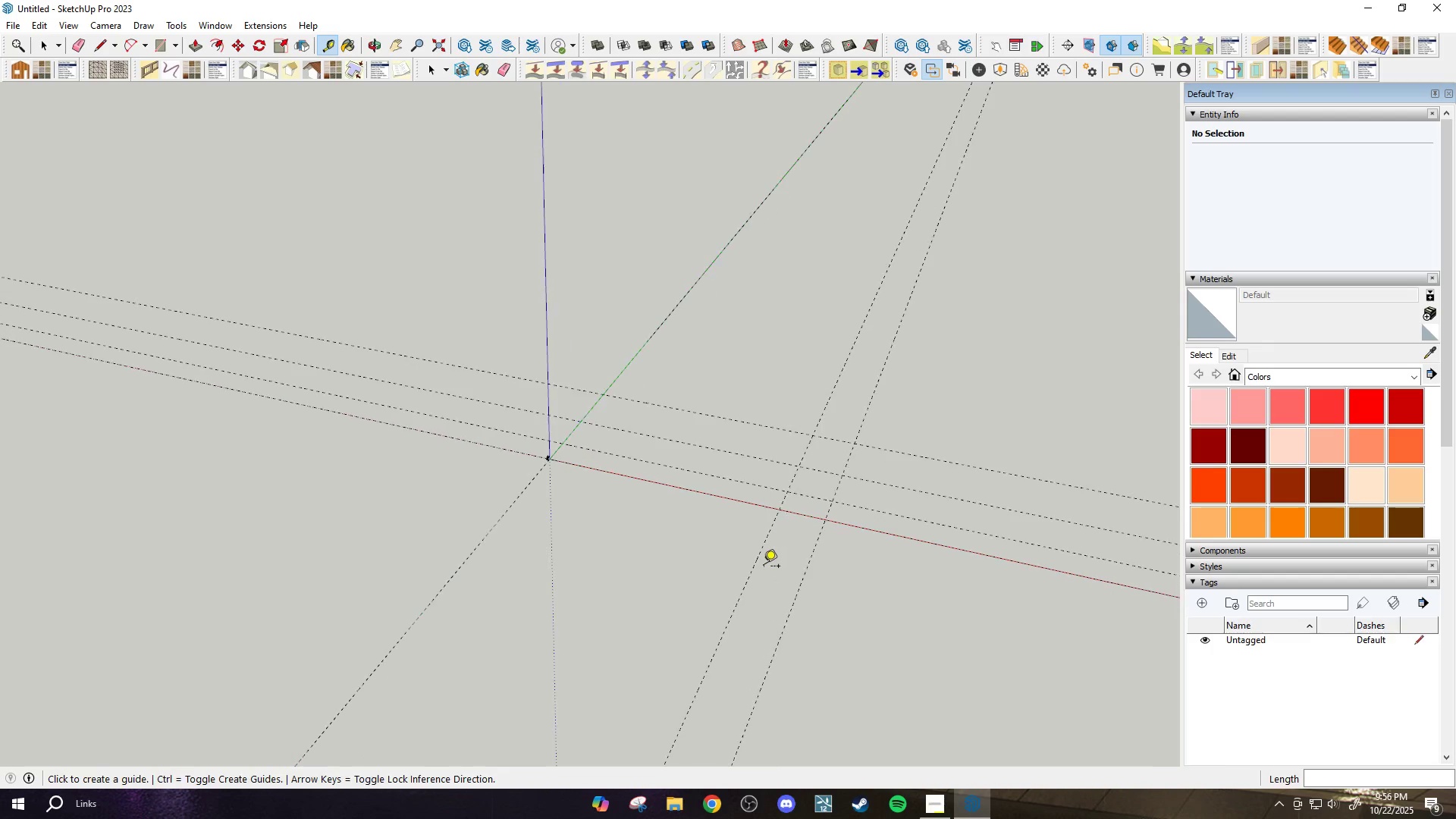 
type(et)
 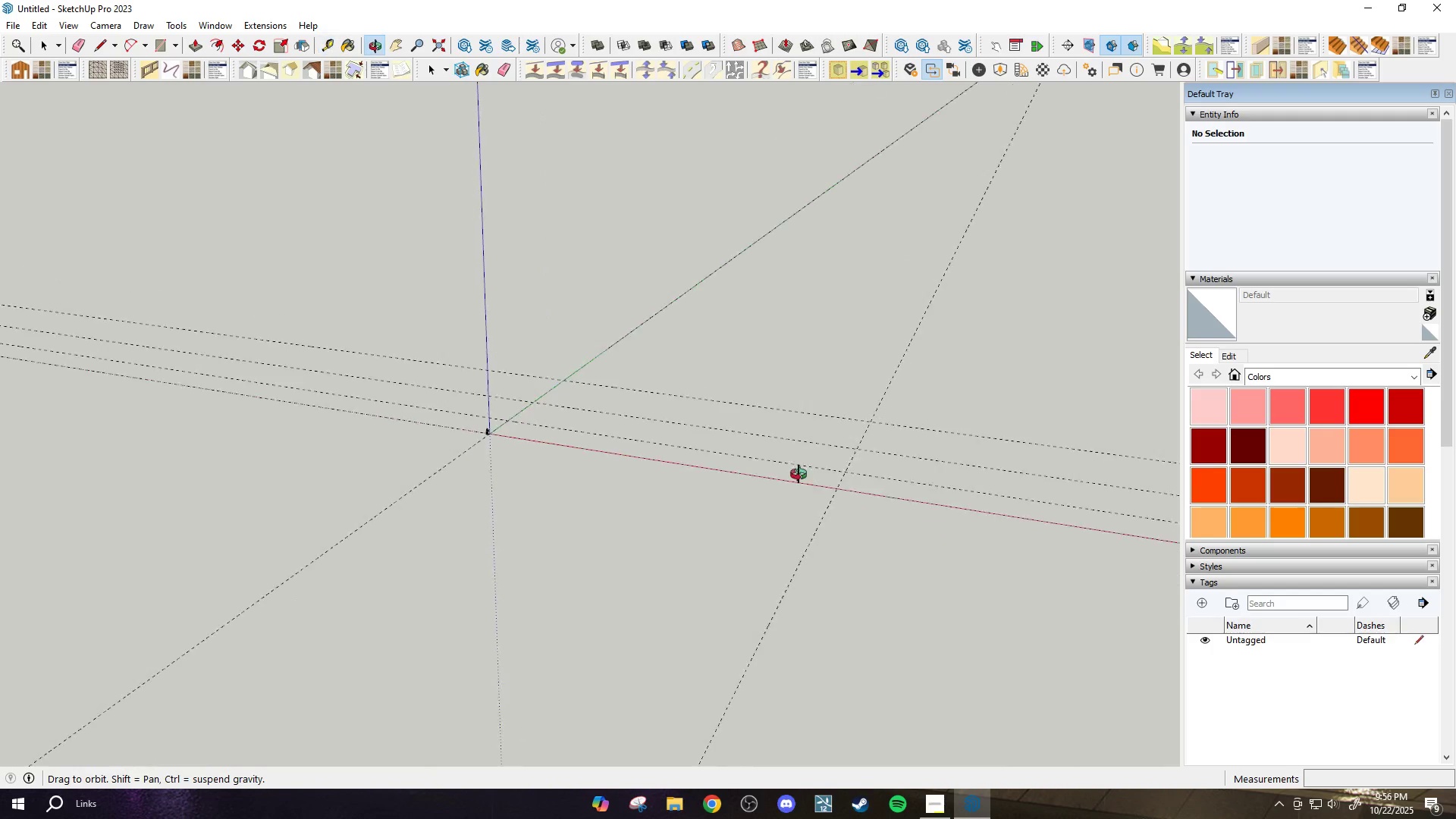 
left_click_drag(start_coordinate=[761, 565], to_coordinate=[723, 541])
 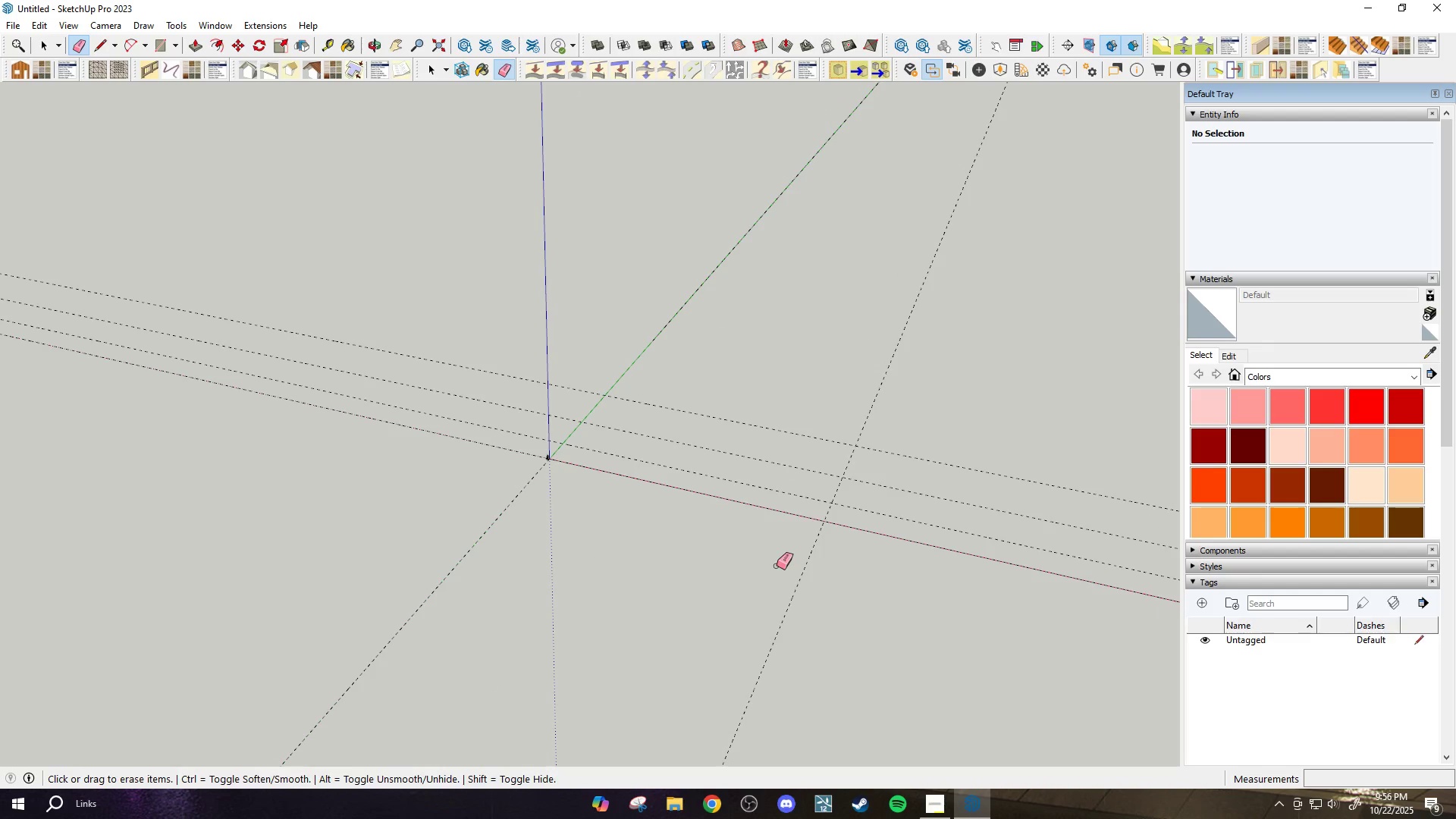 
scroll: coordinate [792, 563], scroll_direction: up, amount: 3.0
 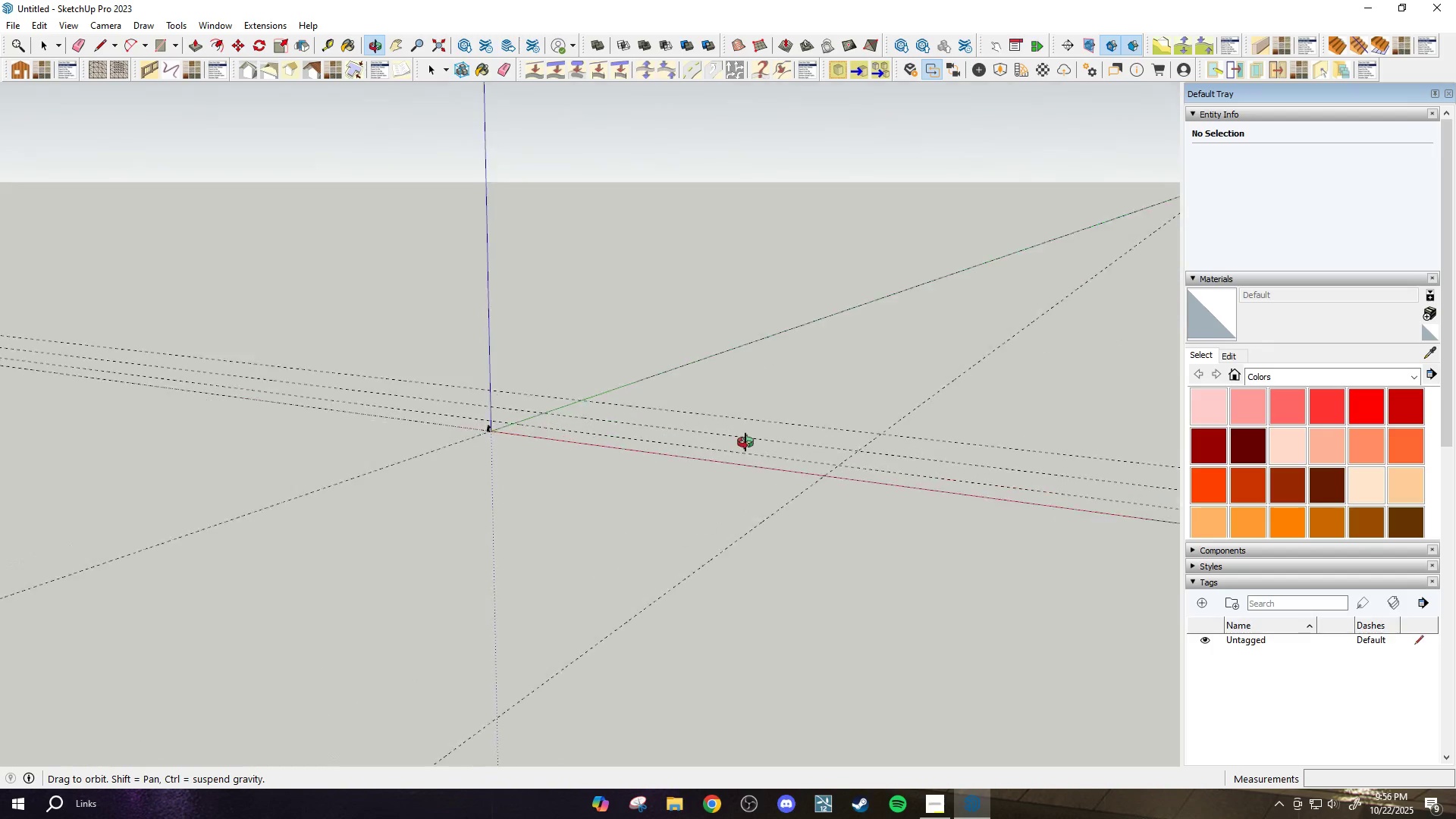 
scroll: coordinate [755, 546], scroll_direction: down, amount: 1.0
 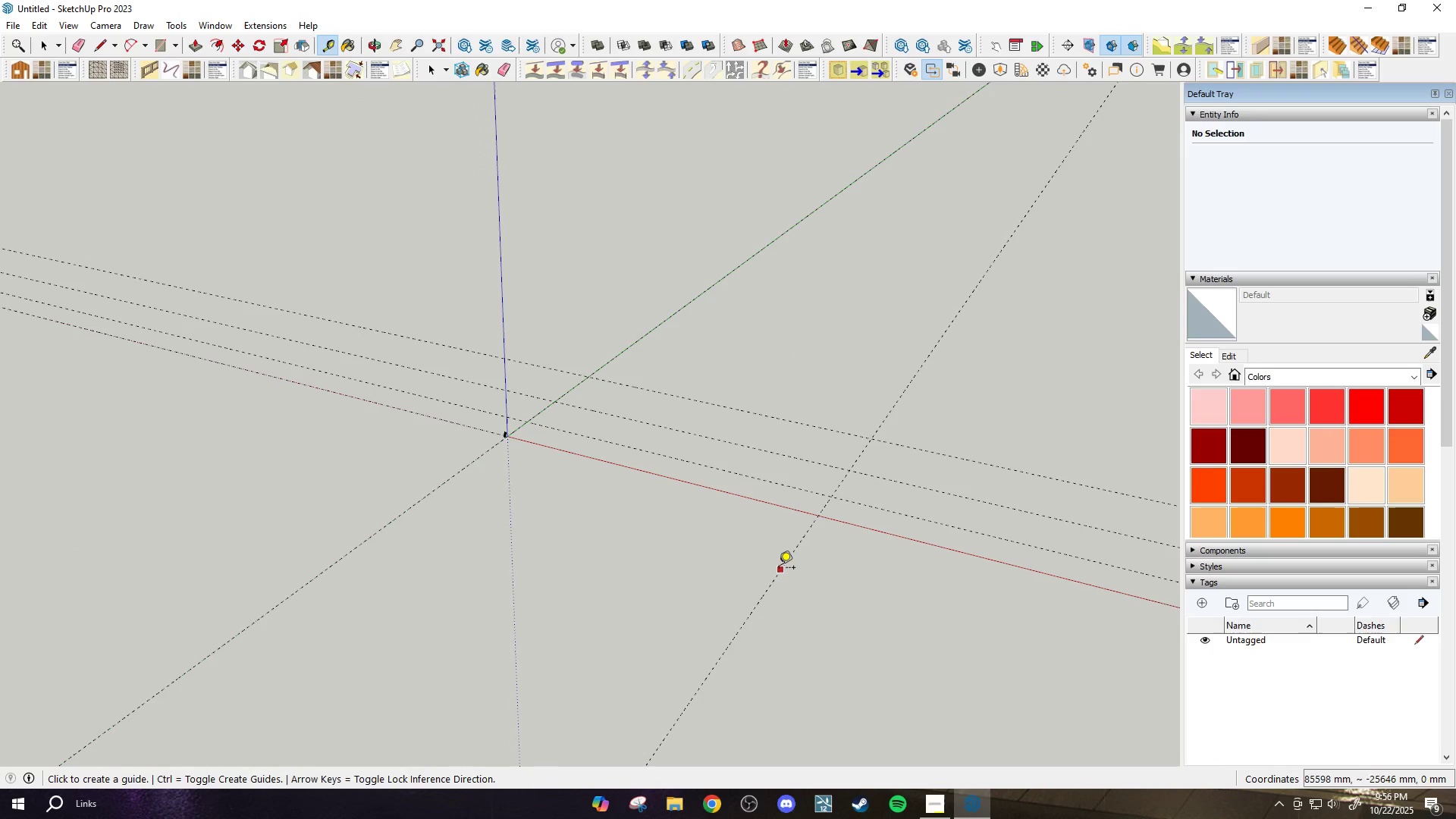 
left_click([779, 569])
 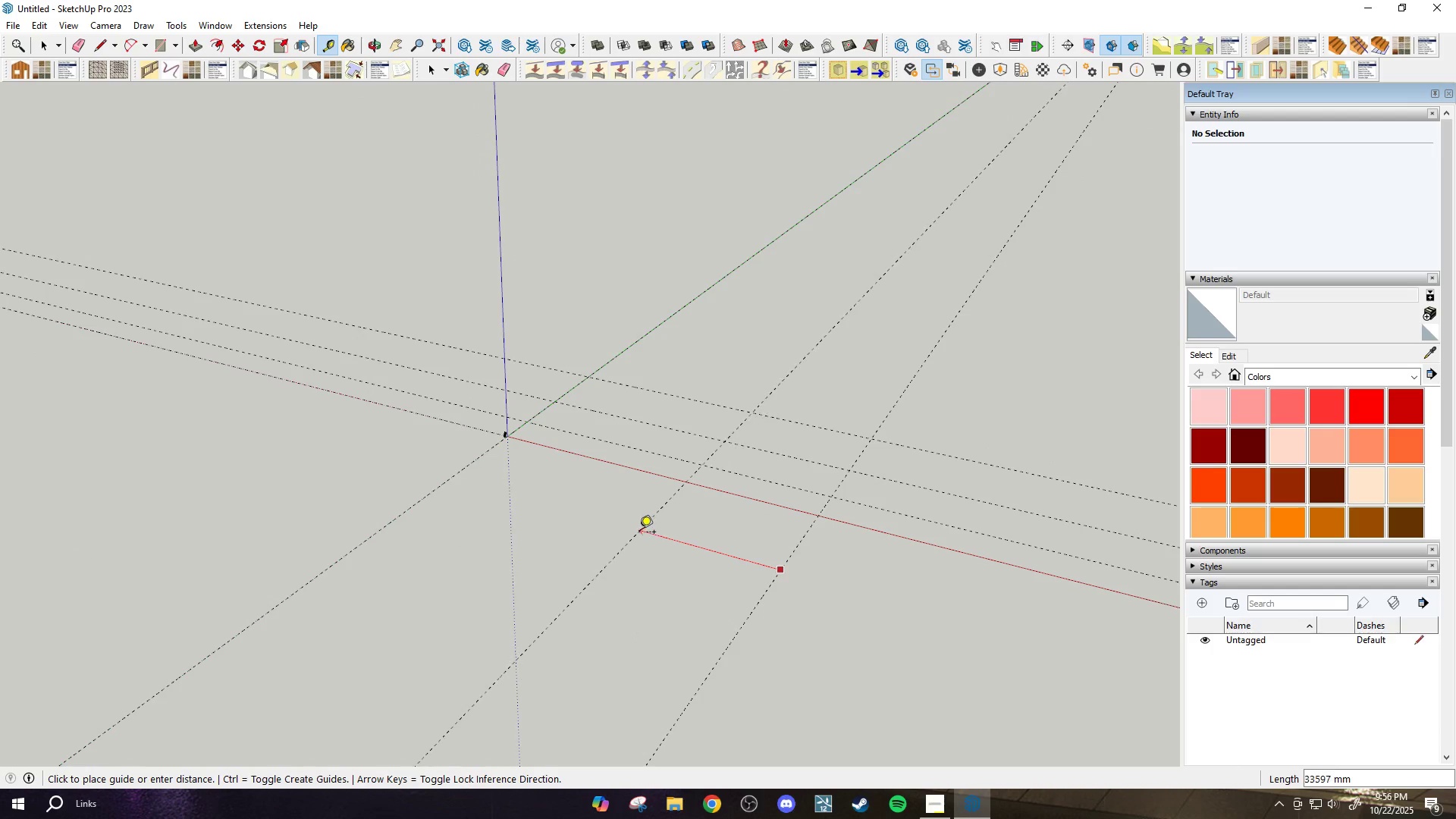 
mouse_move([639, 513])
 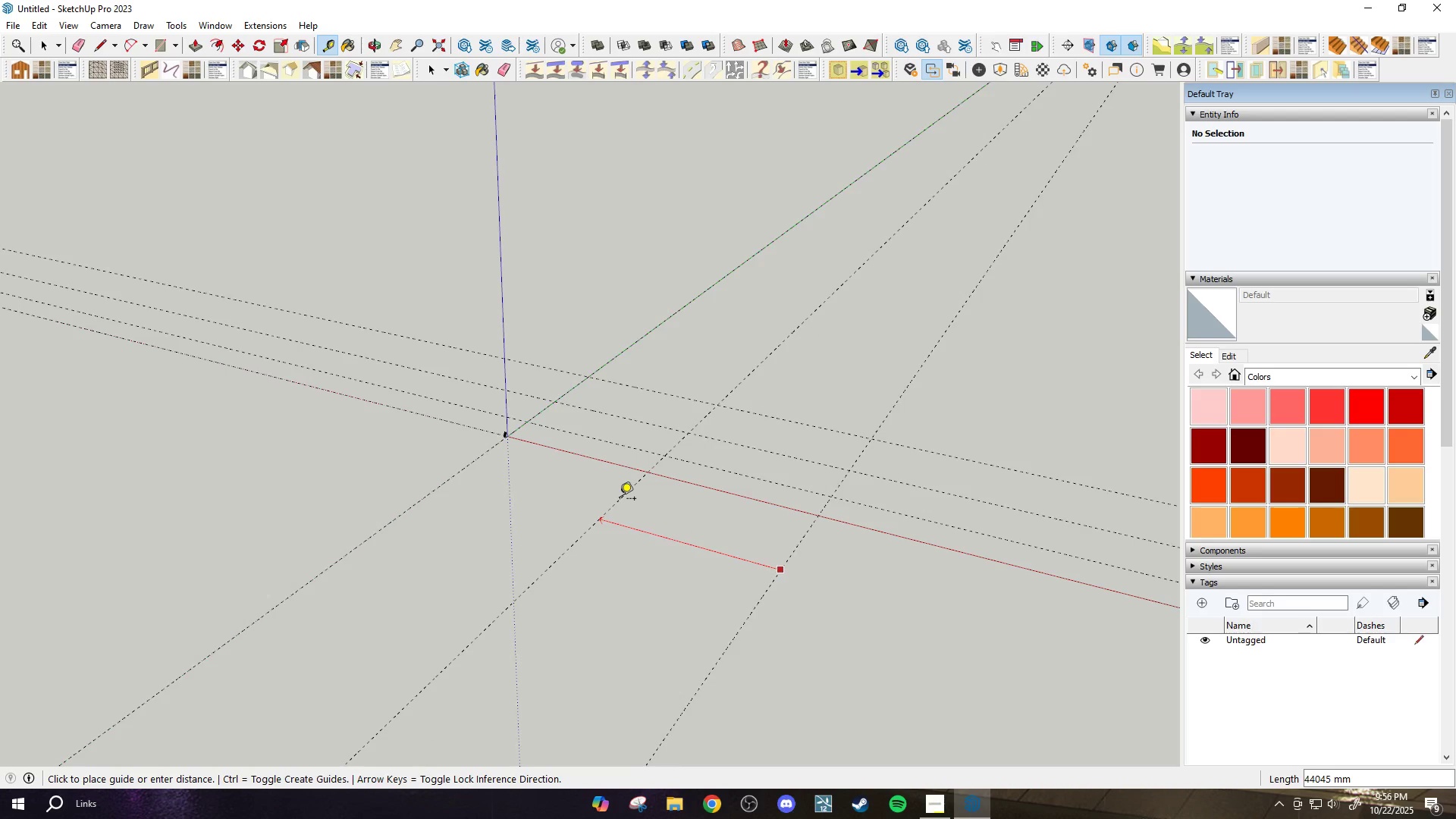 
scroll: coordinate [620, 500], scroll_direction: down, amount: 3.0
 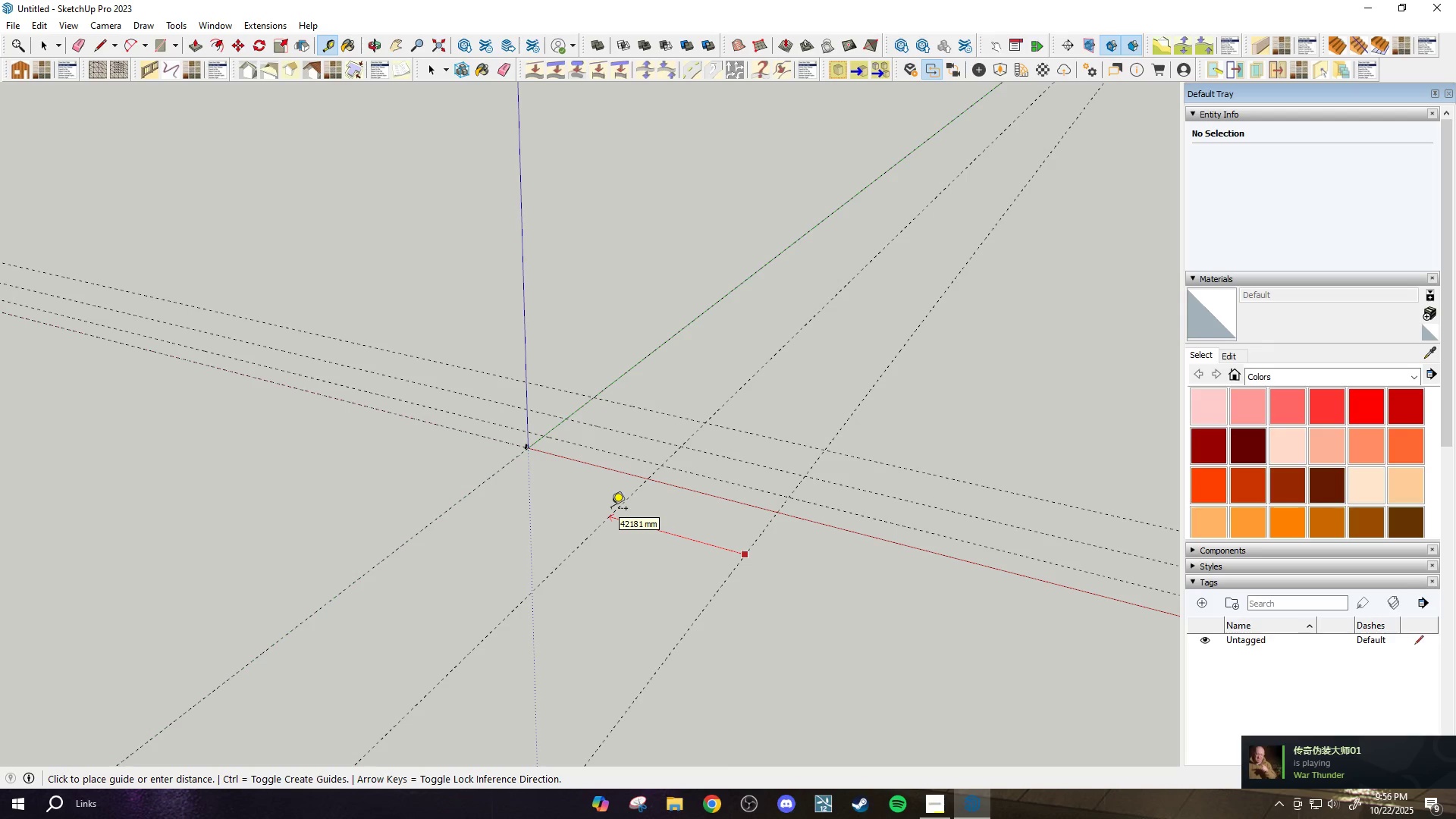 
key(Escape)
type(et)
 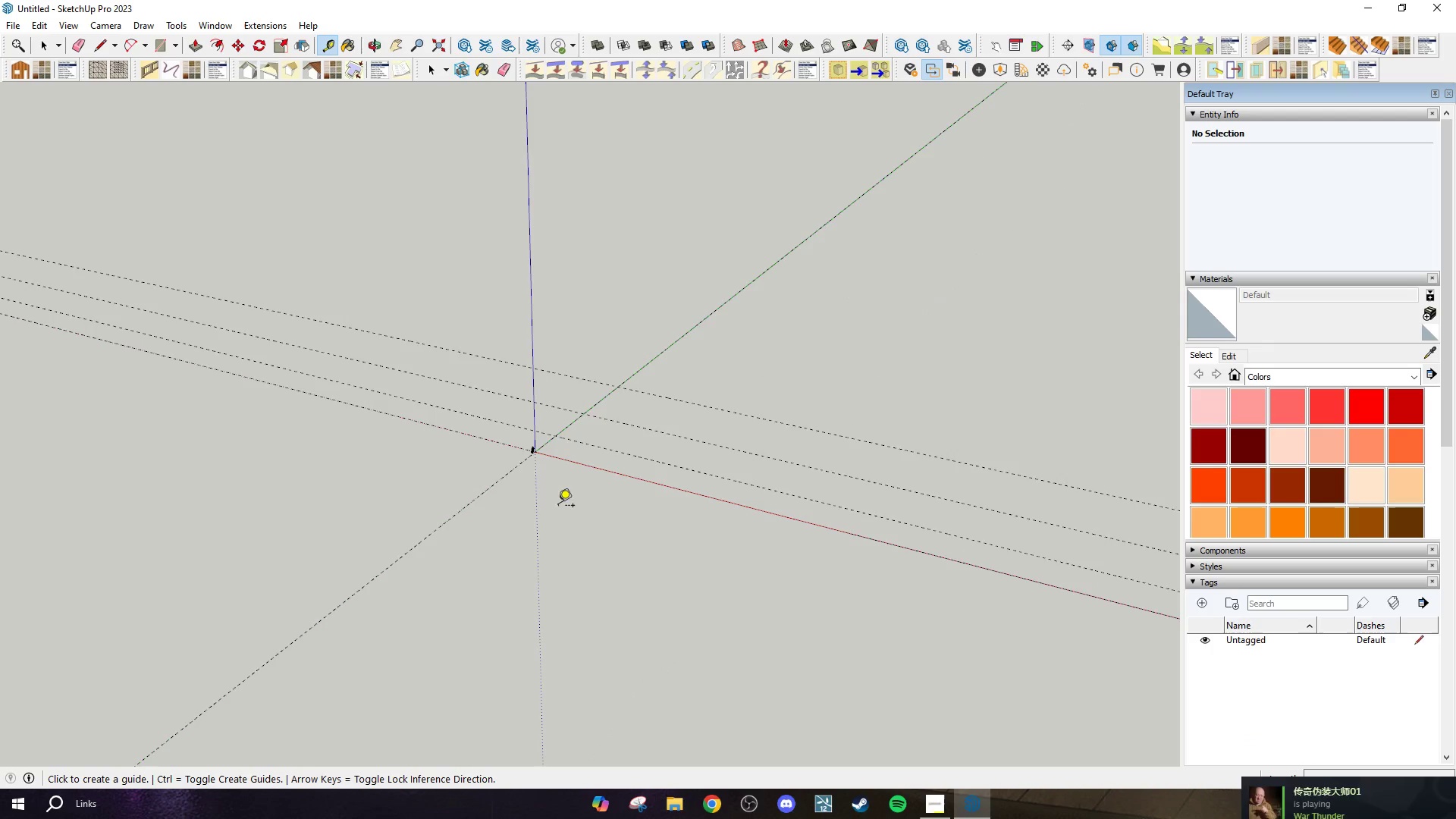 
left_click_drag(start_coordinate=[749, 573], to_coordinate=[701, 556])
 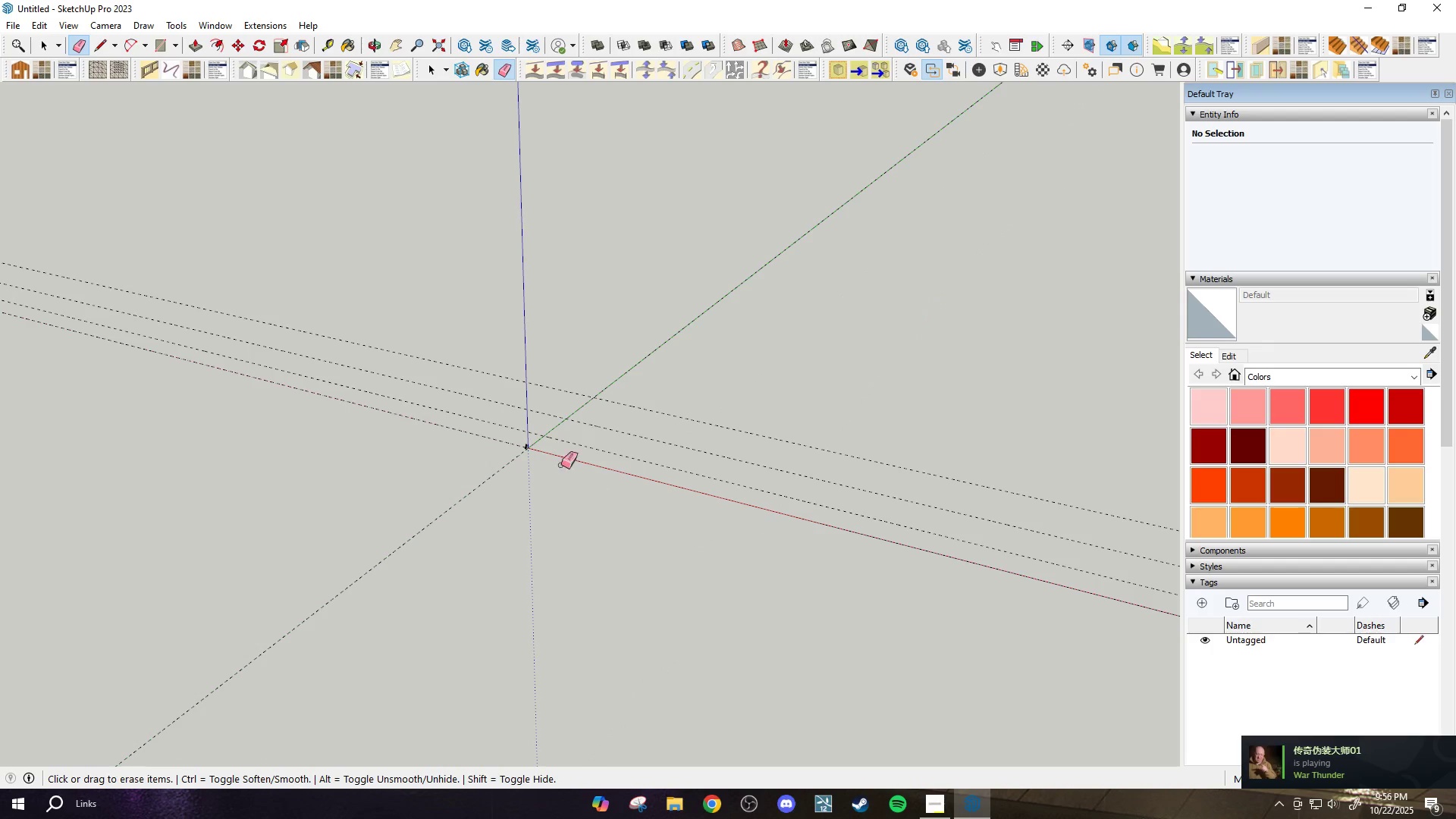 
scroll: coordinate [504, 431], scroll_direction: up, amount: 3.0
 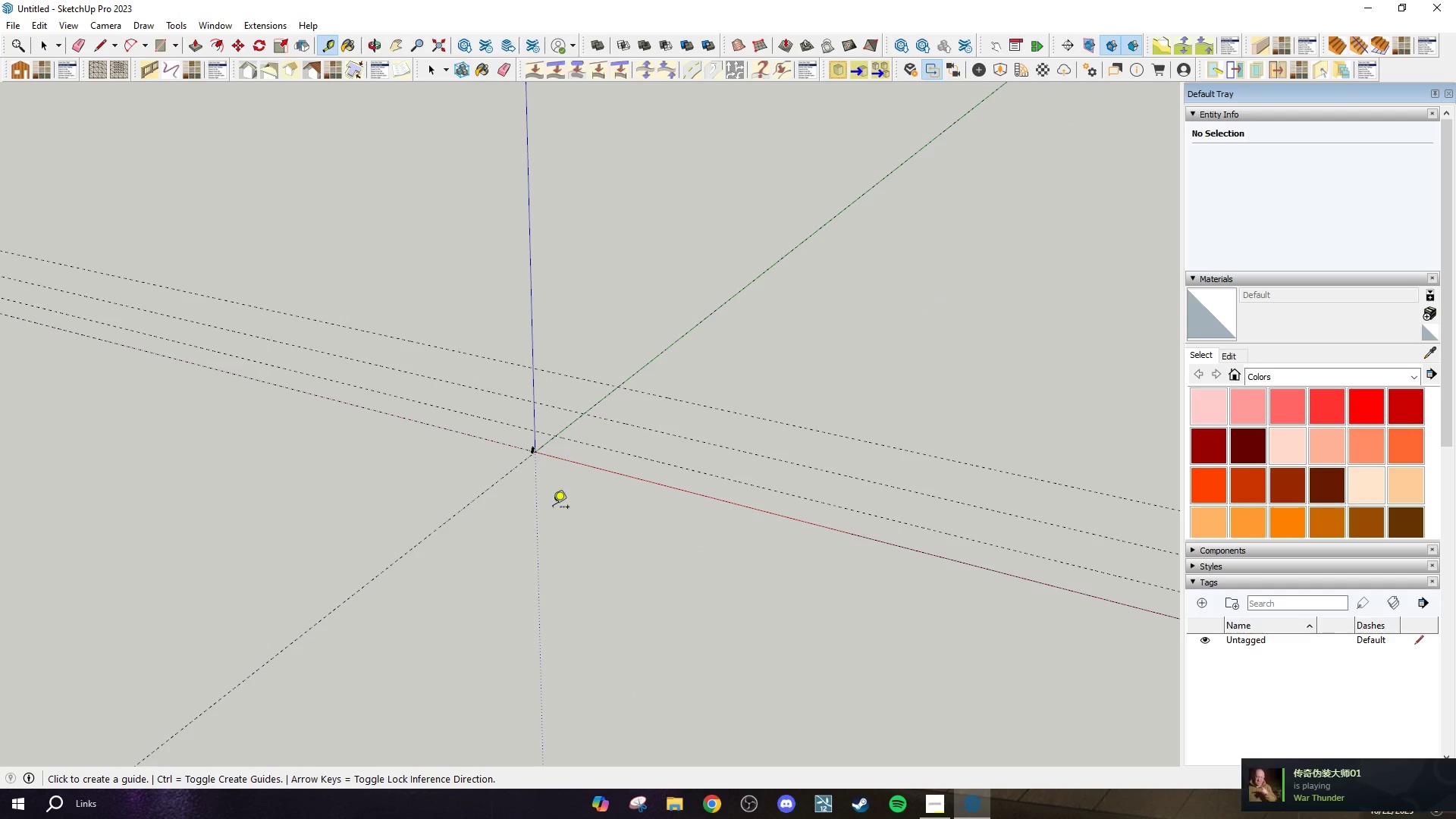 
scroll: coordinate [560, 493], scroll_direction: down, amount: 4.0
 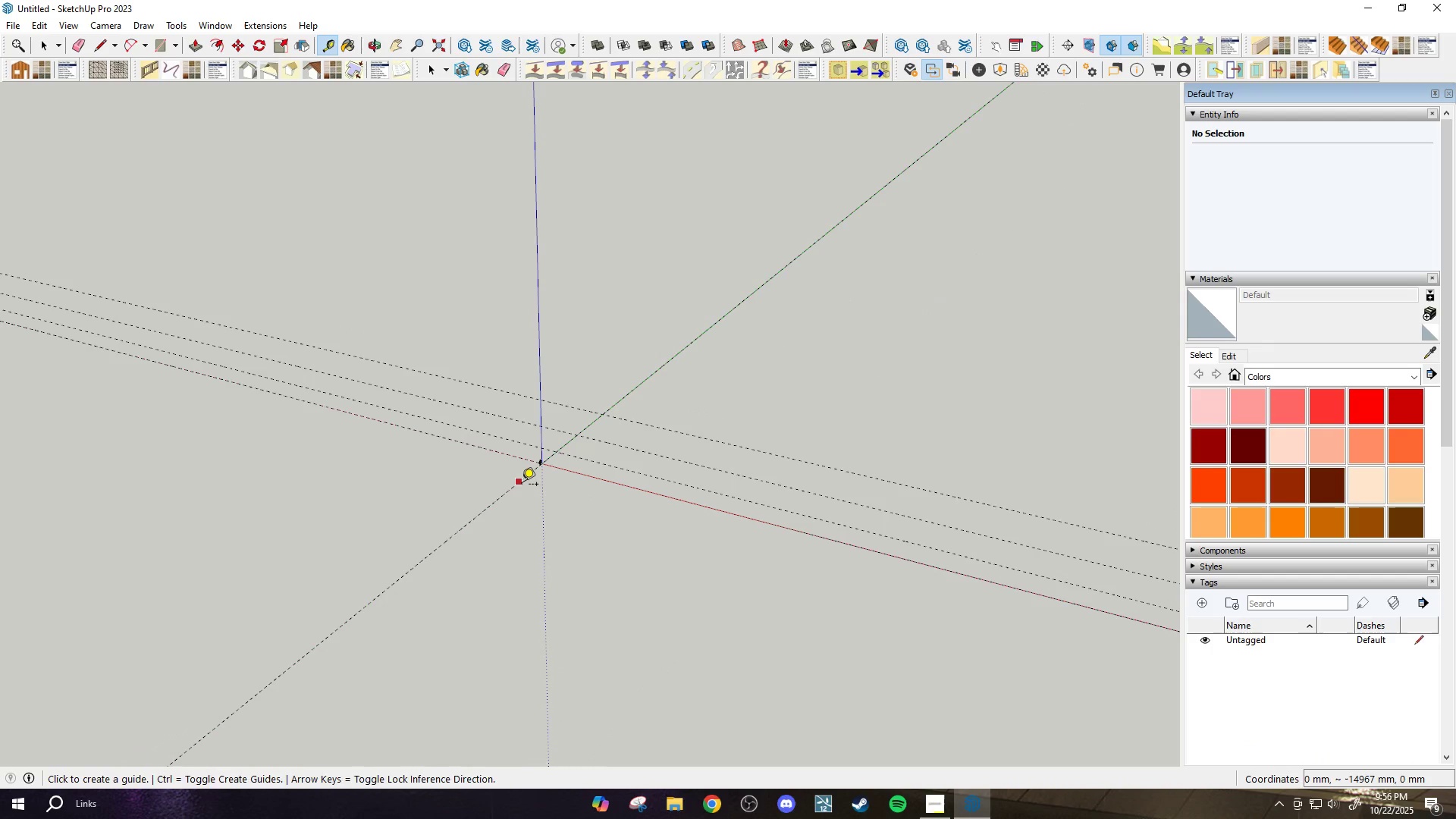 
left_click([522, 485])
 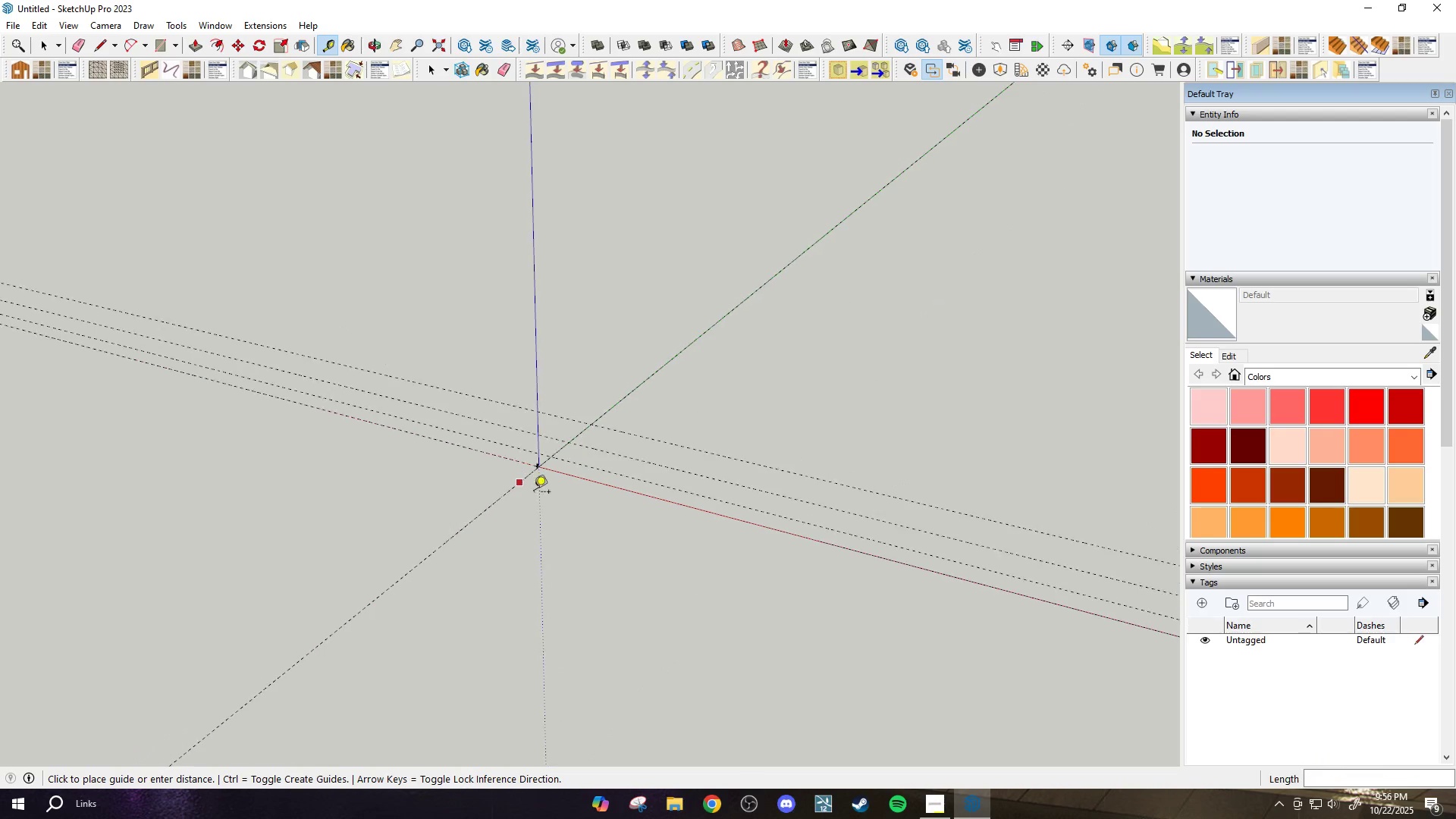 
scroll: coordinate [542, 497], scroll_direction: down, amount: 4.0
 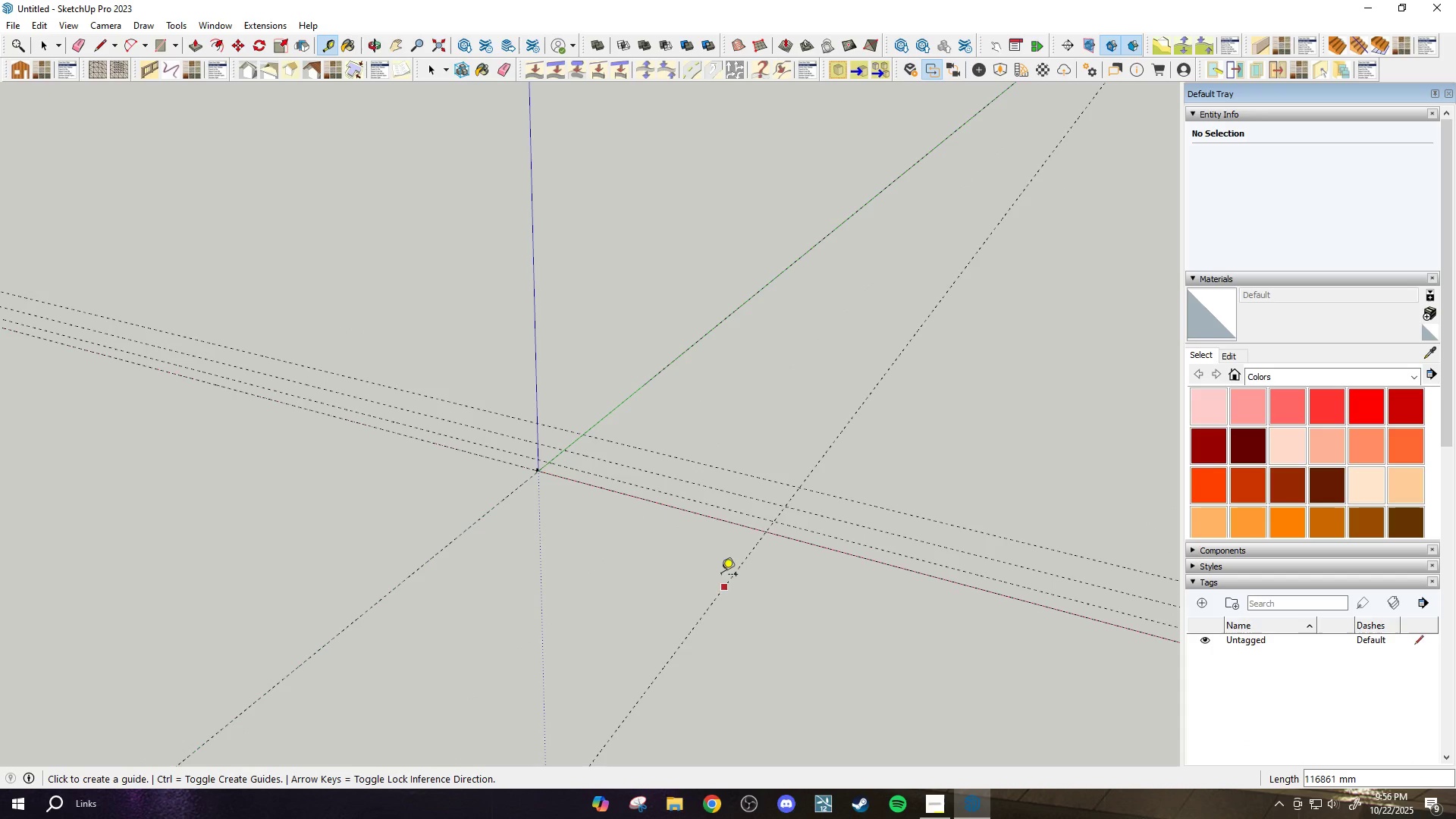 
scroll: coordinate [721, 559], scroll_direction: up, amount: 2.0
 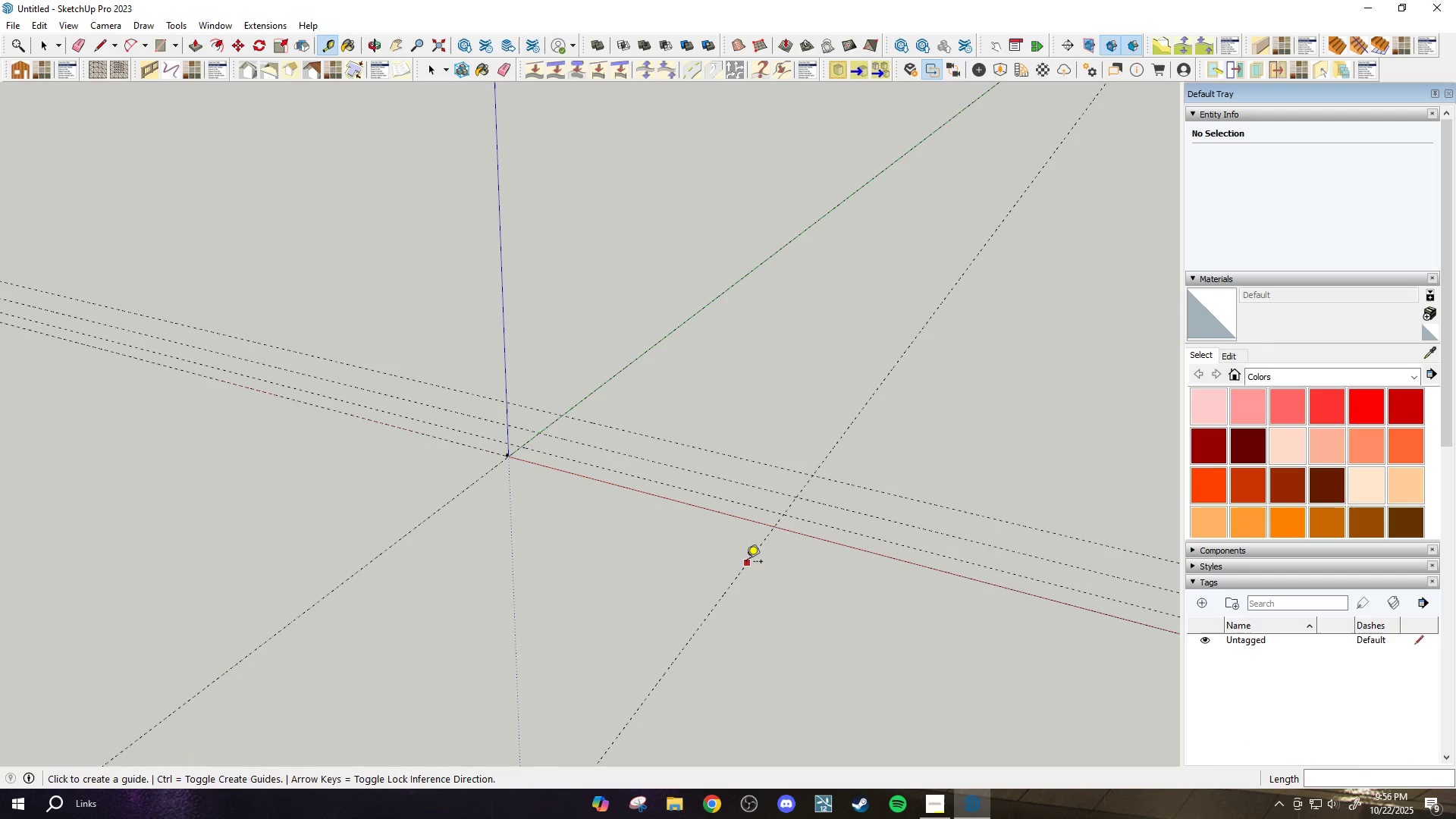 
left_click([746, 563])
 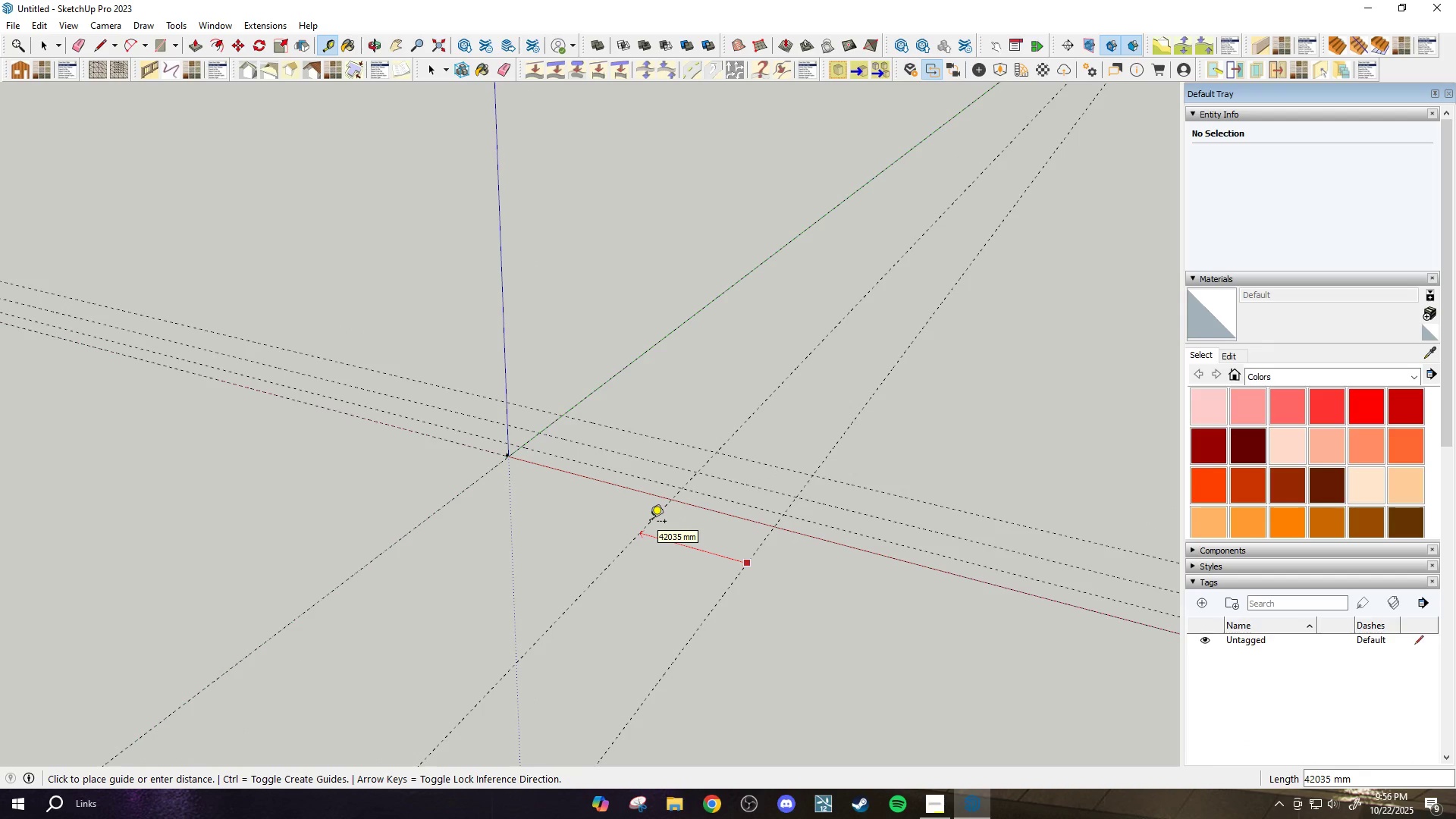 
scroll: coordinate [654, 532], scroll_direction: up, amount: 3.0
 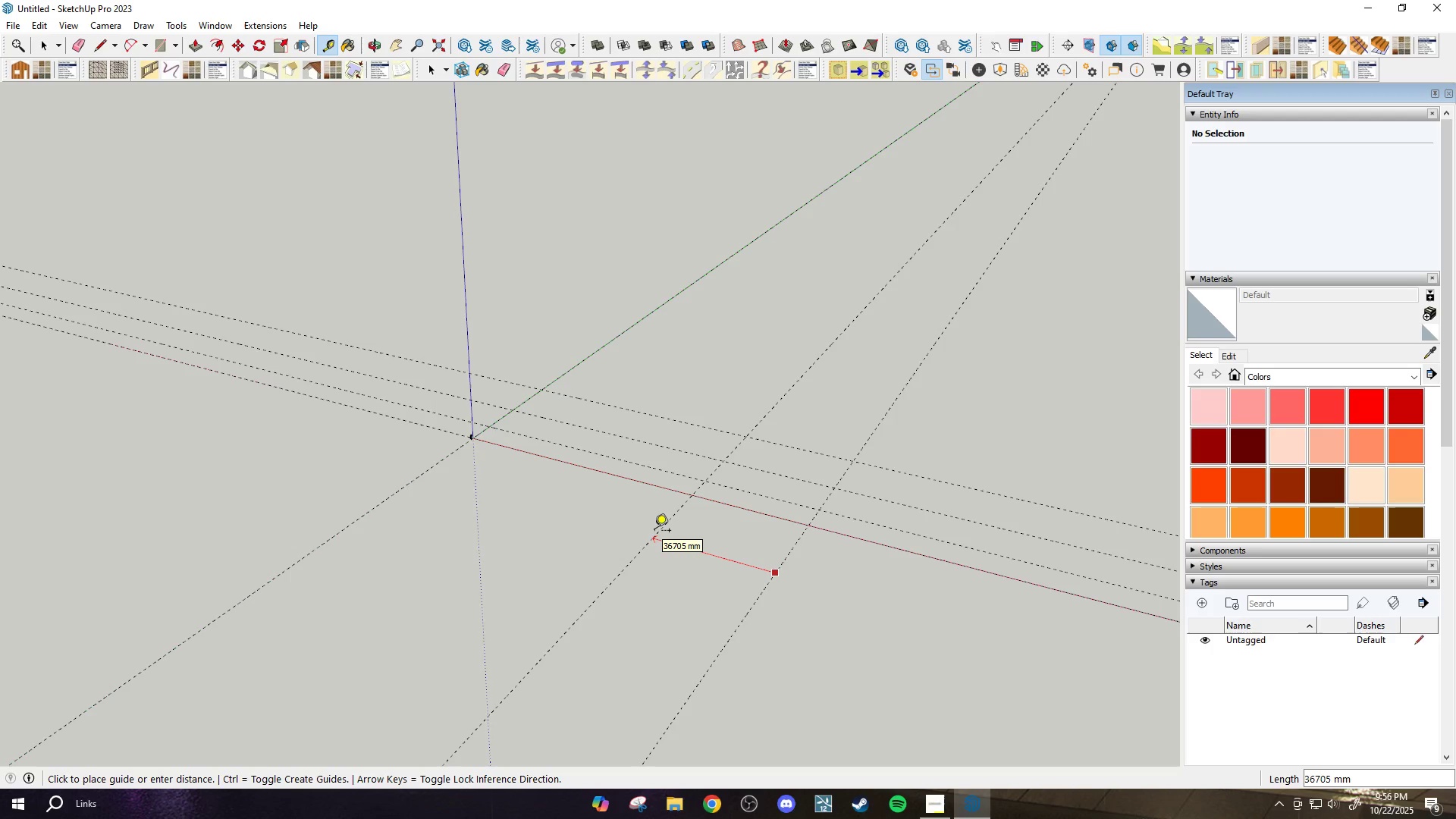 
wait(5.2)
 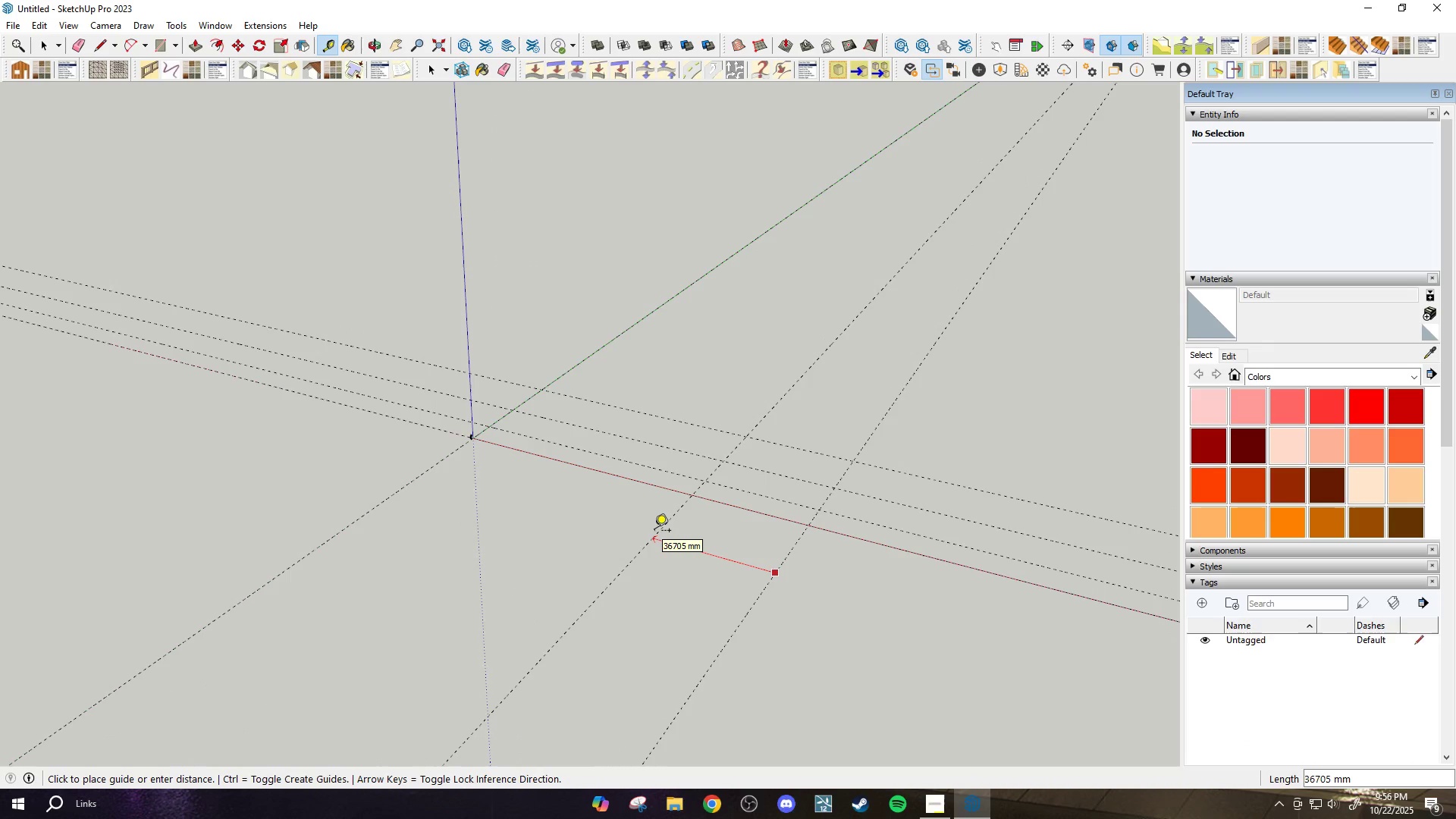 
scroll: coordinate [654, 532], scroll_direction: up, amount: 3.0
 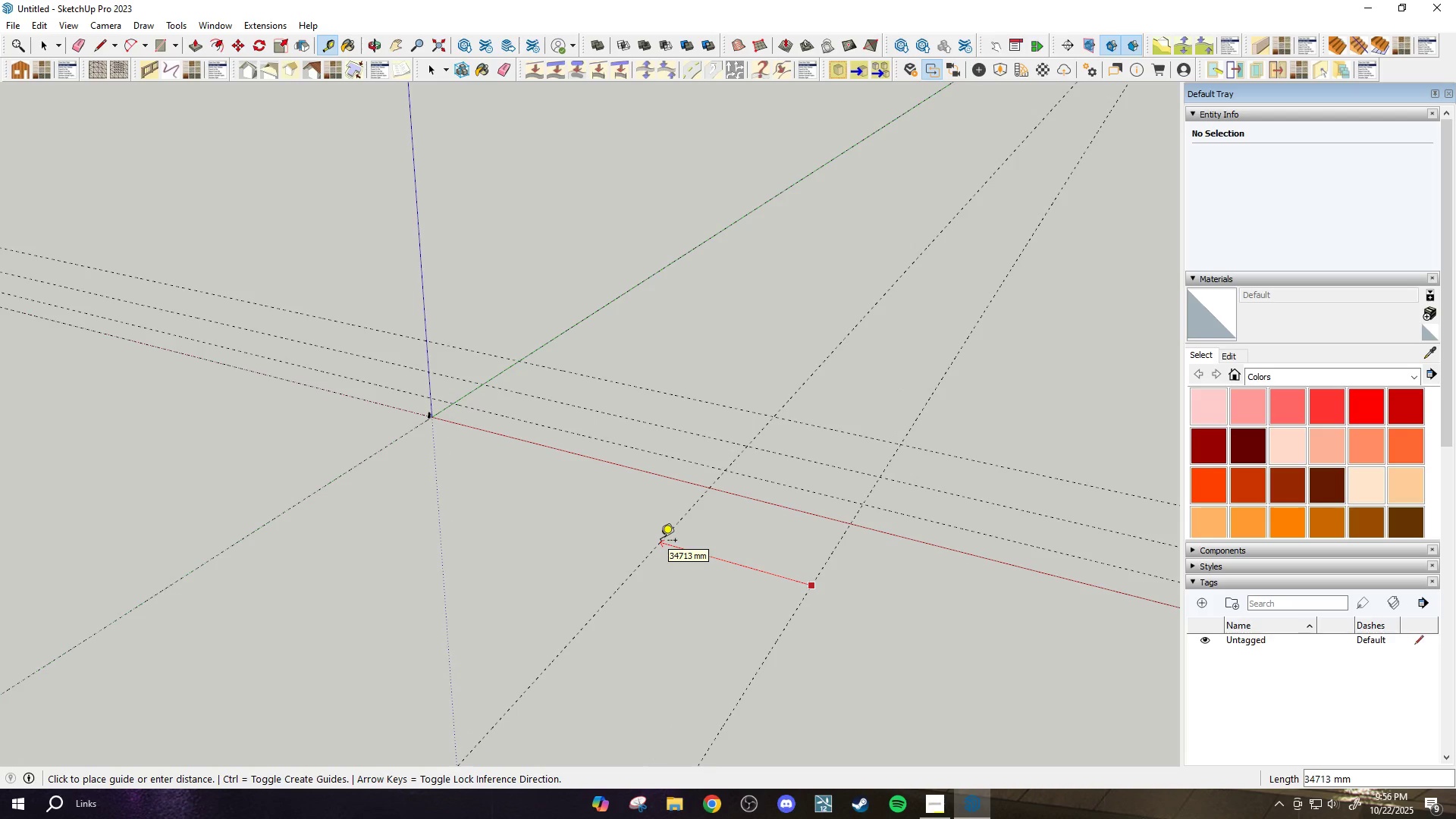 
type(30000)
 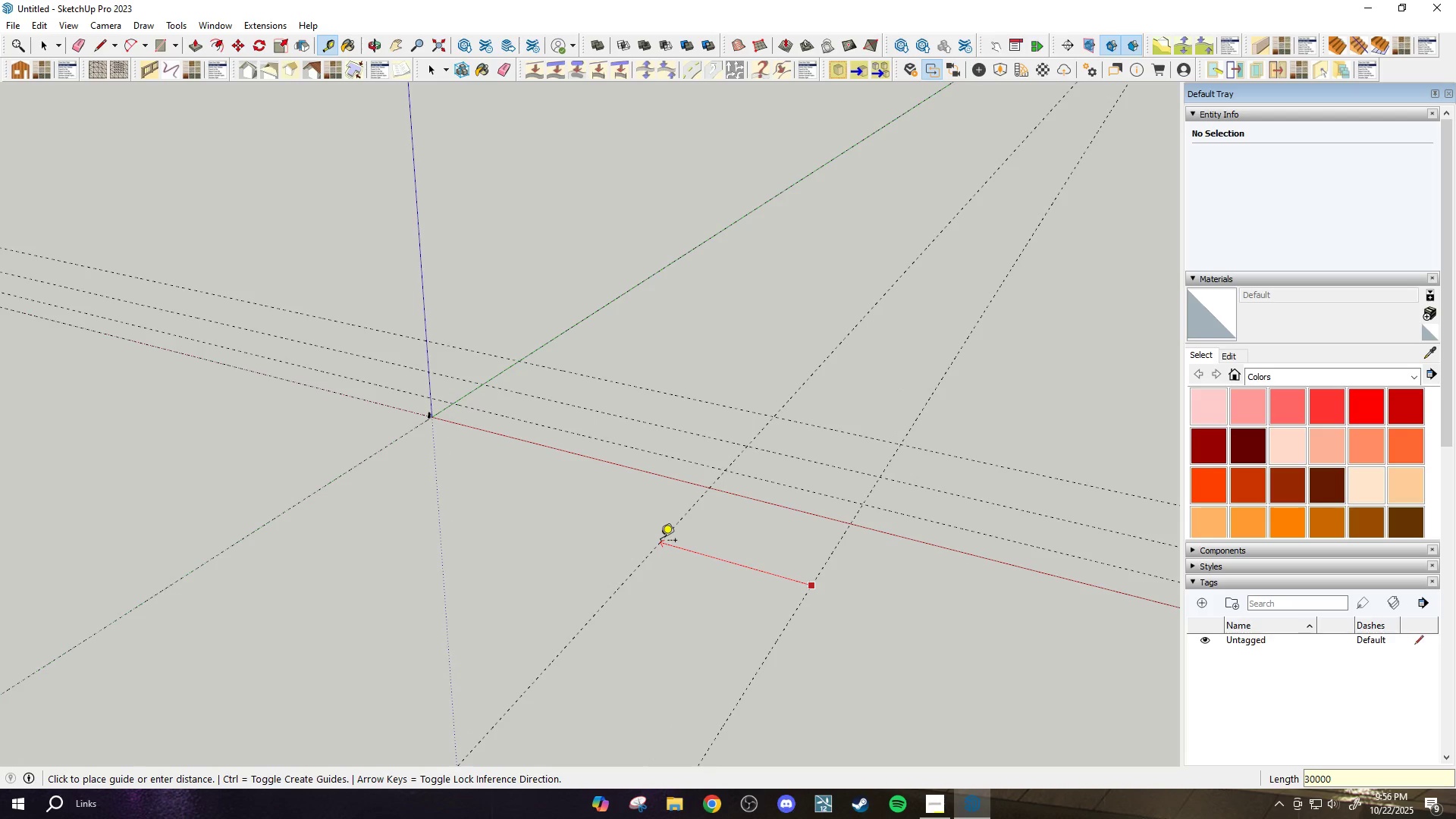 
key(Enter)
 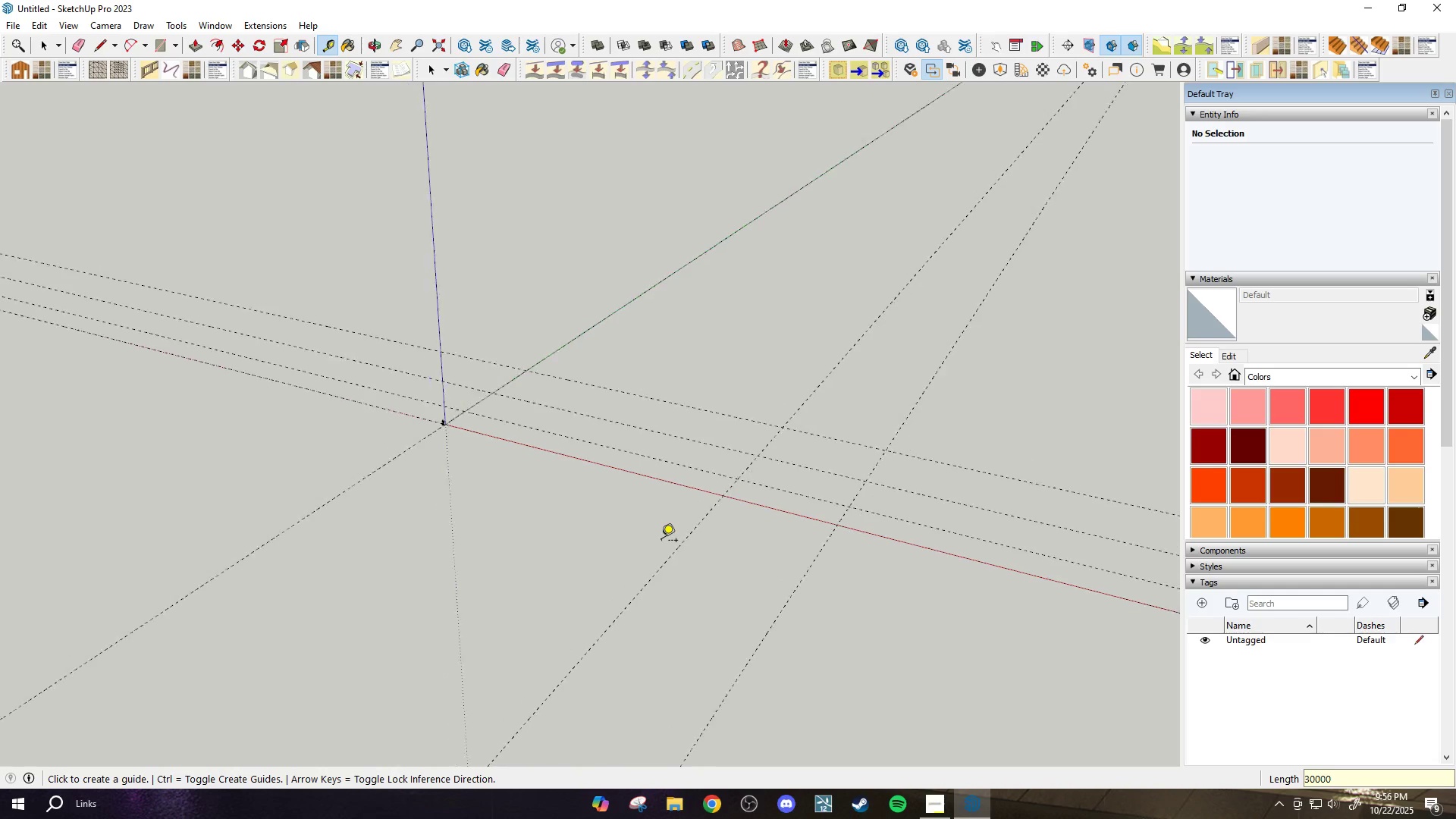 
scroll: coordinate [669, 543], scroll_direction: down, amount: 5.0
 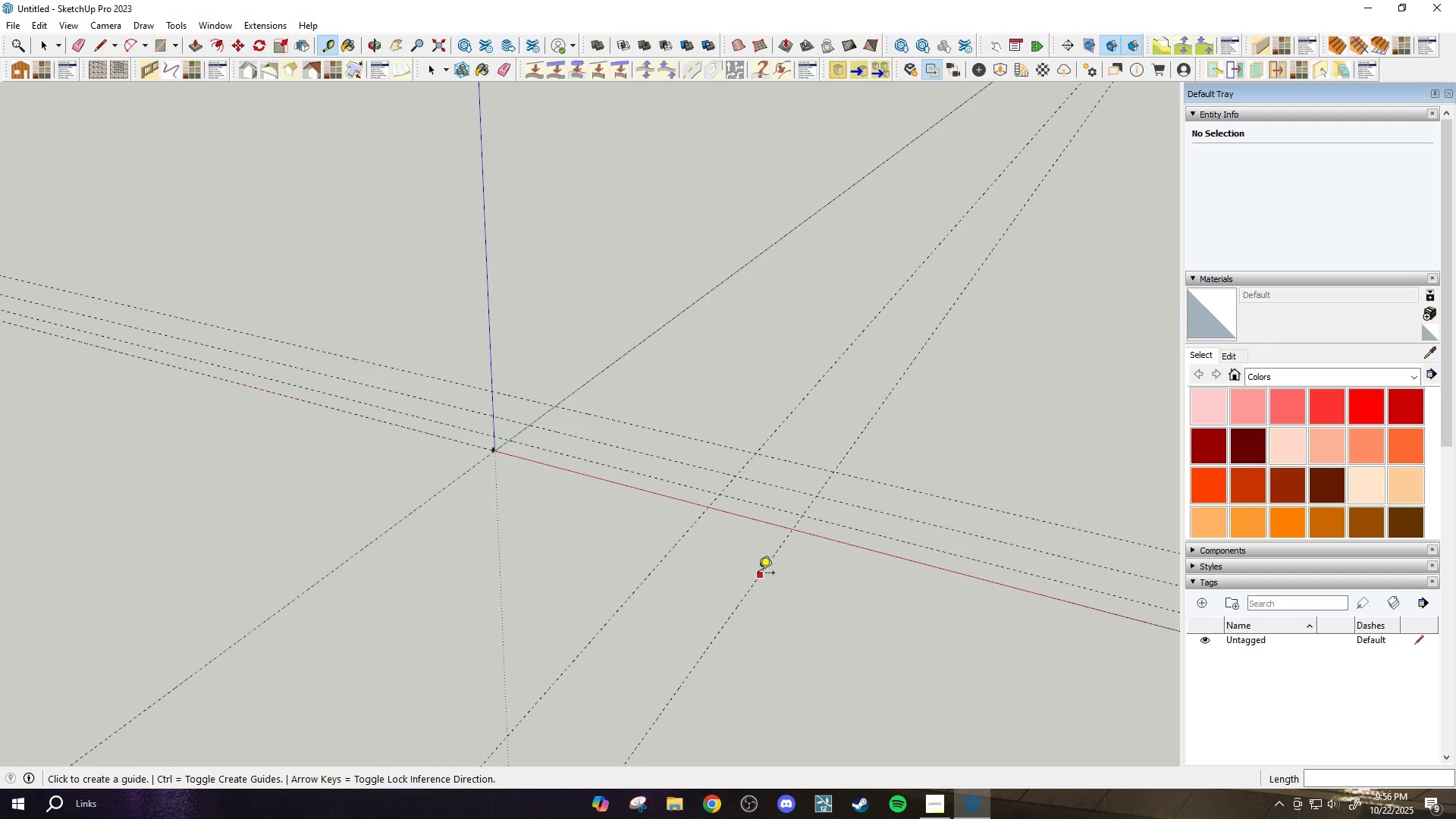 
left_click([759, 574])
 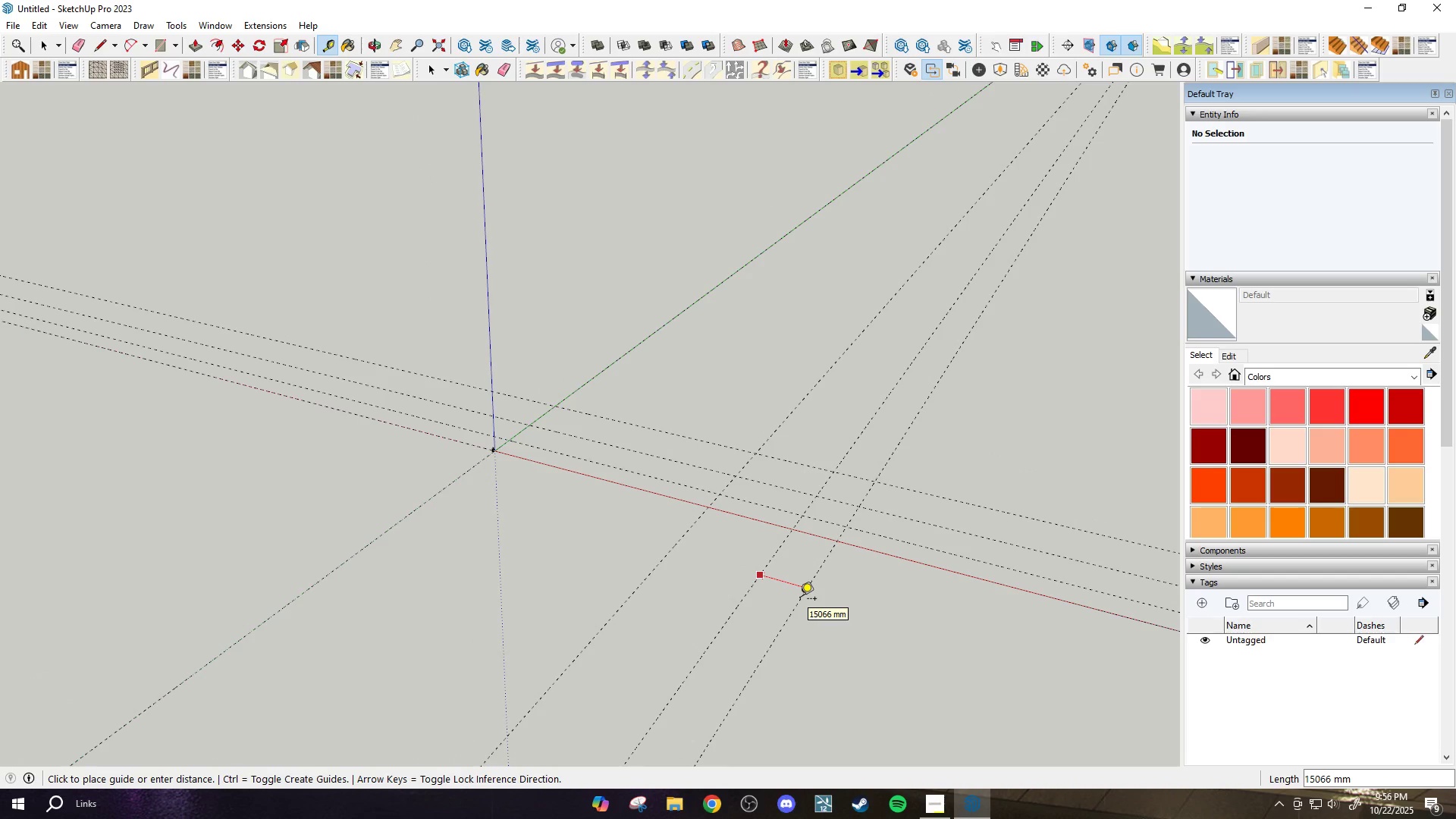 
type(30000)
 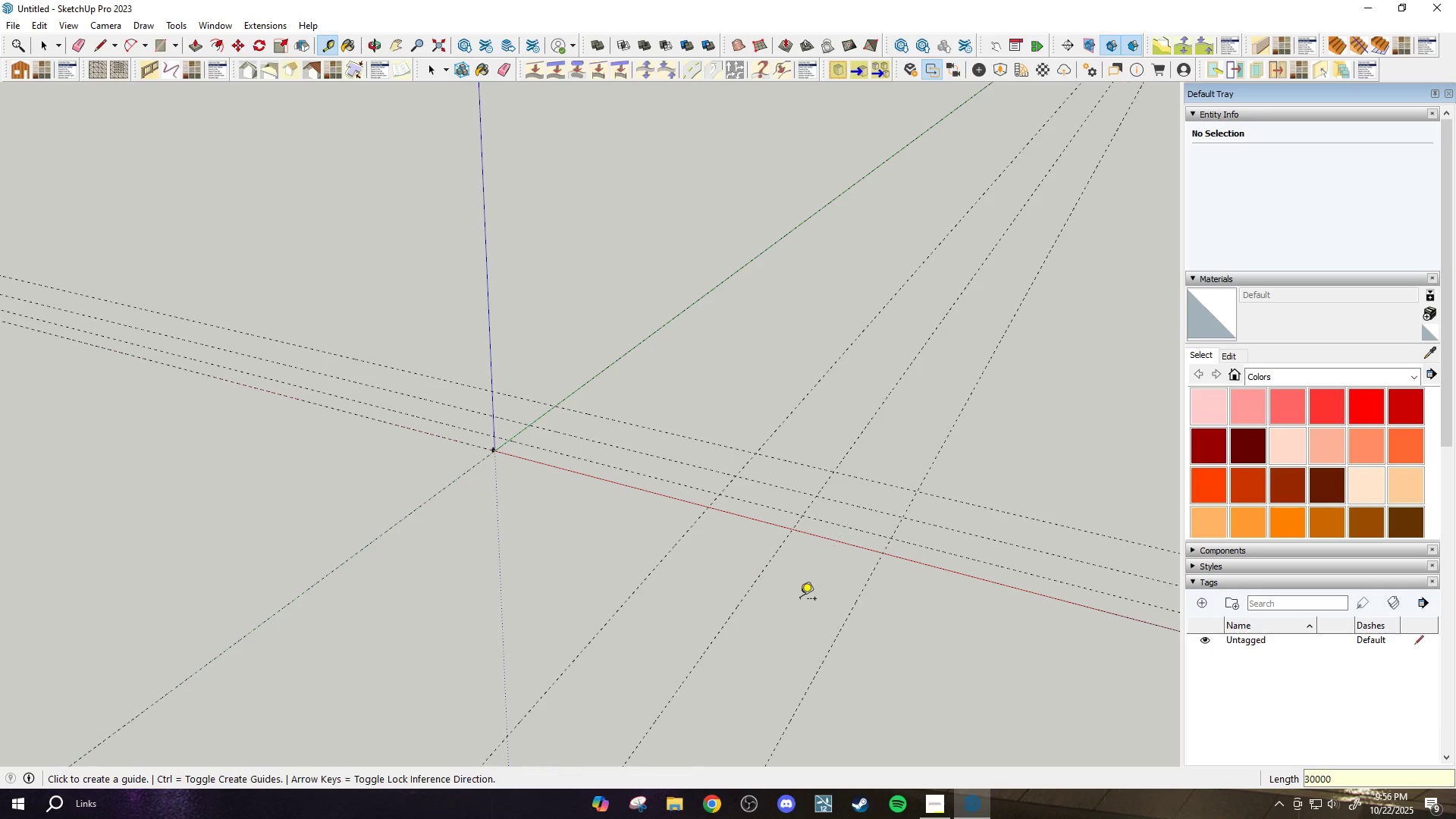 
key(Enter)
 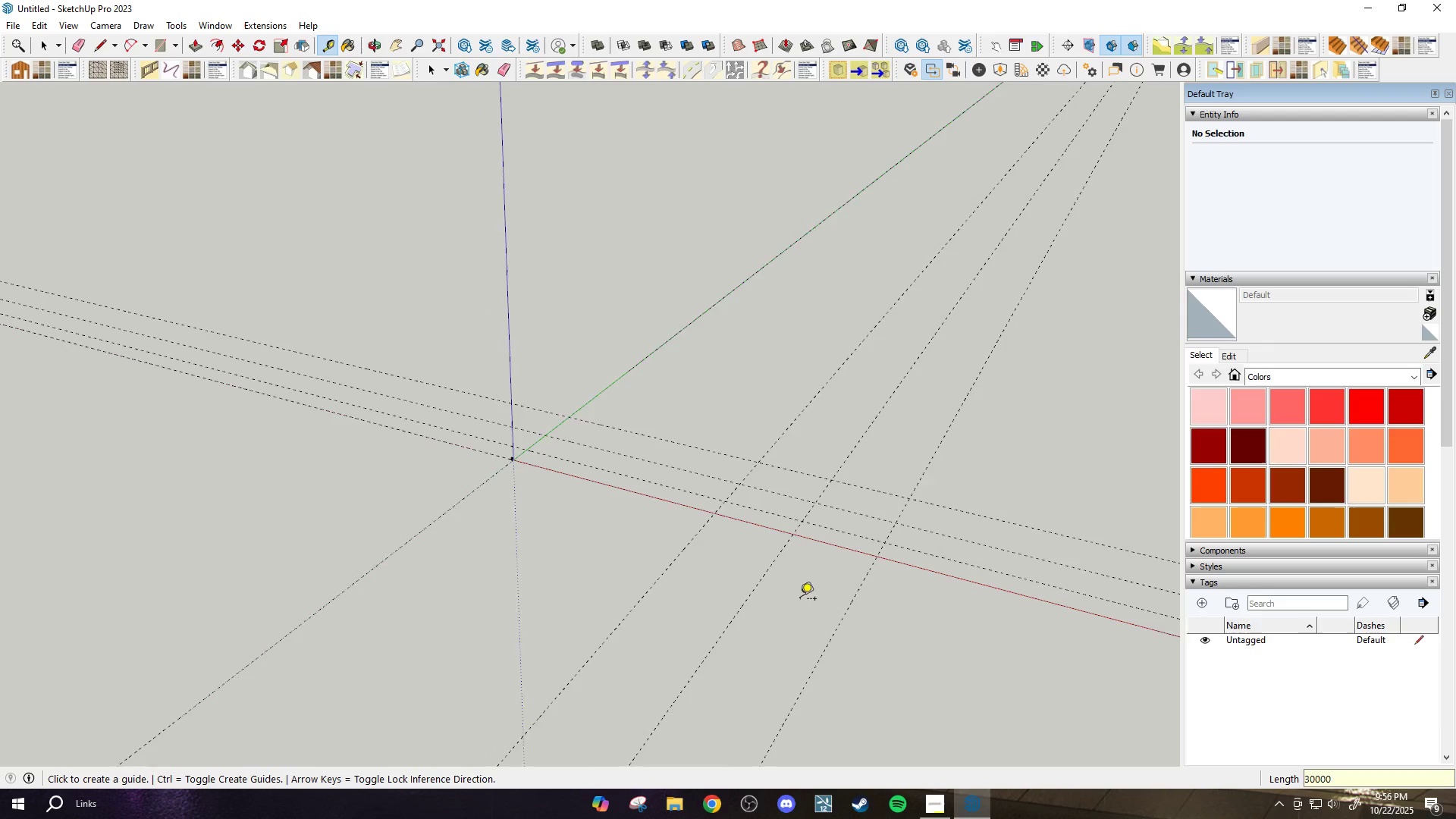 
scroll: coordinate [732, 523], scroll_direction: up, amount: 4.0
 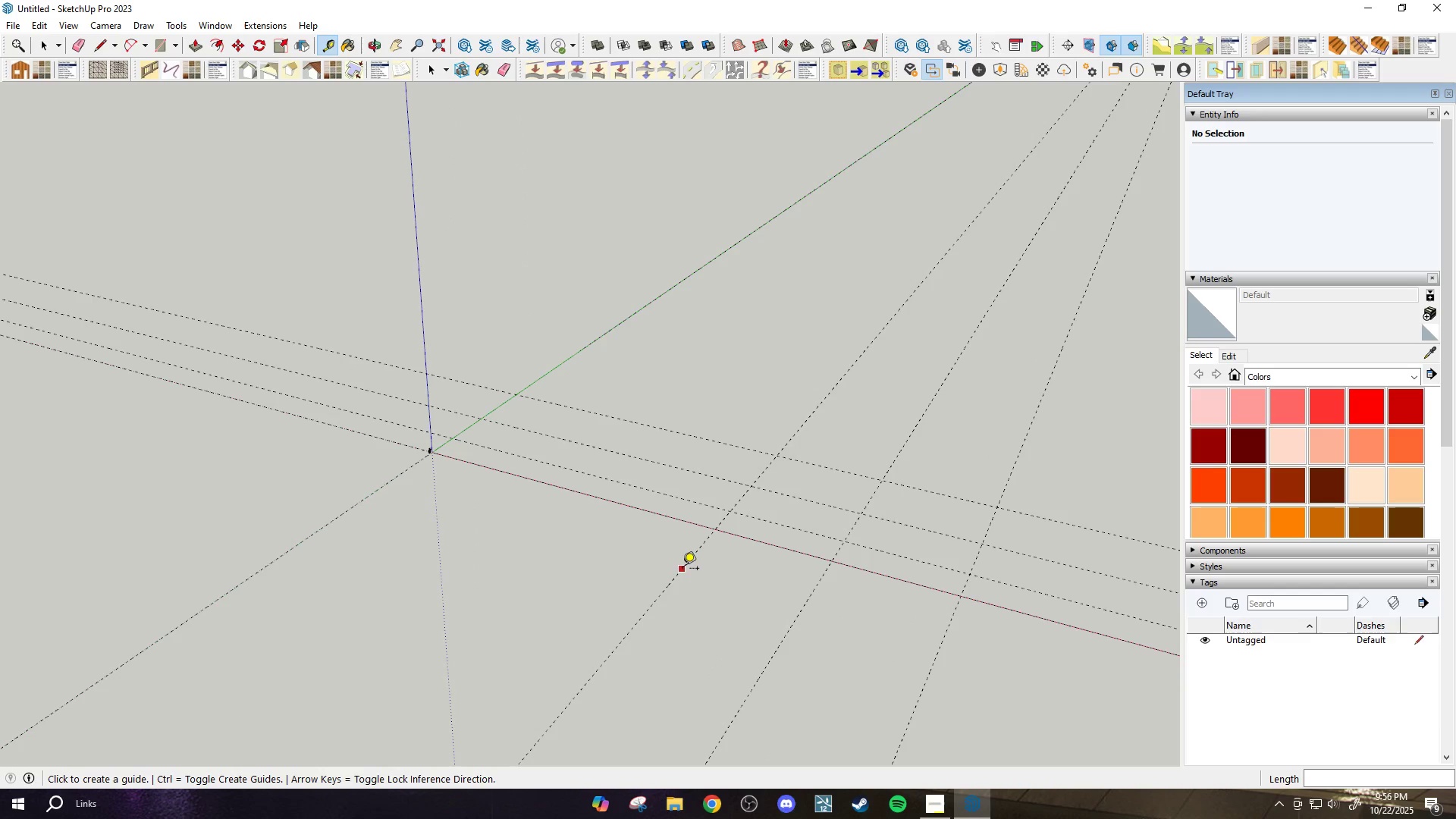 
left_click([680, 570])
 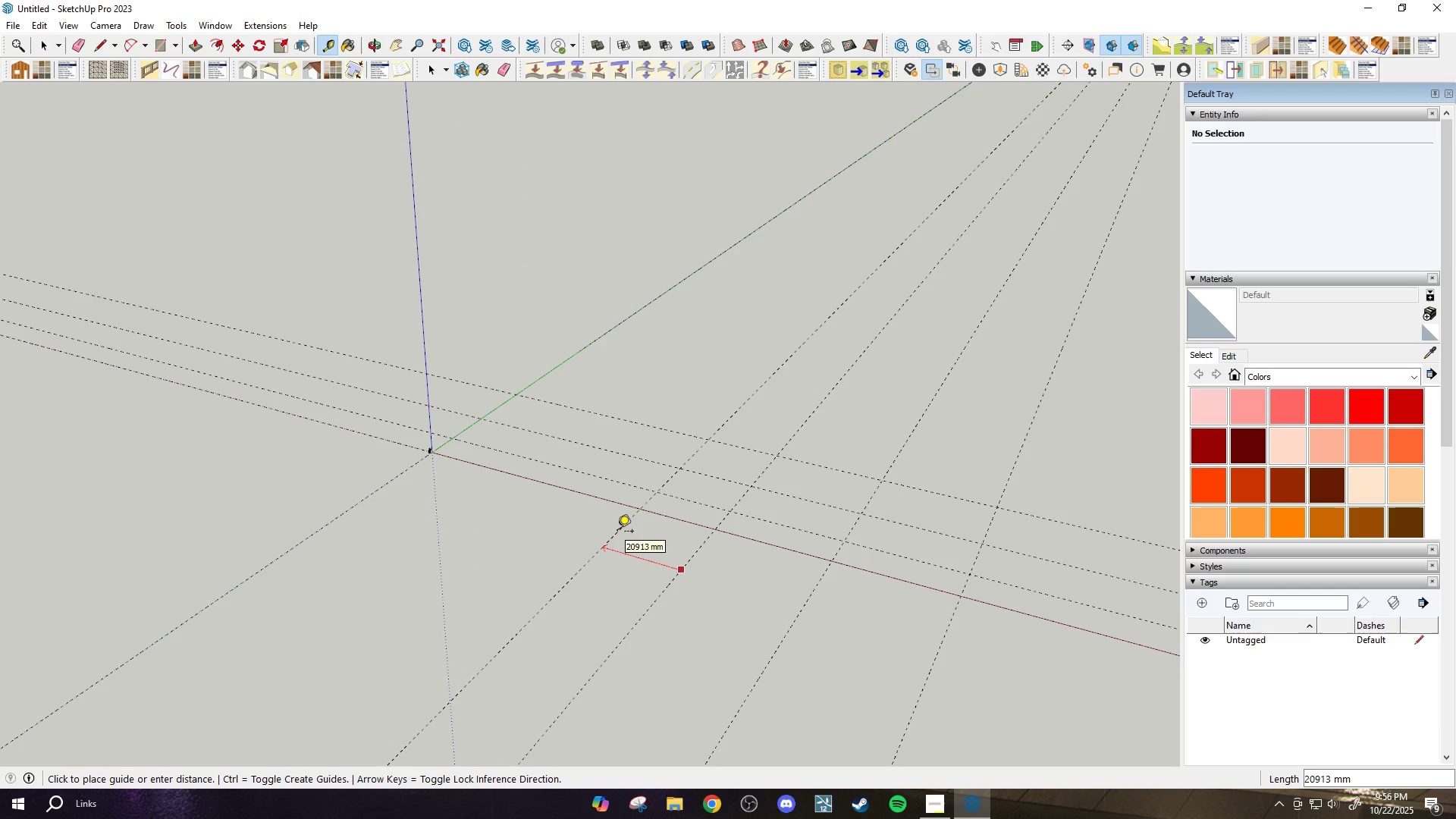 
type(5000)
 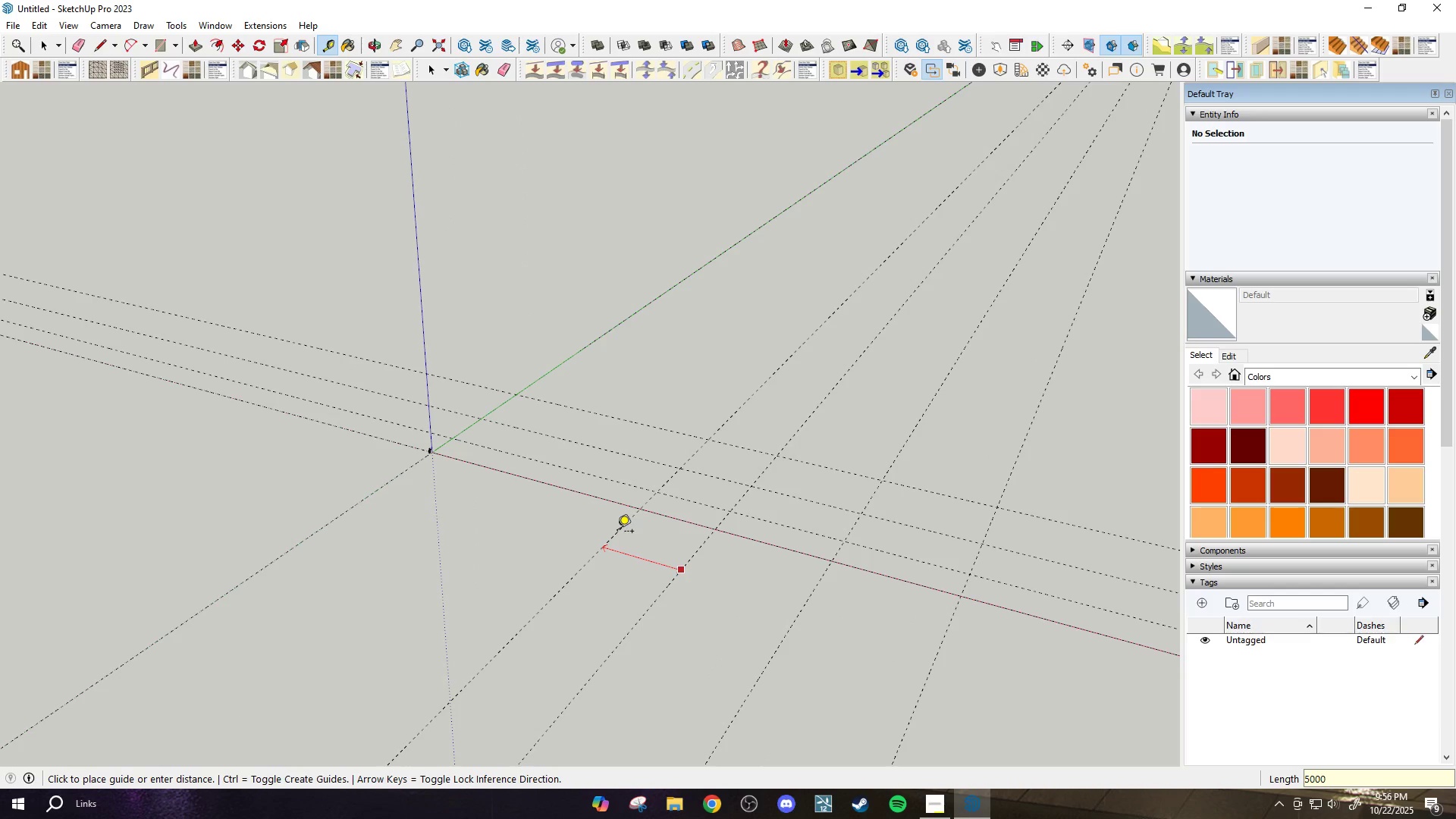 
key(Enter)
 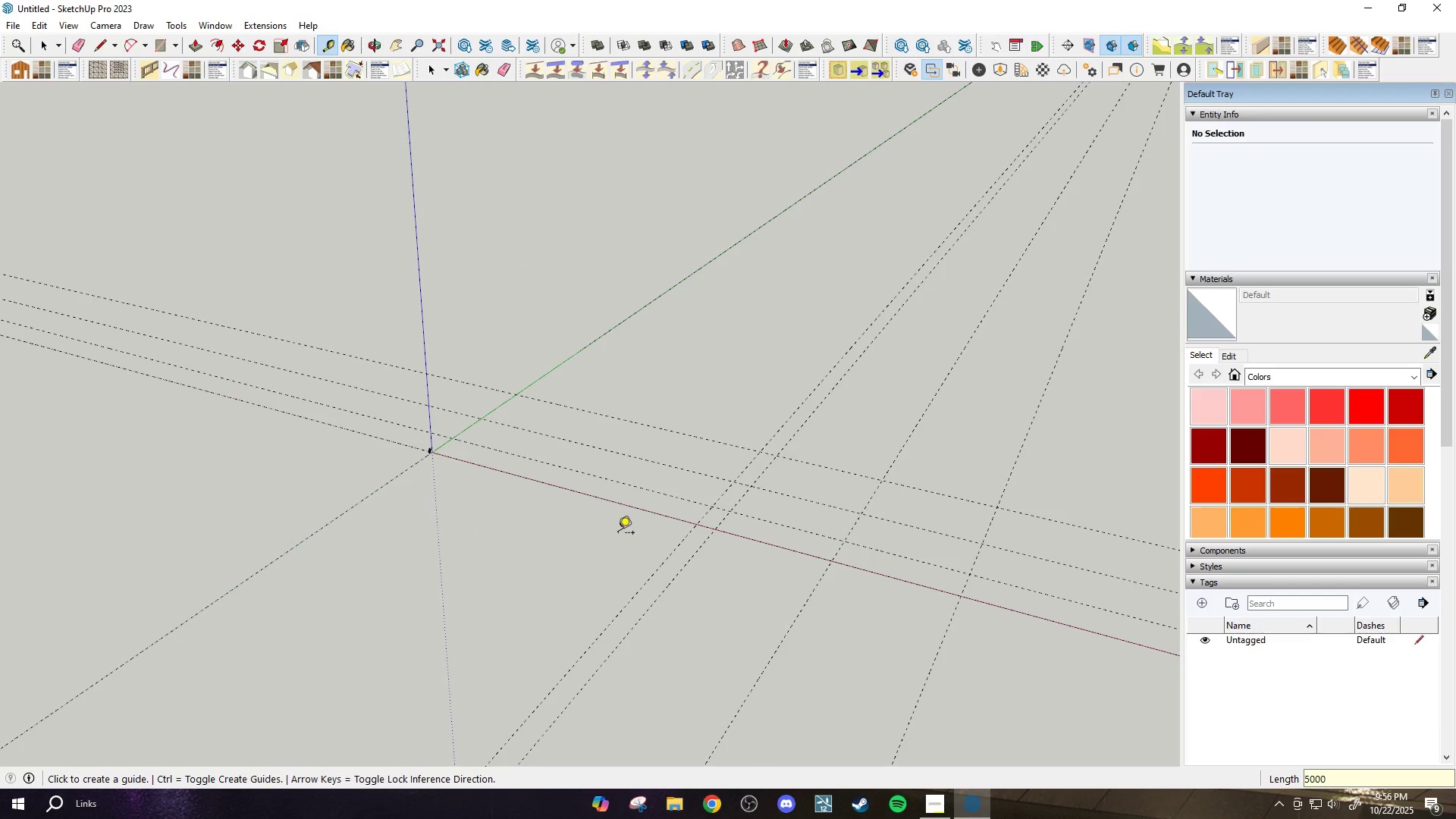 
key(Control+ControlLeft)
 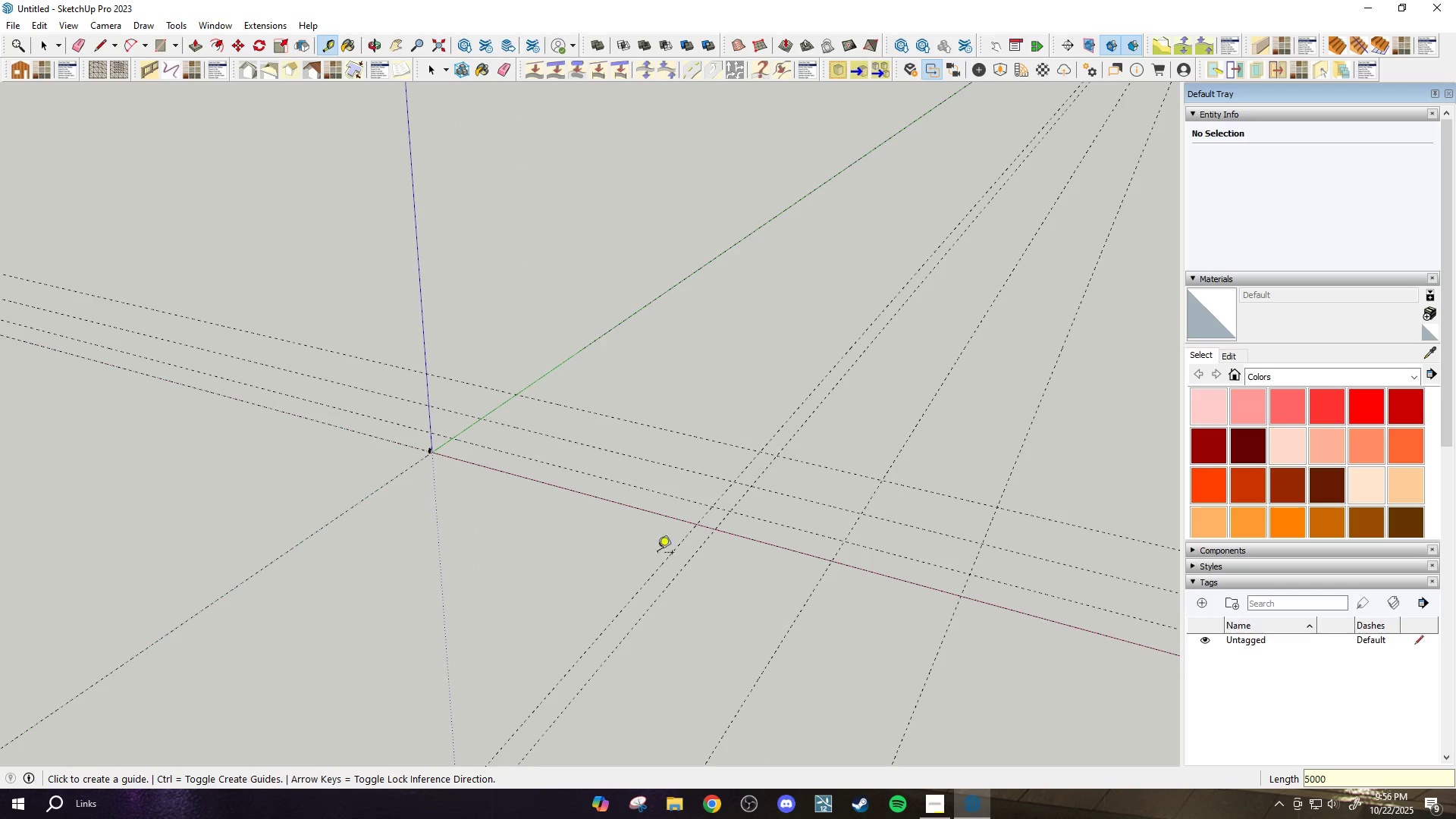 
key(Control+Z)
 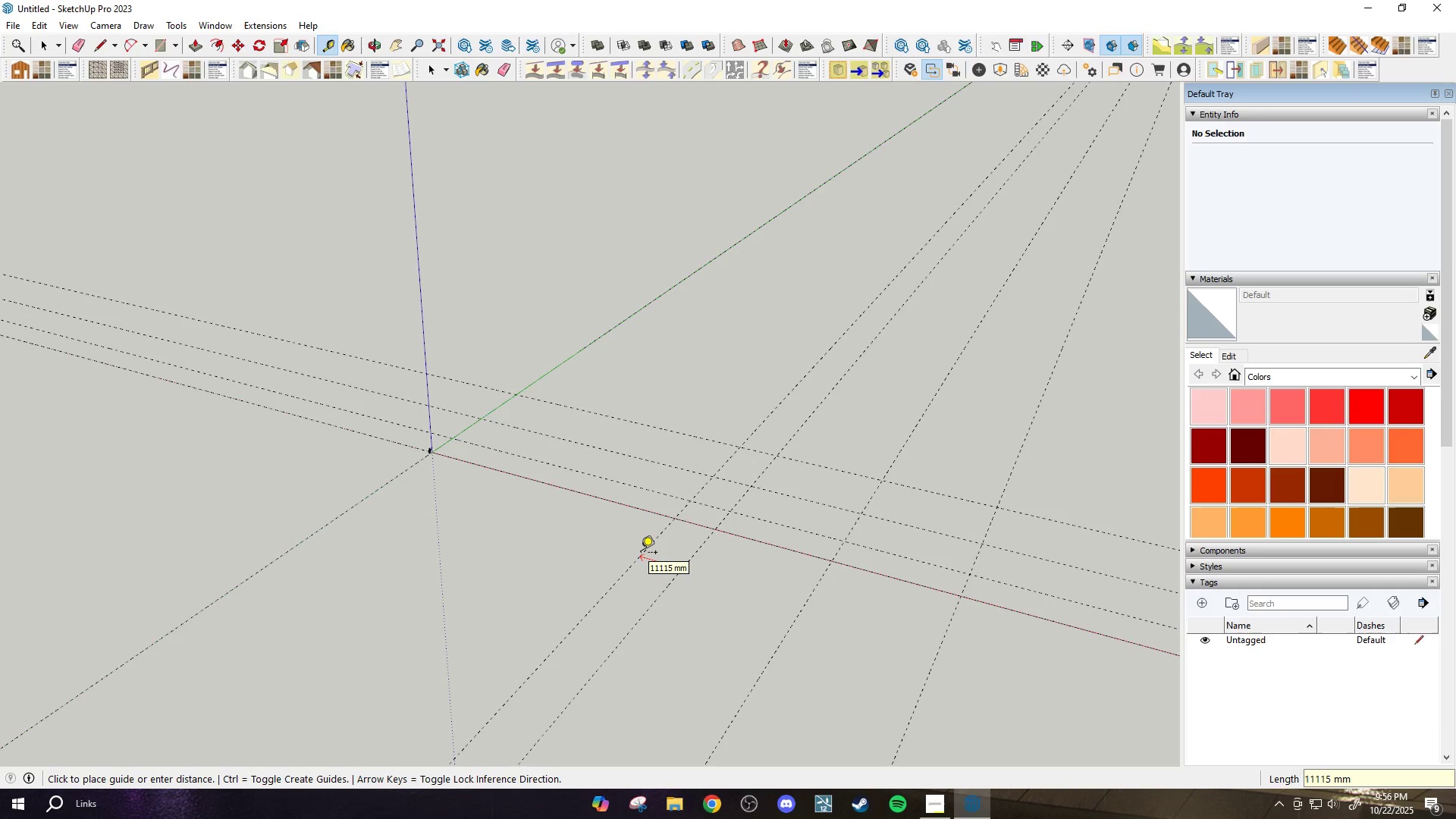 
type(10000)
 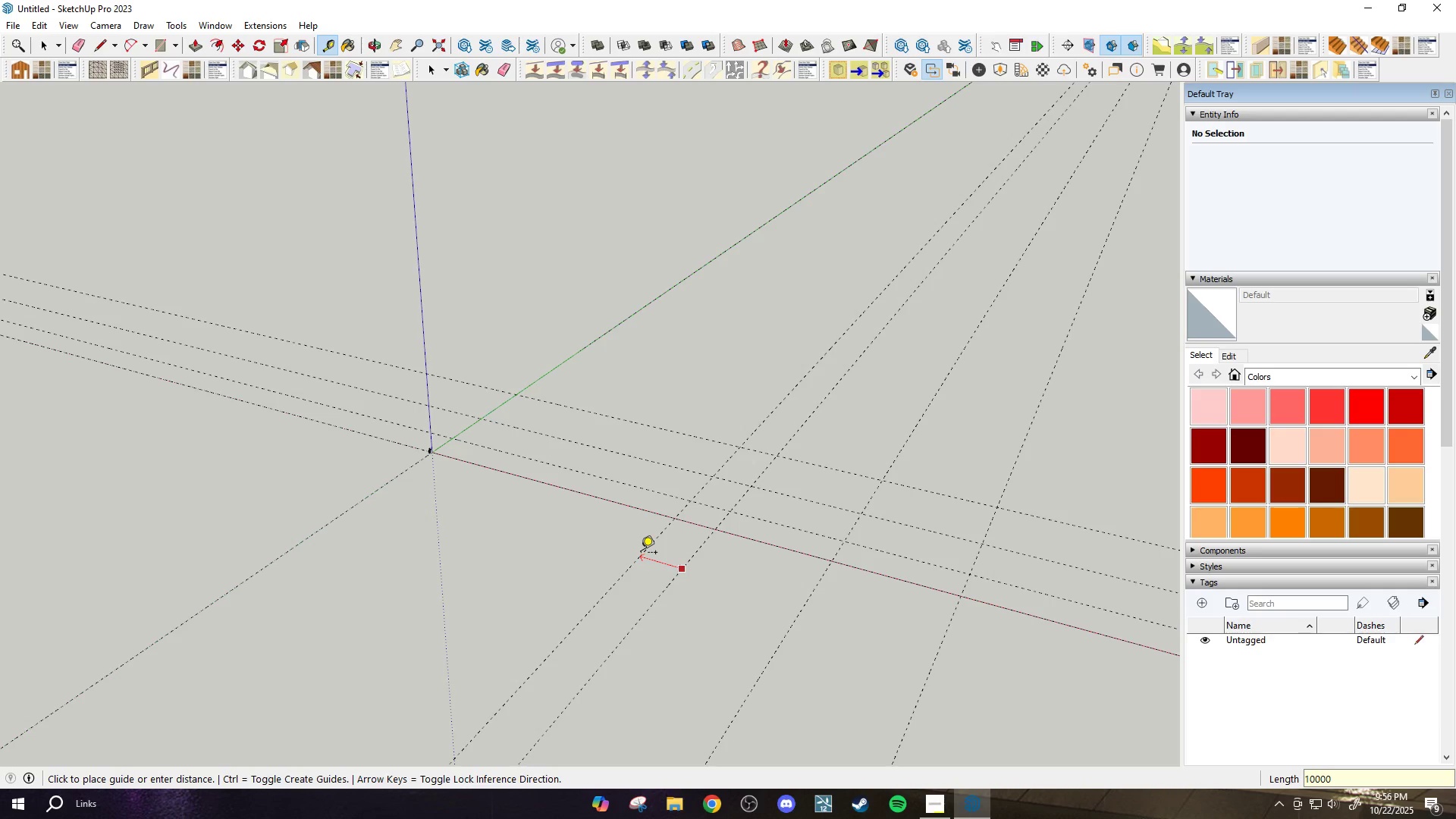 
key(Enter)
 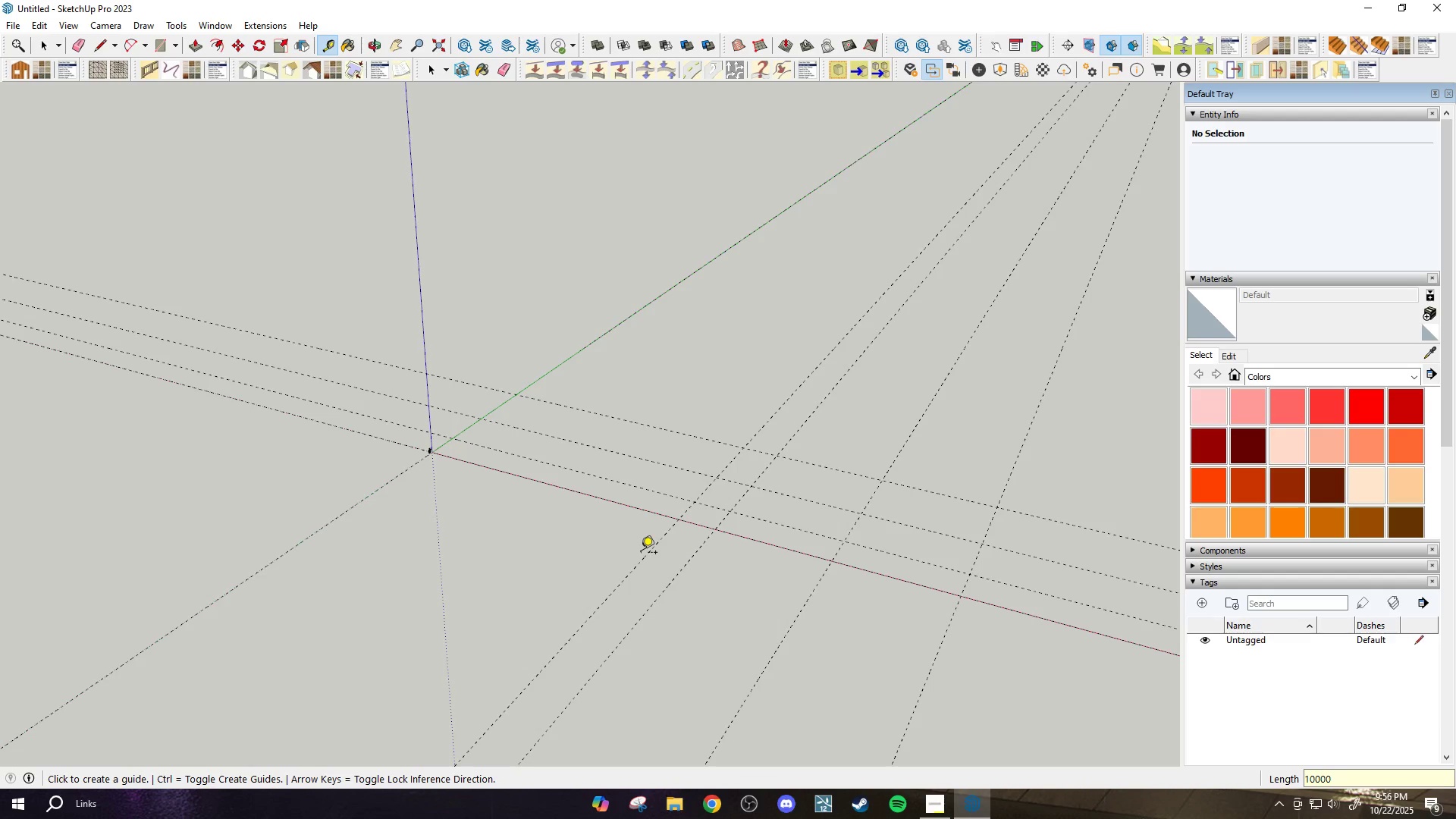 
scroll: coordinate [796, 621], scroll_direction: down, amount: 1.0
 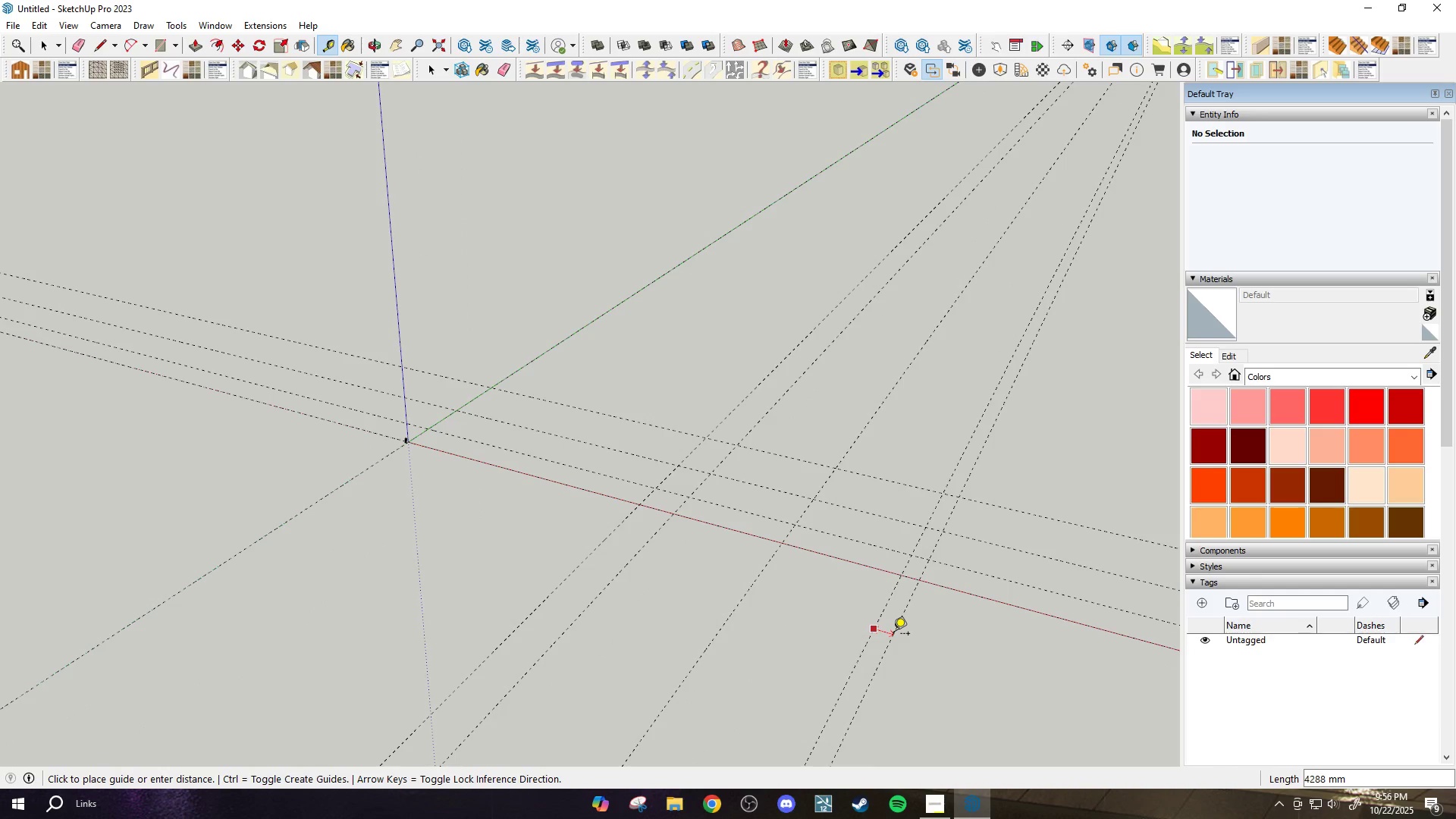 
type(10000)
 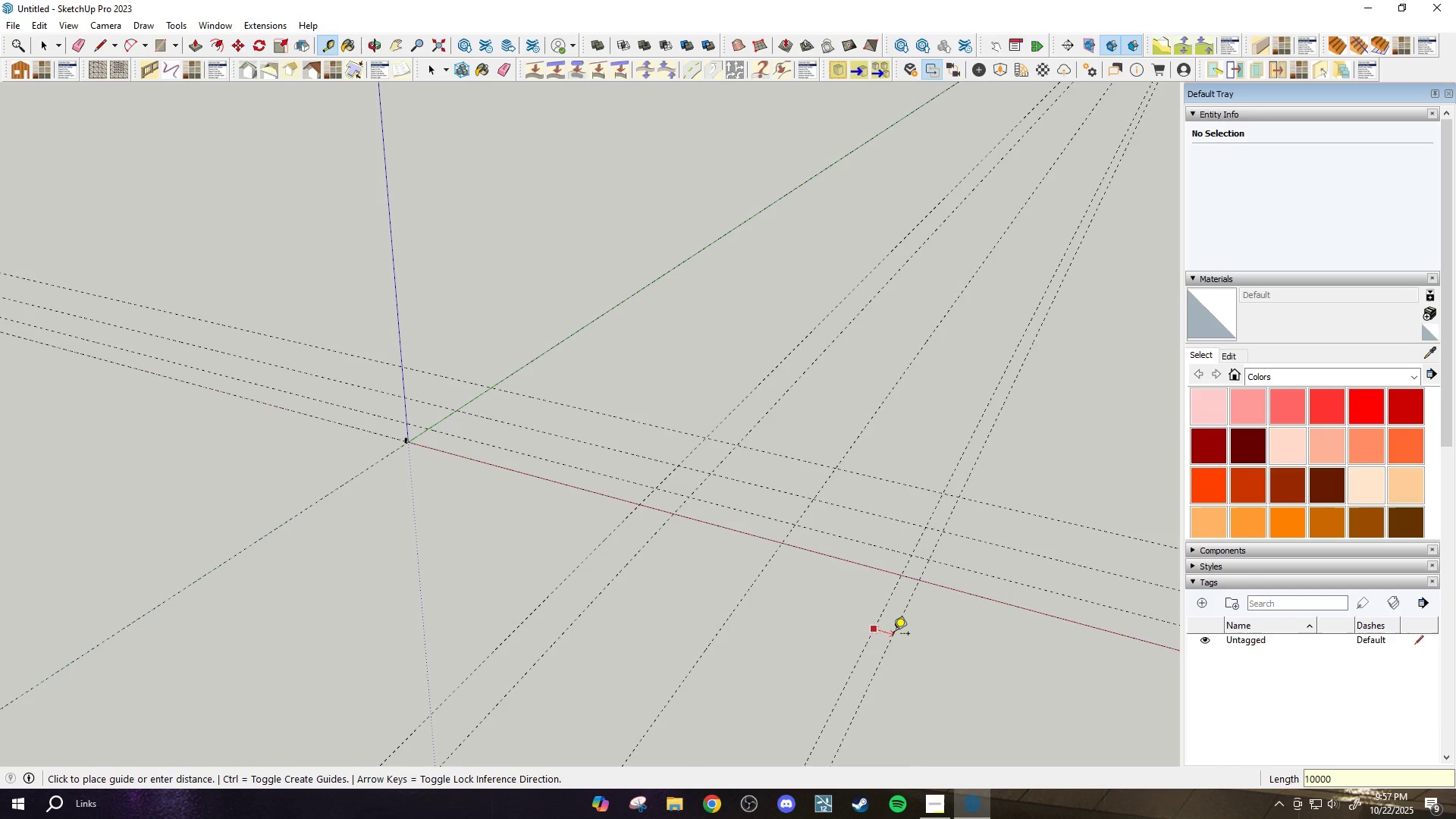 
key(Enter)
 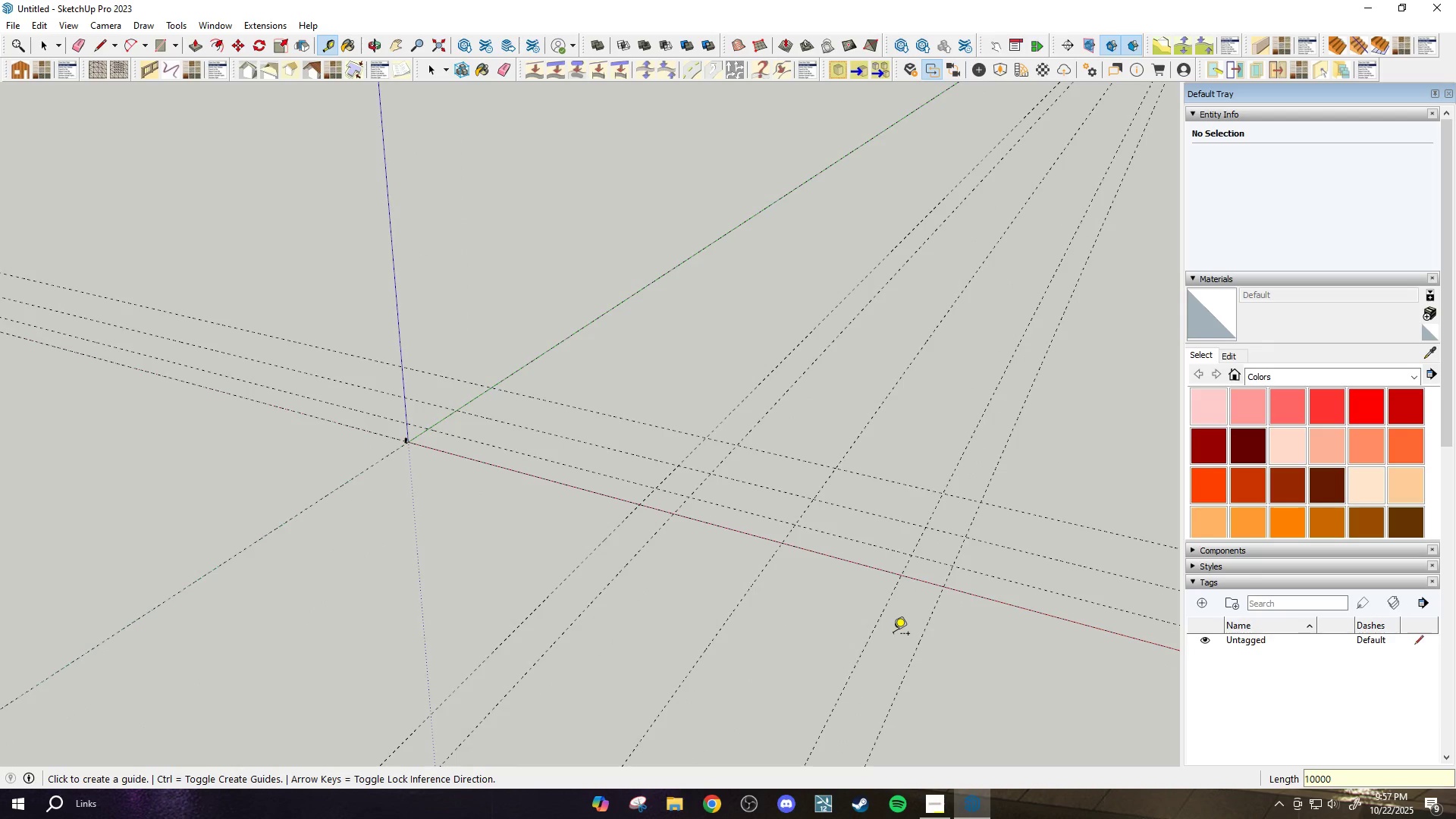 
scroll: coordinate [657, 538], scroll_direction: down, amount: 1.0
 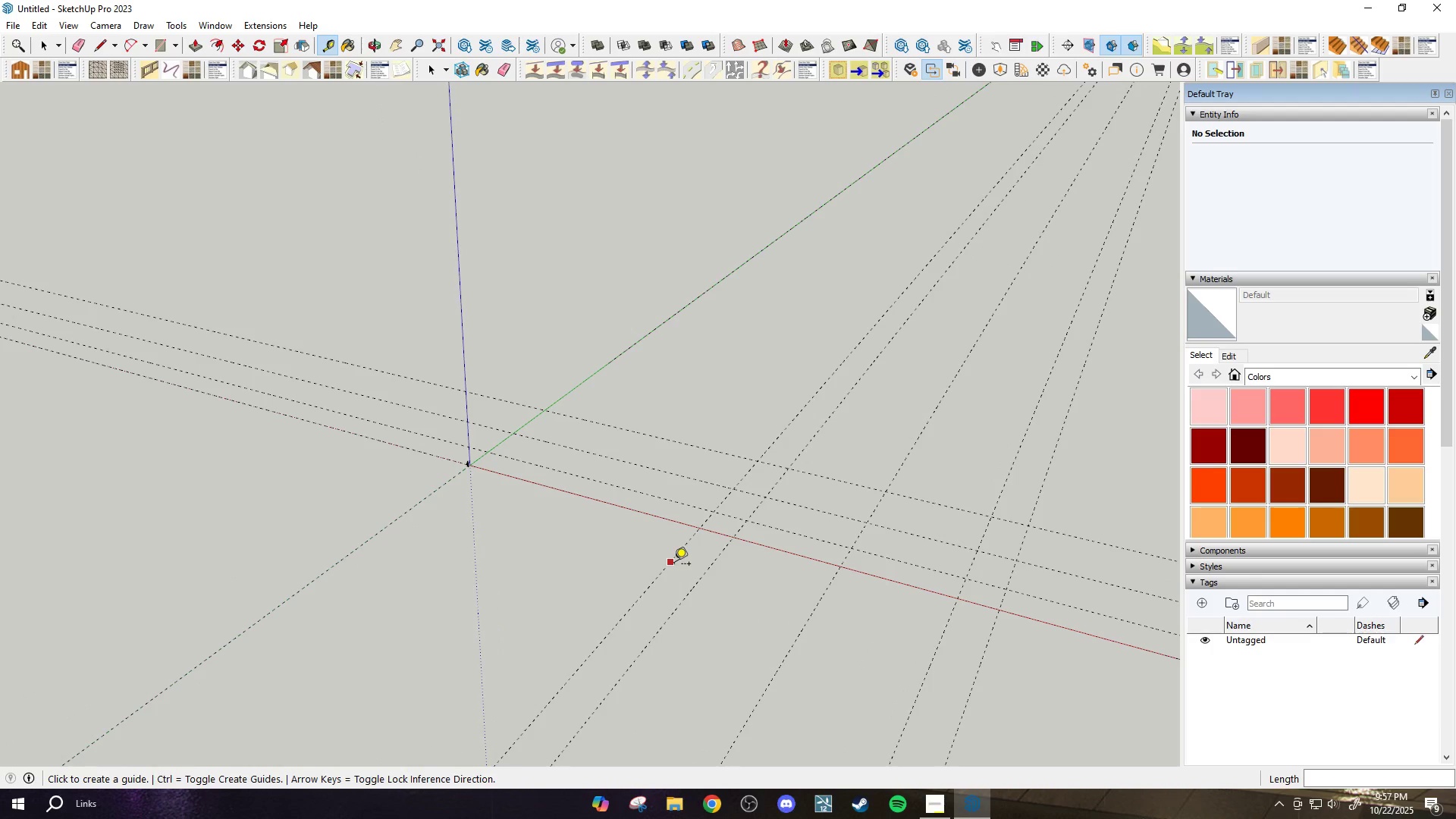 
left_click([674, 565])
 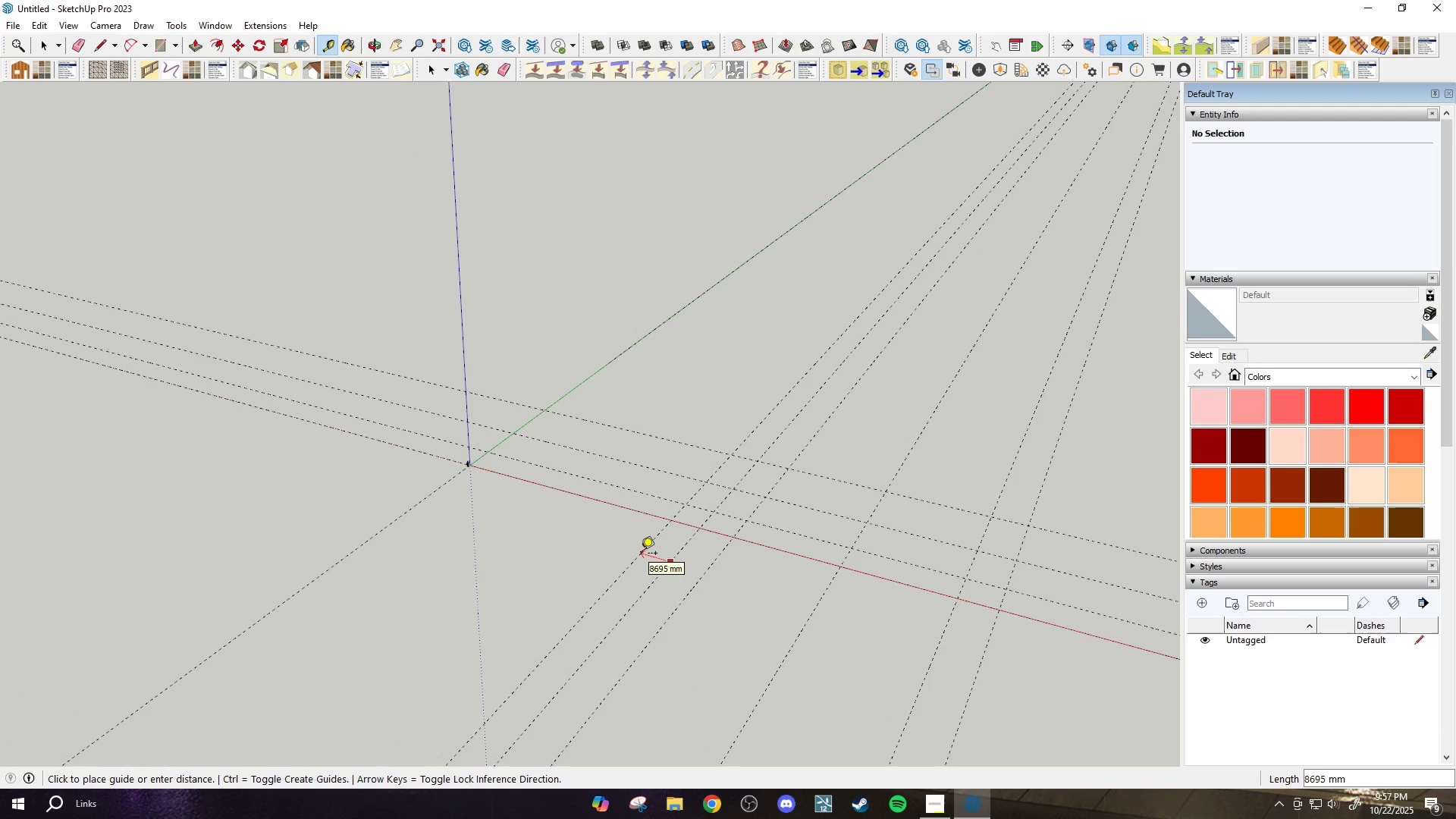 
type(1000)
 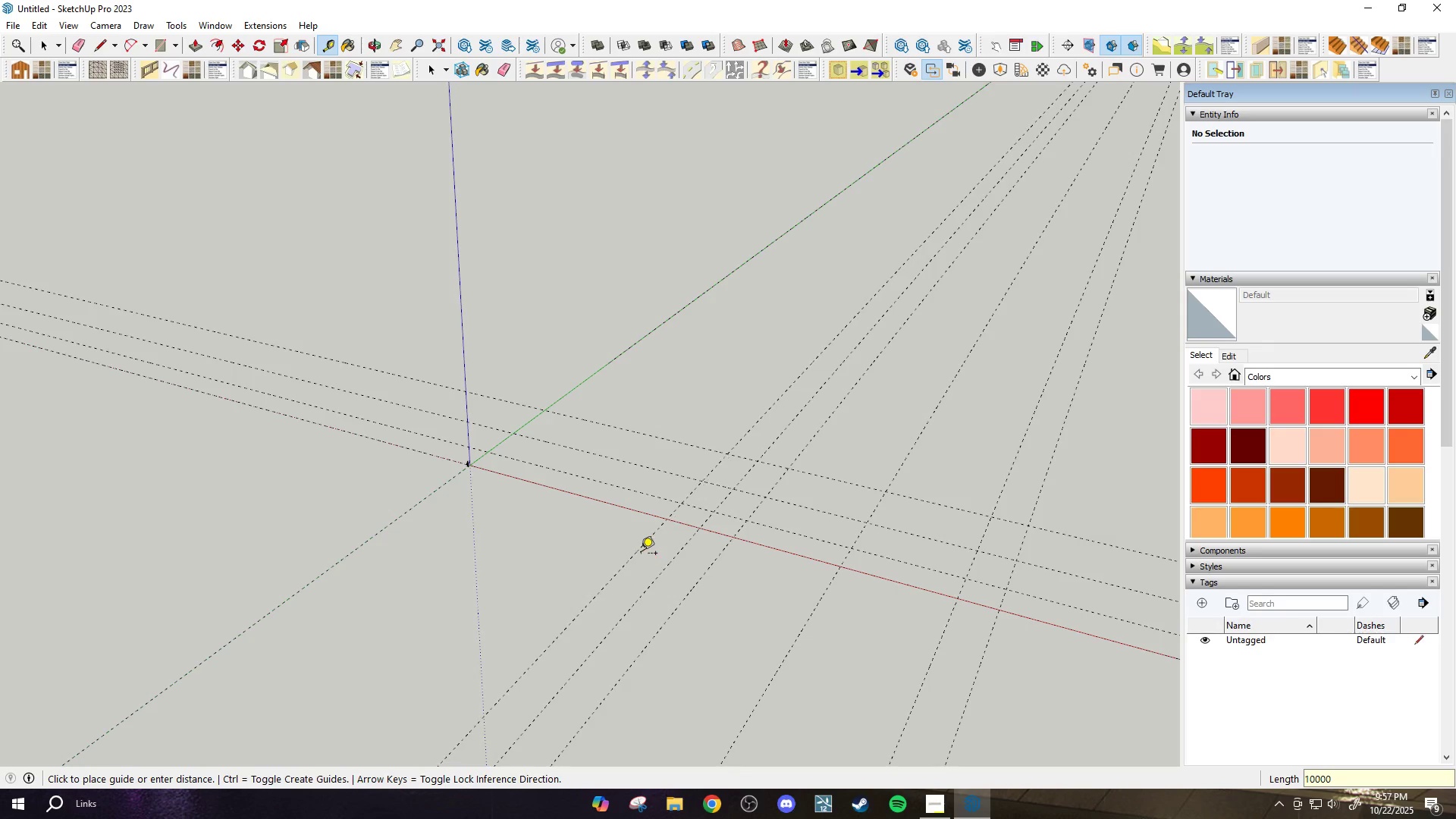 
key(Enter)
 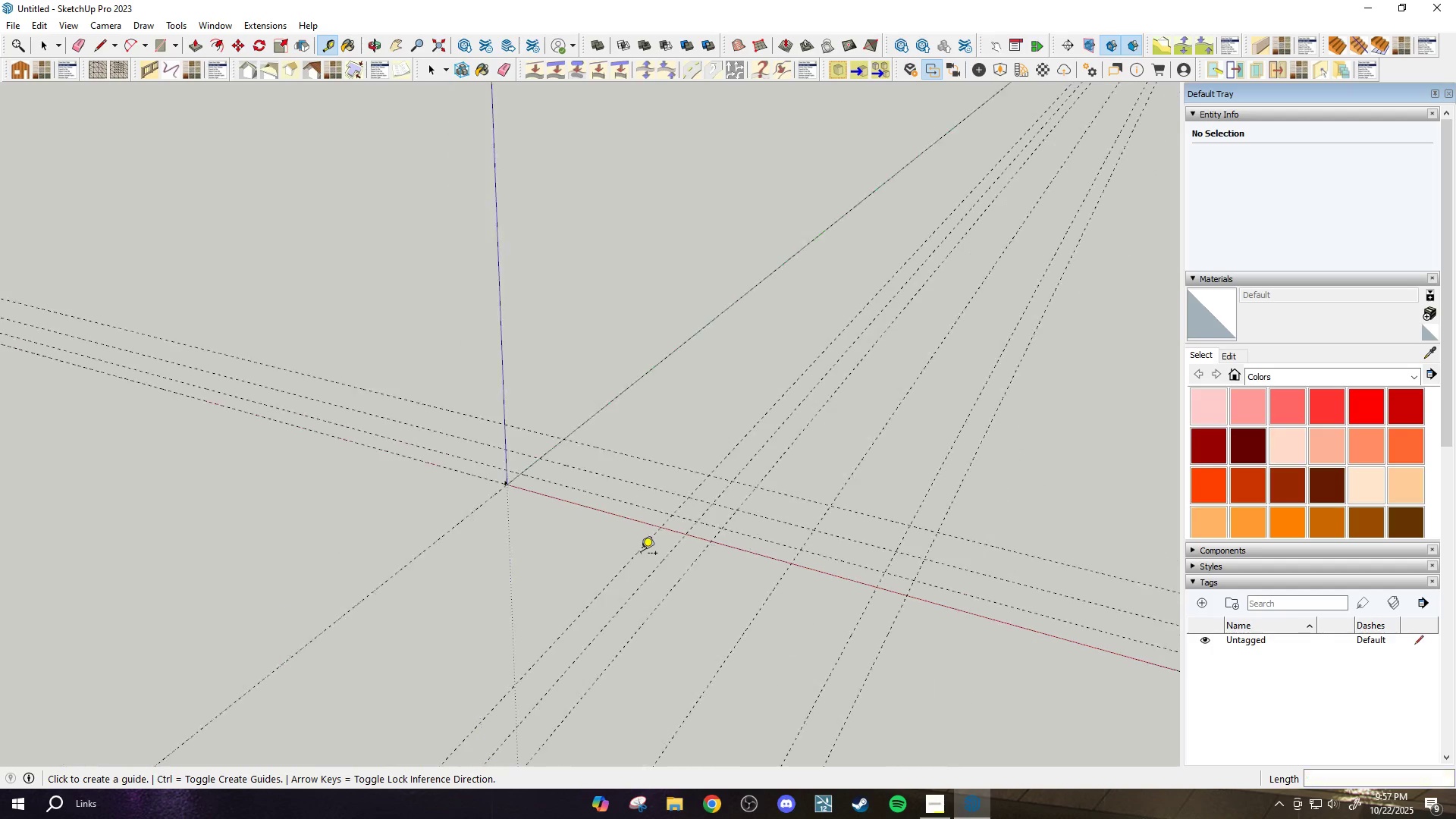 
scroll: coordinate [846, 629], scroll_direction: down, amount: 3.0
 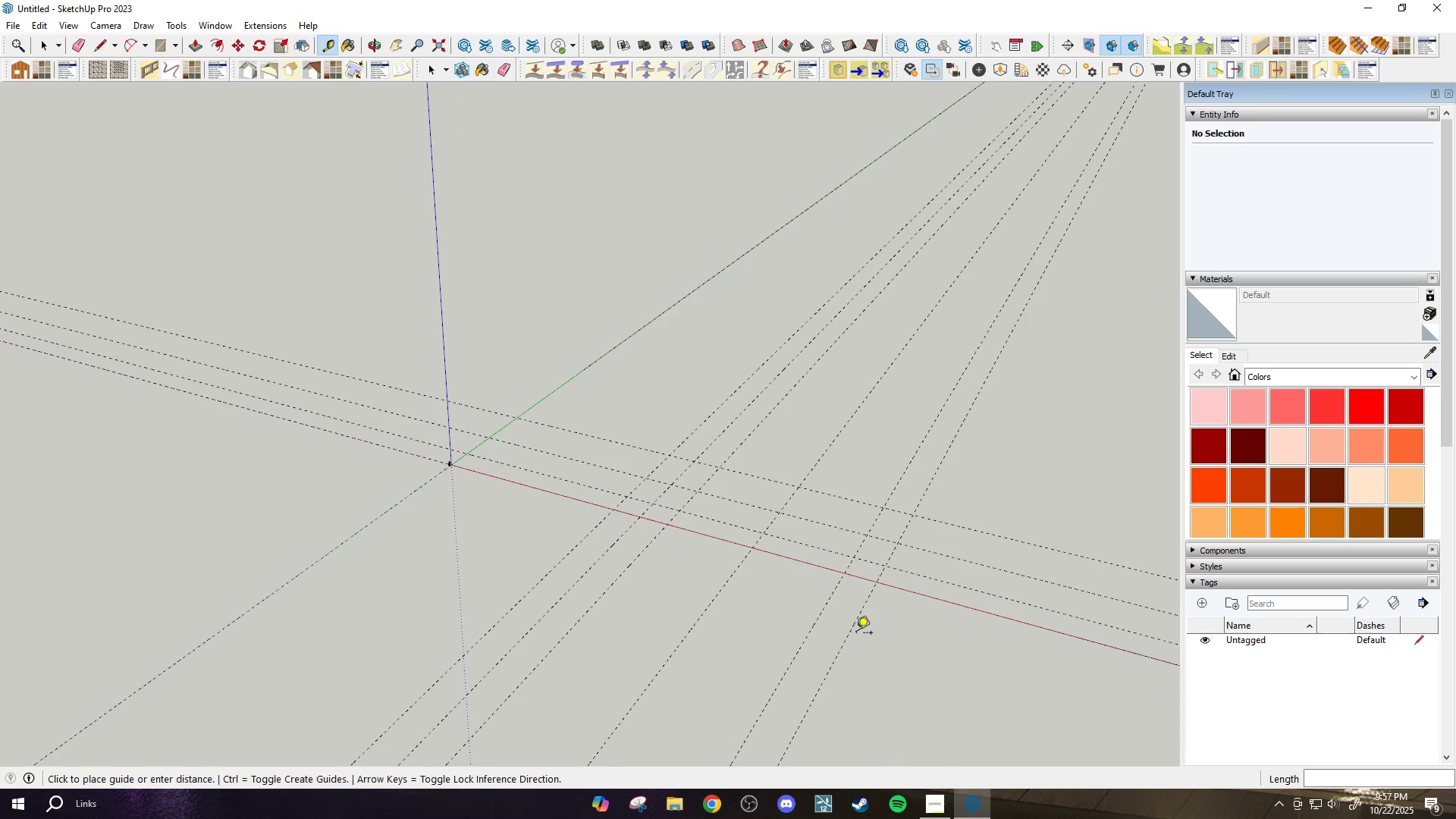 
left_click([856, 634])
 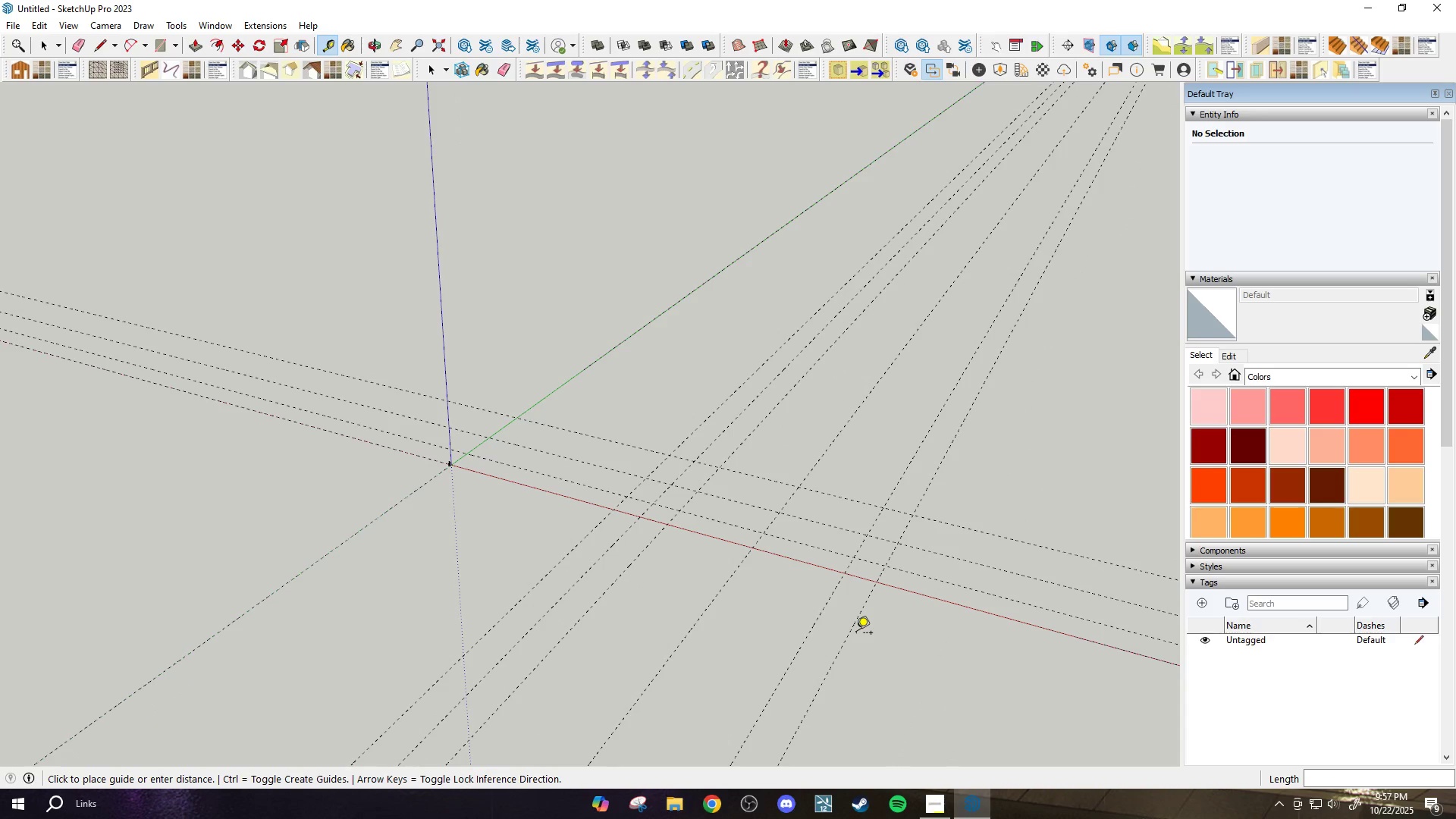 
key(Escape)
type(10000)
 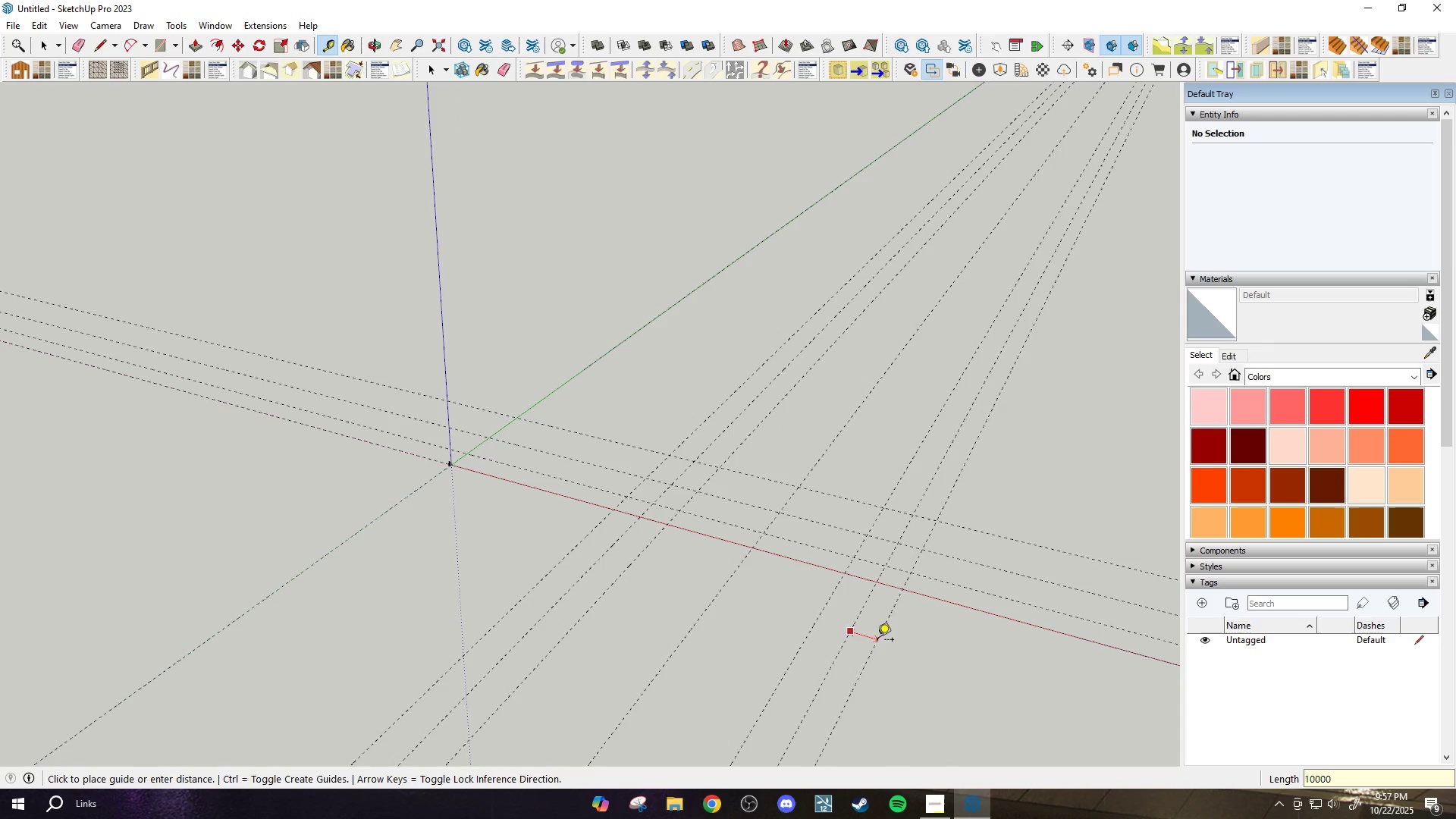 
key(Enter)
 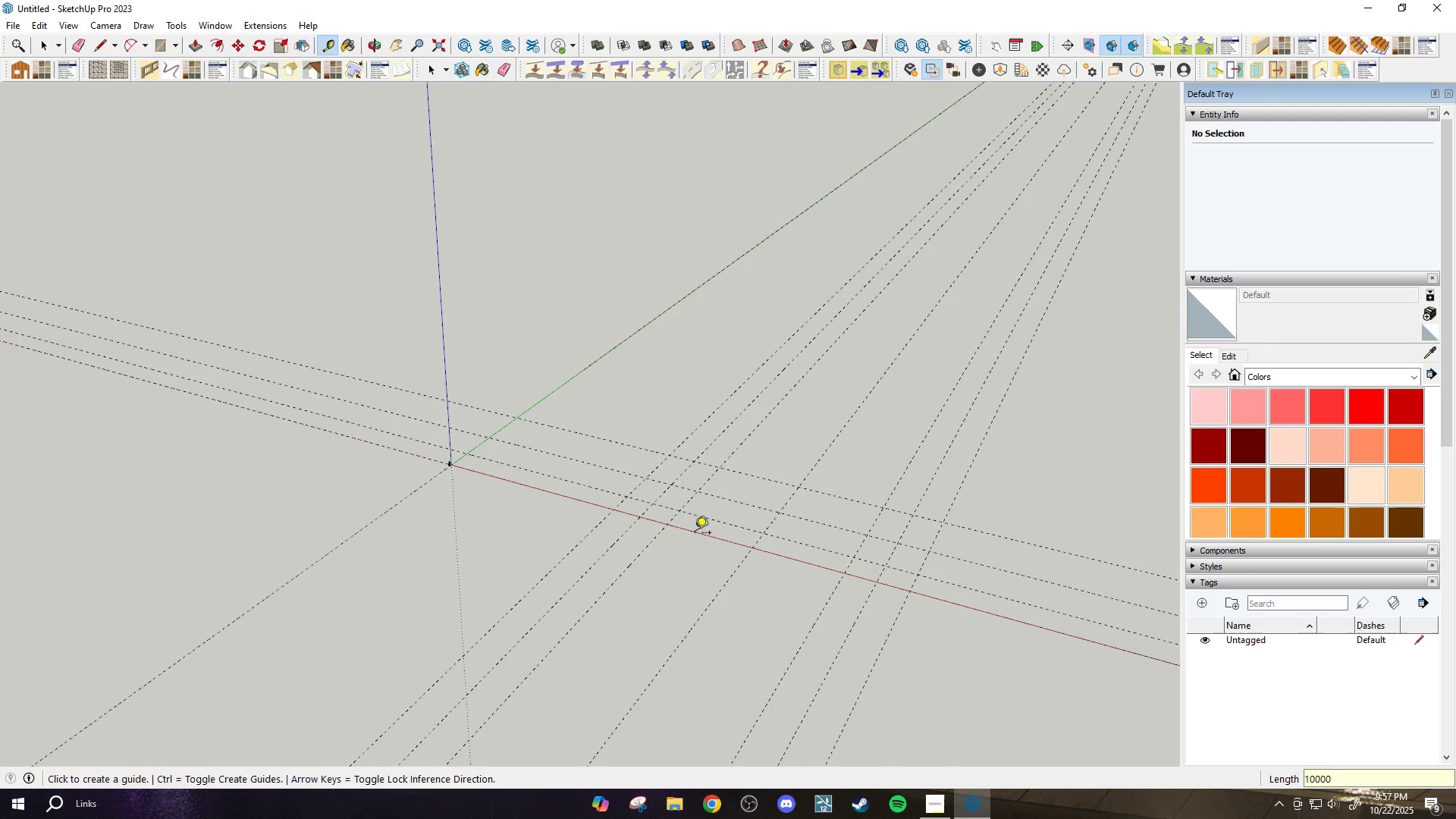 
scroll: coordinate [681, 530], scroll_direction: down, amount: 4.0
 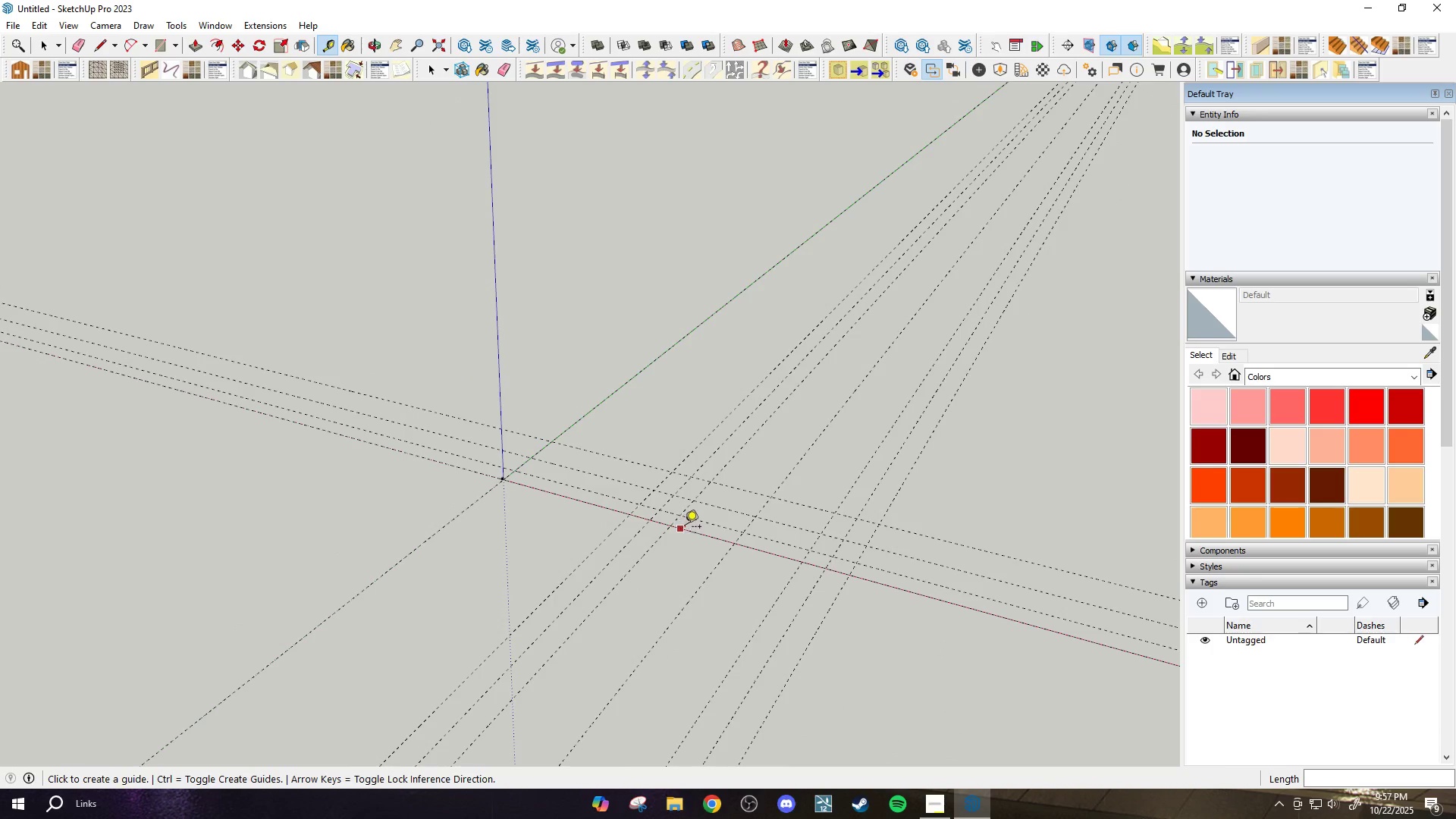 
key(Space)
 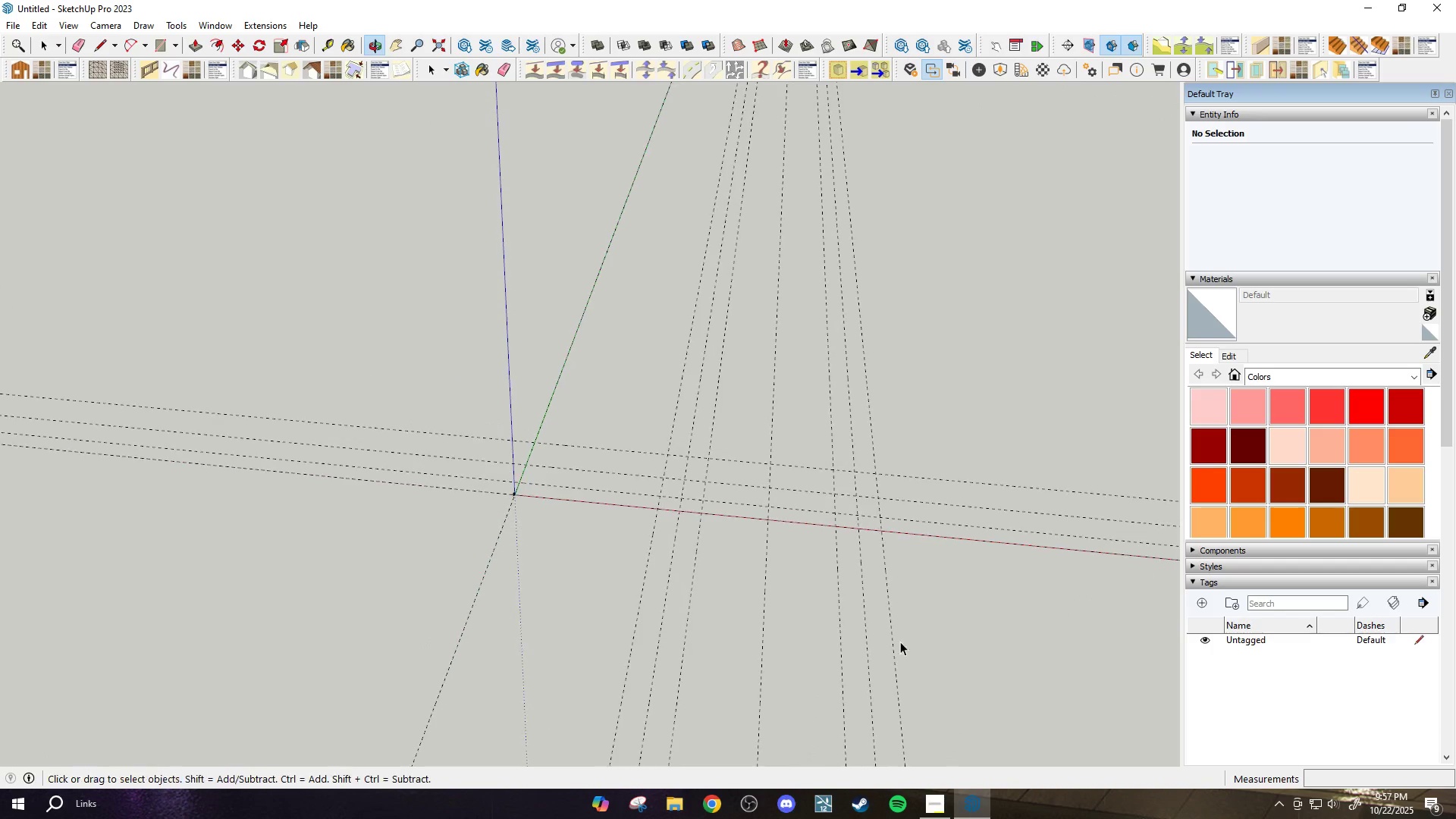 
left_click_drag(start_coordinate=[946, 645], to_coordinate=[654, 586])
 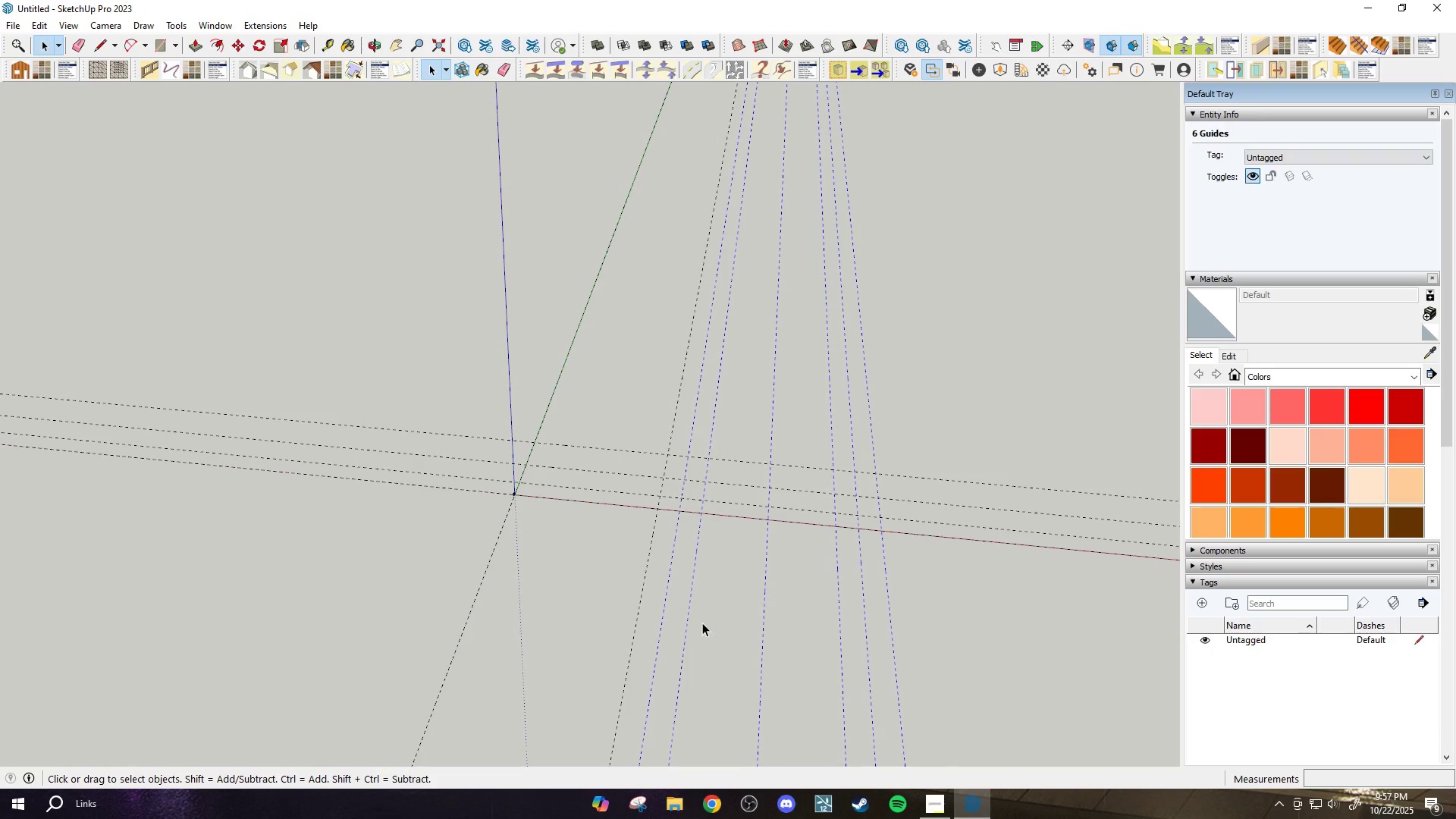 
hold_key(key=ControlLeft, duration=0.54)
left_click_drag(start_coordinate=[711, 627], to_coordinate=[617, 604])
 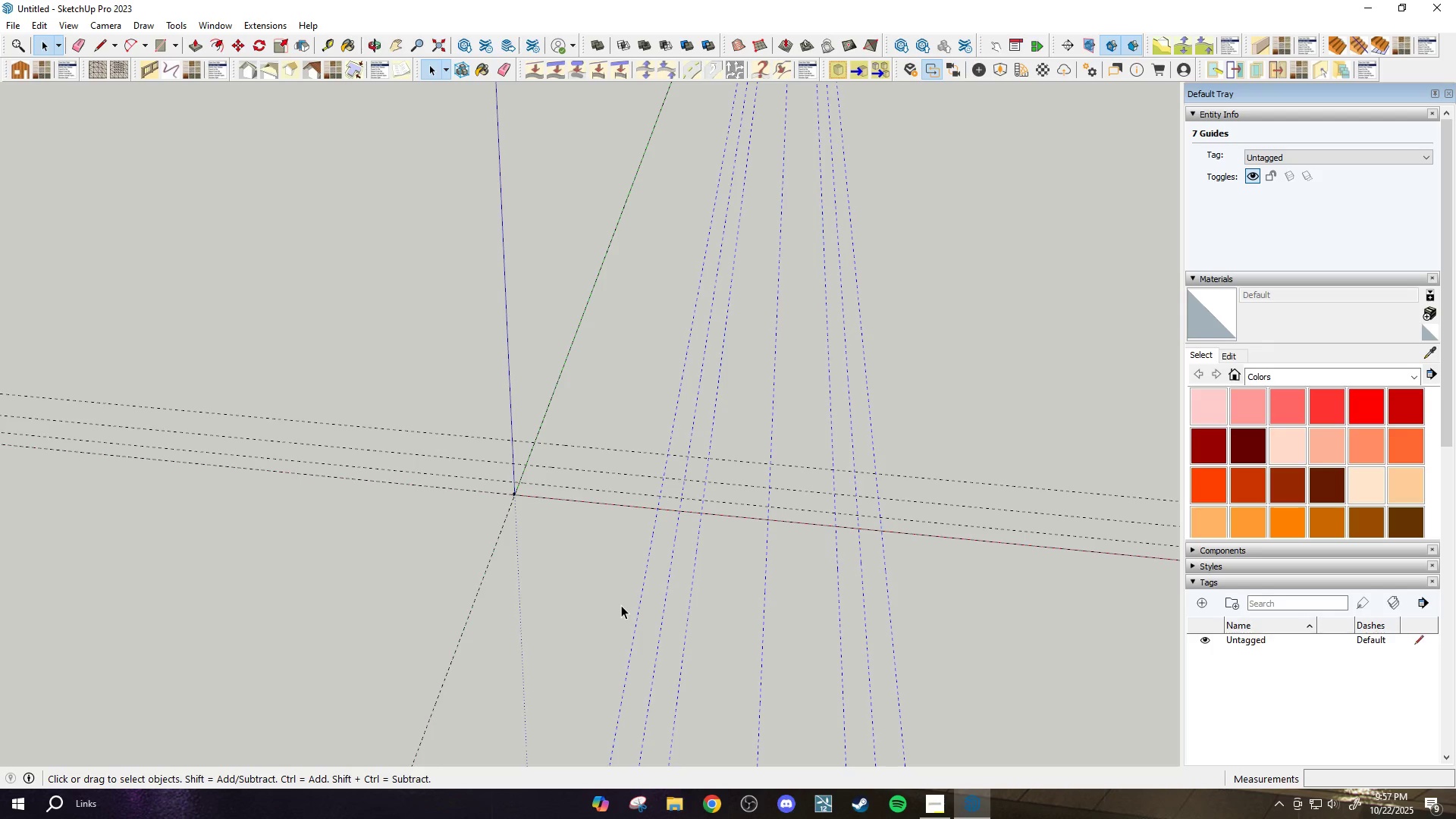 
key(M)
 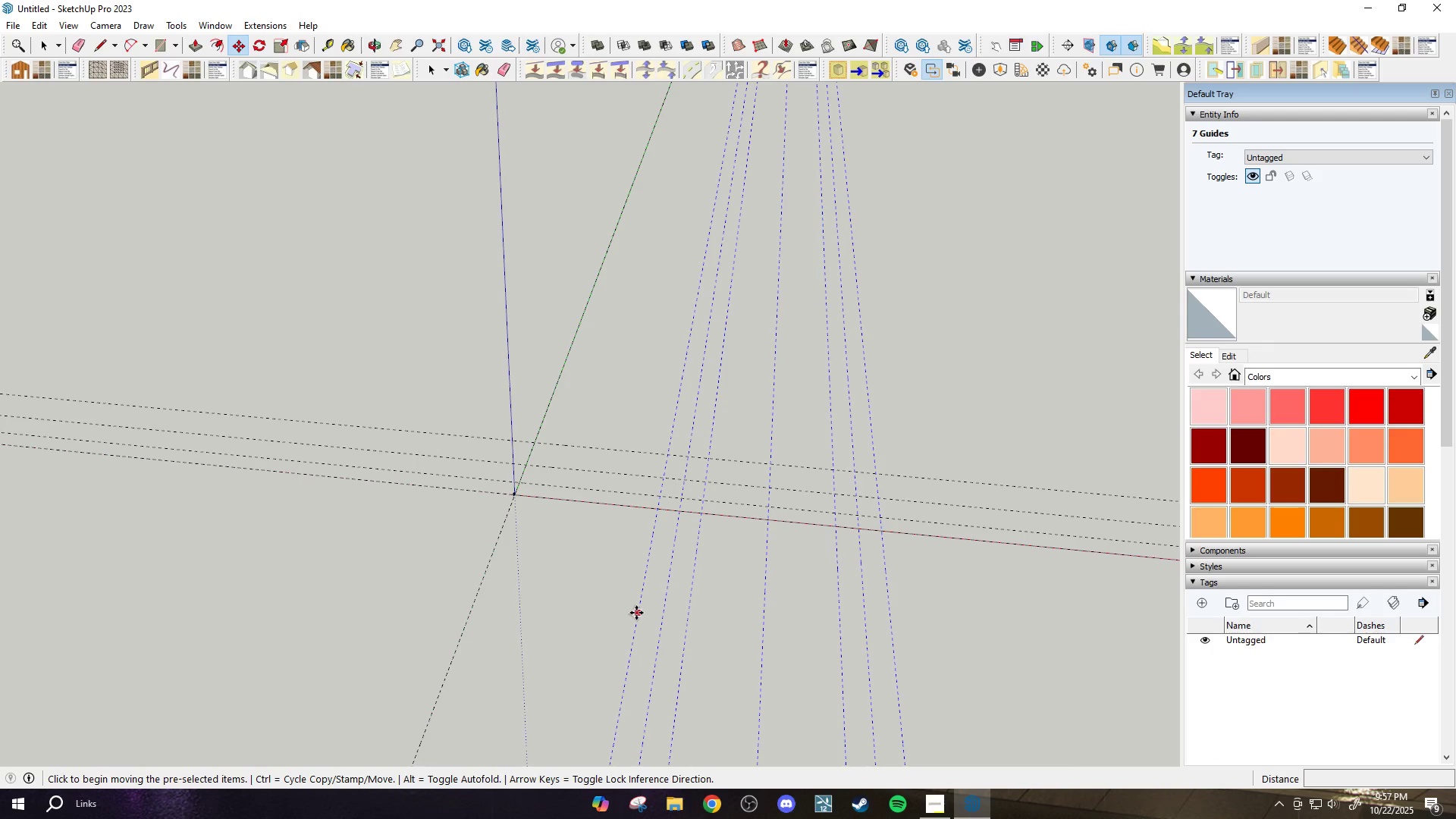 
left_click([636, 613])
 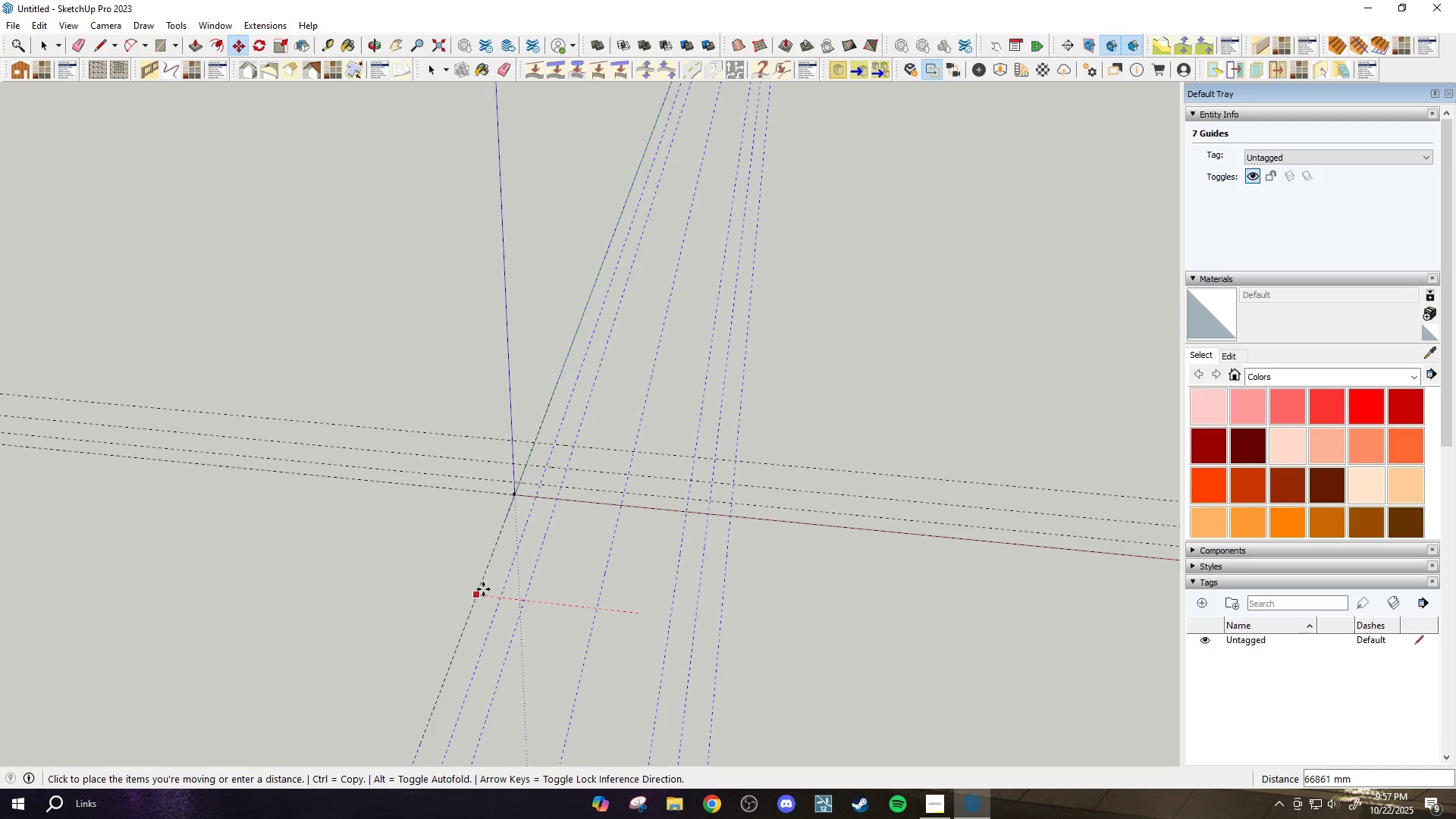 
left_click([482, 589])
 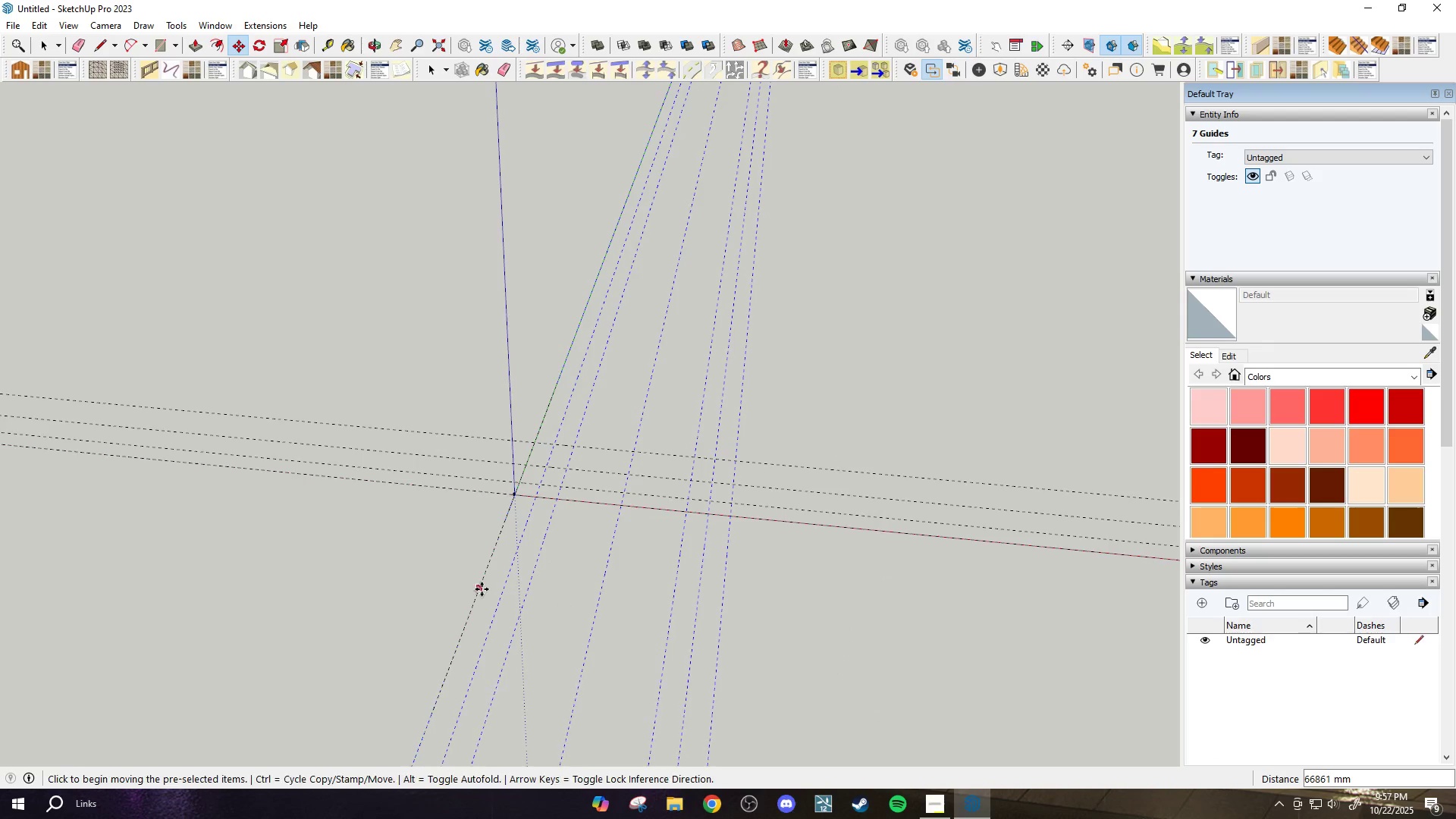 
scroll: coordinate [482, 589], scroll_direction: up, amount: 2.0
 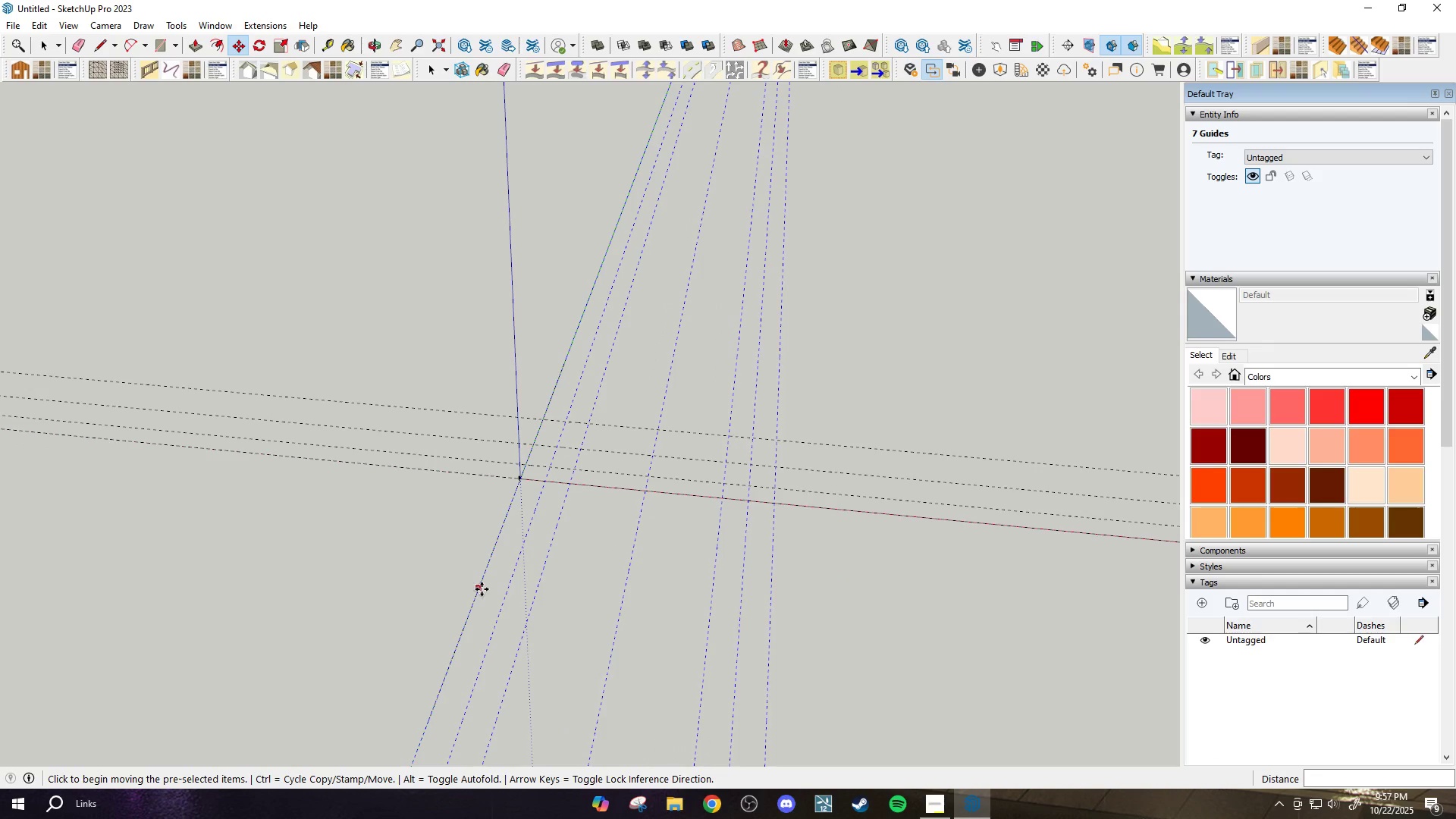 
key(Space)
 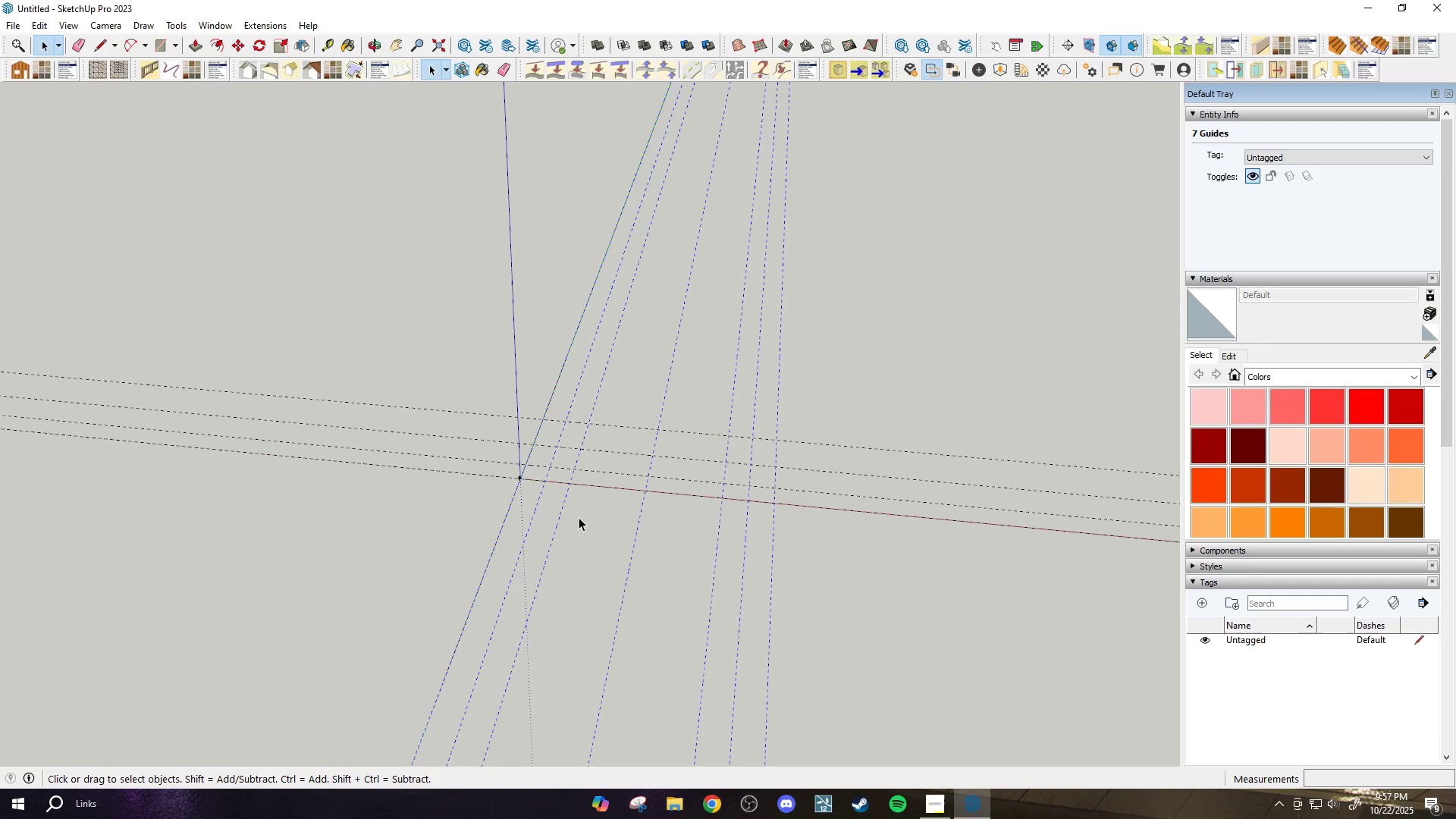 
scroll: coordinate [520, 504], scroll_direction: up, amount: 4.0
 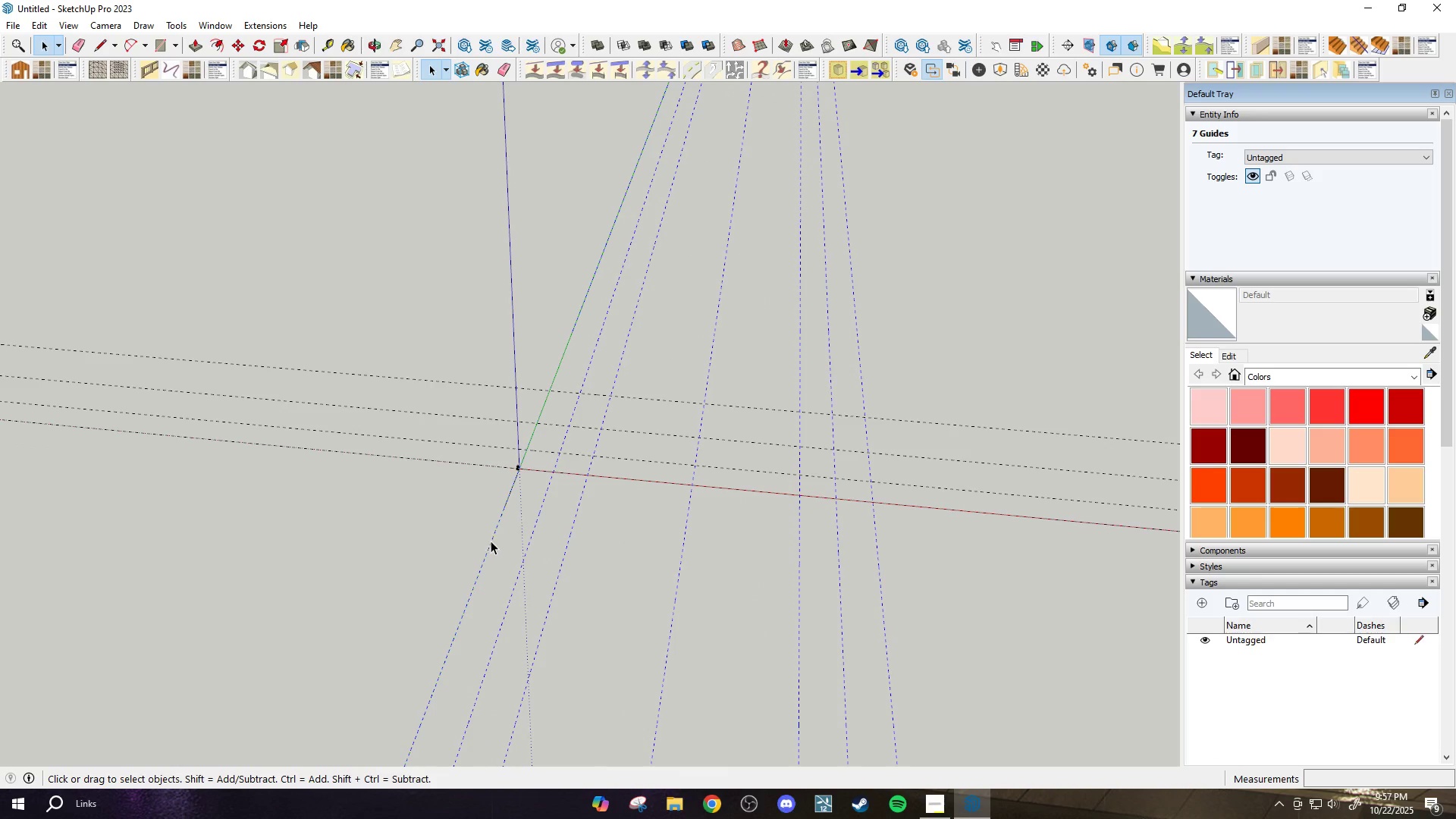 
left_click([492, 542])
 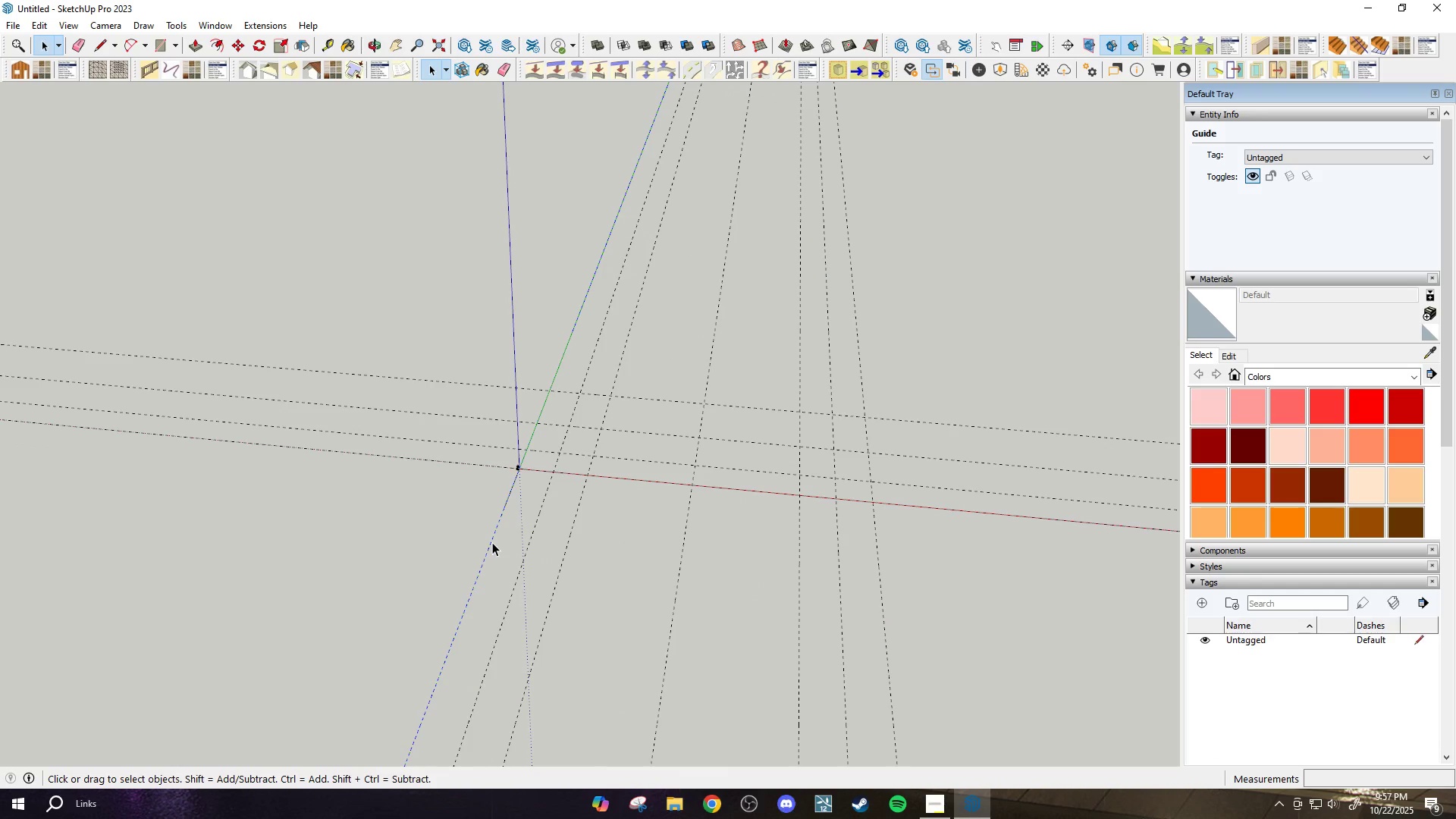 
key(Delete)
 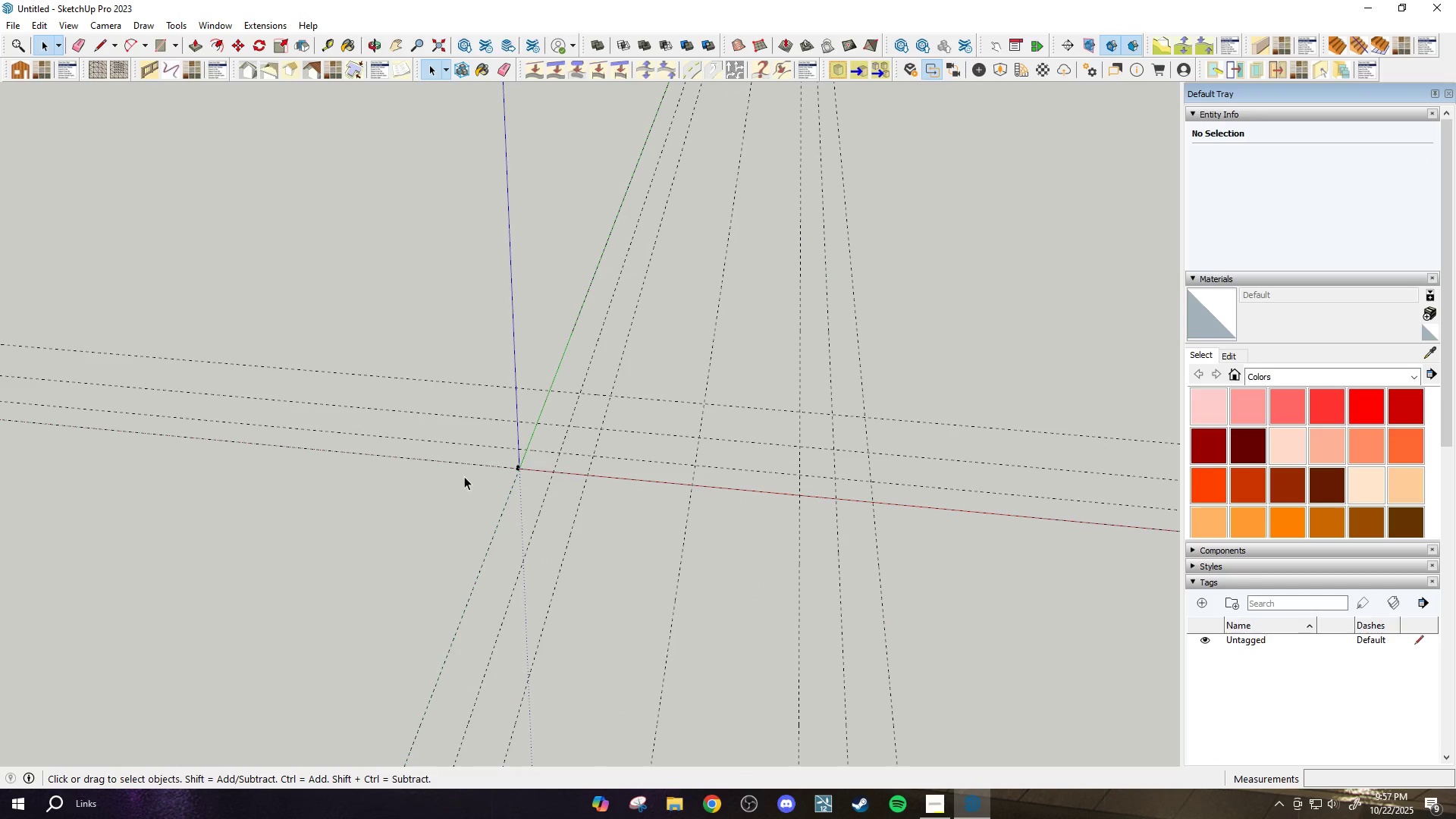 
scroll: coordinate [671, 447], scroll_direction: up, amount: 8.0
 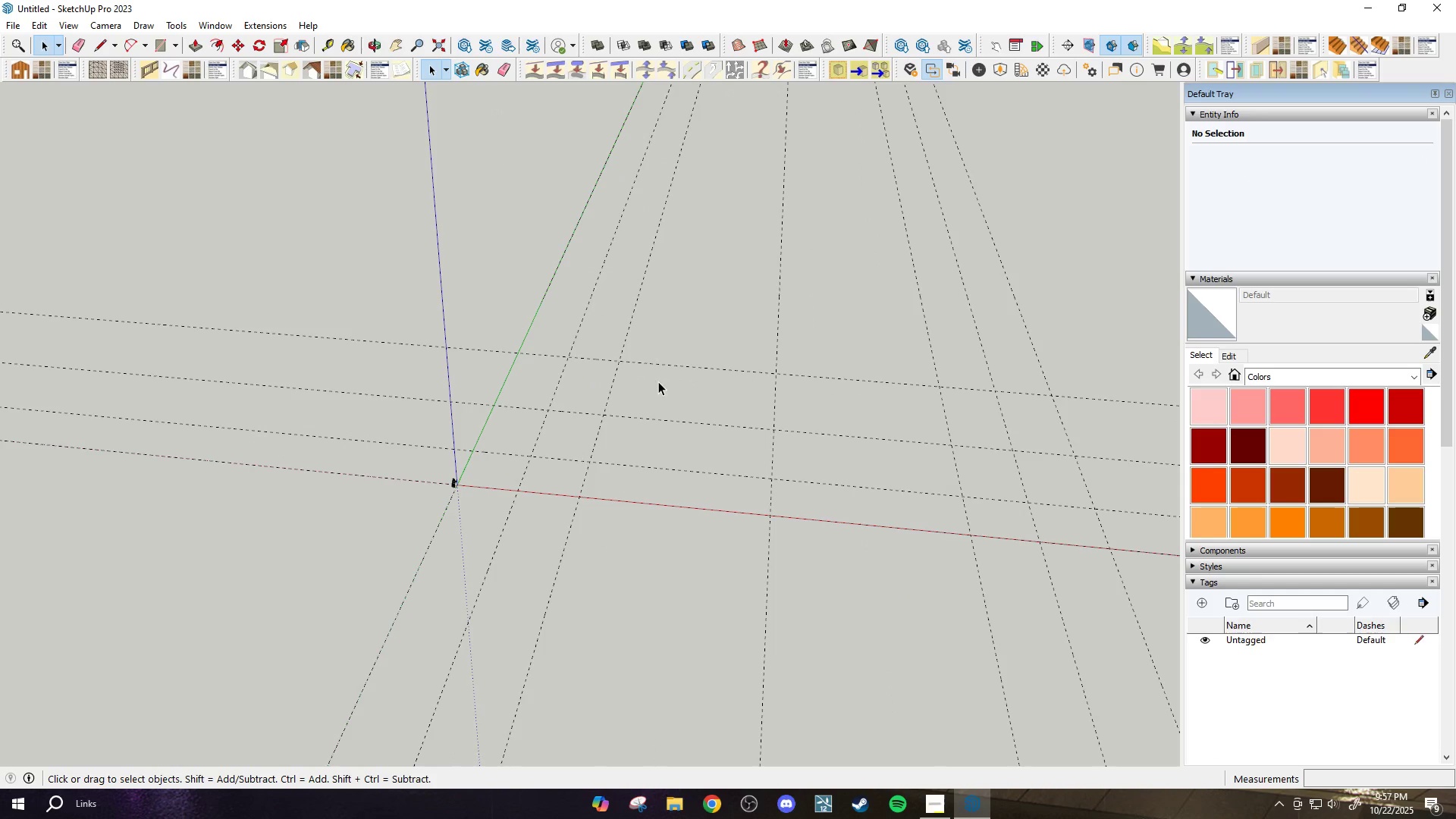 
scroll: coordinate [622, 512], scroll_direction: down, amount: 4.0
 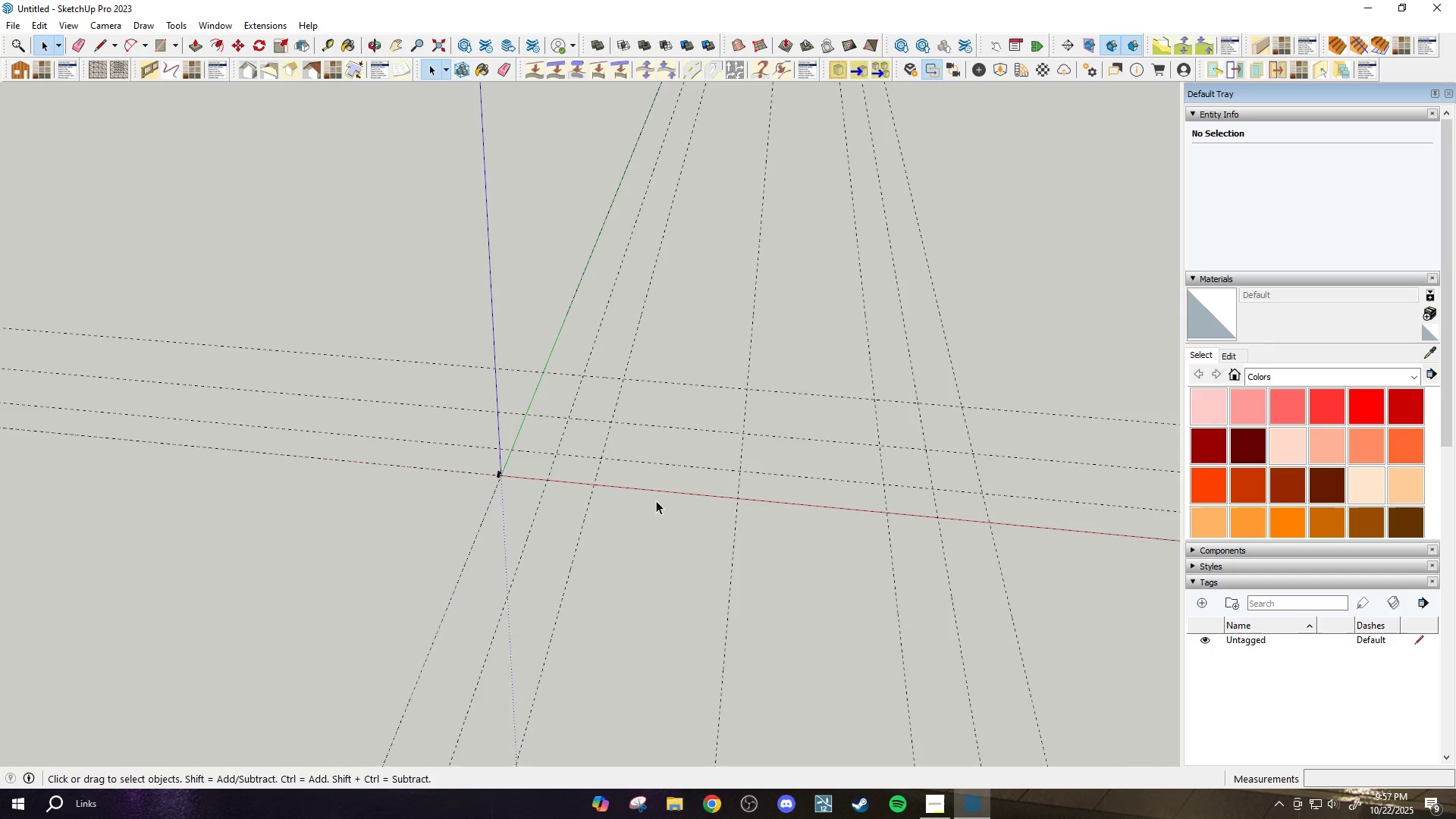 
scroll: coordinate [648, 458], scroll_direction: up, amount: 4.0
 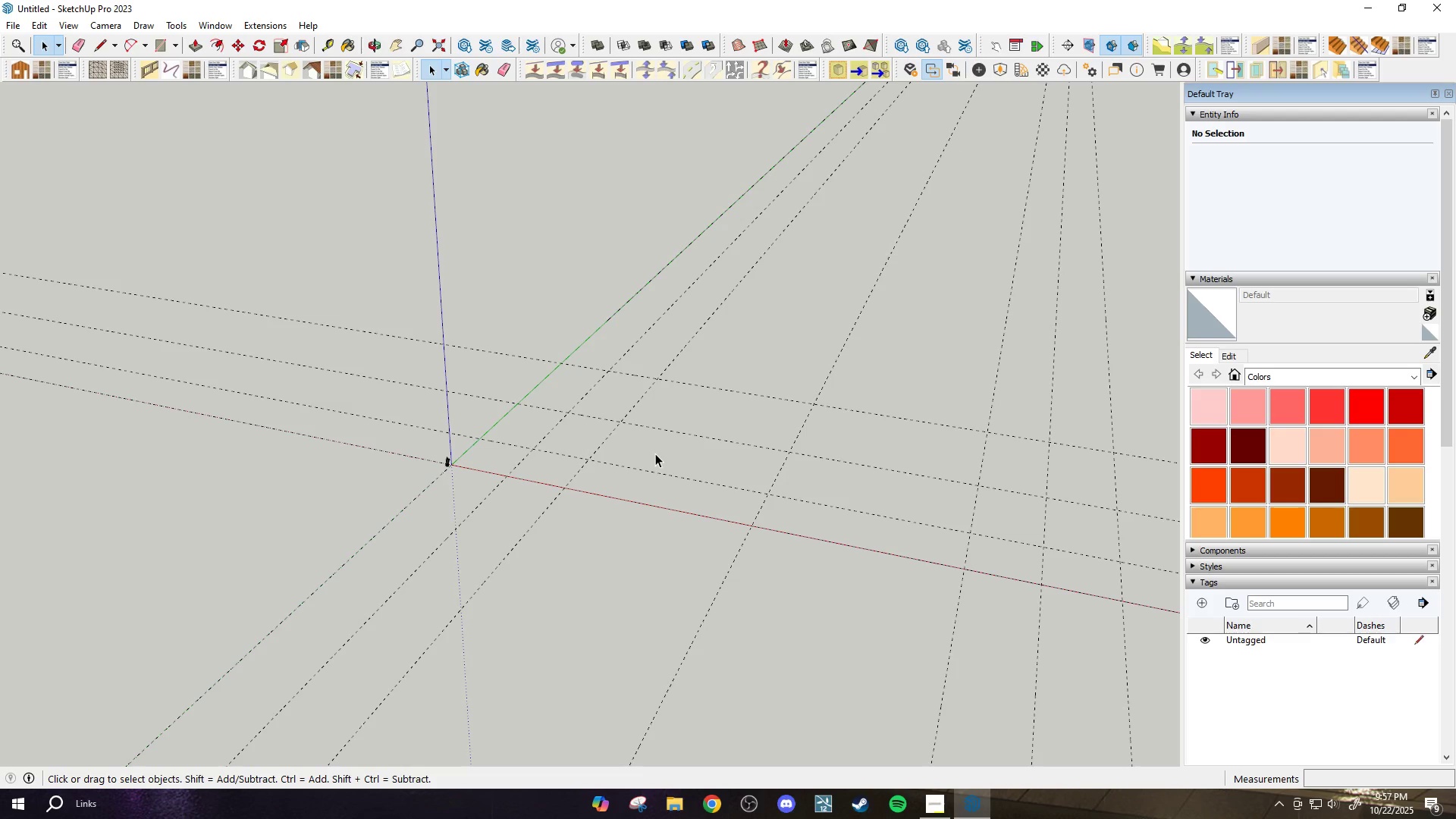 
wait(7.45)
 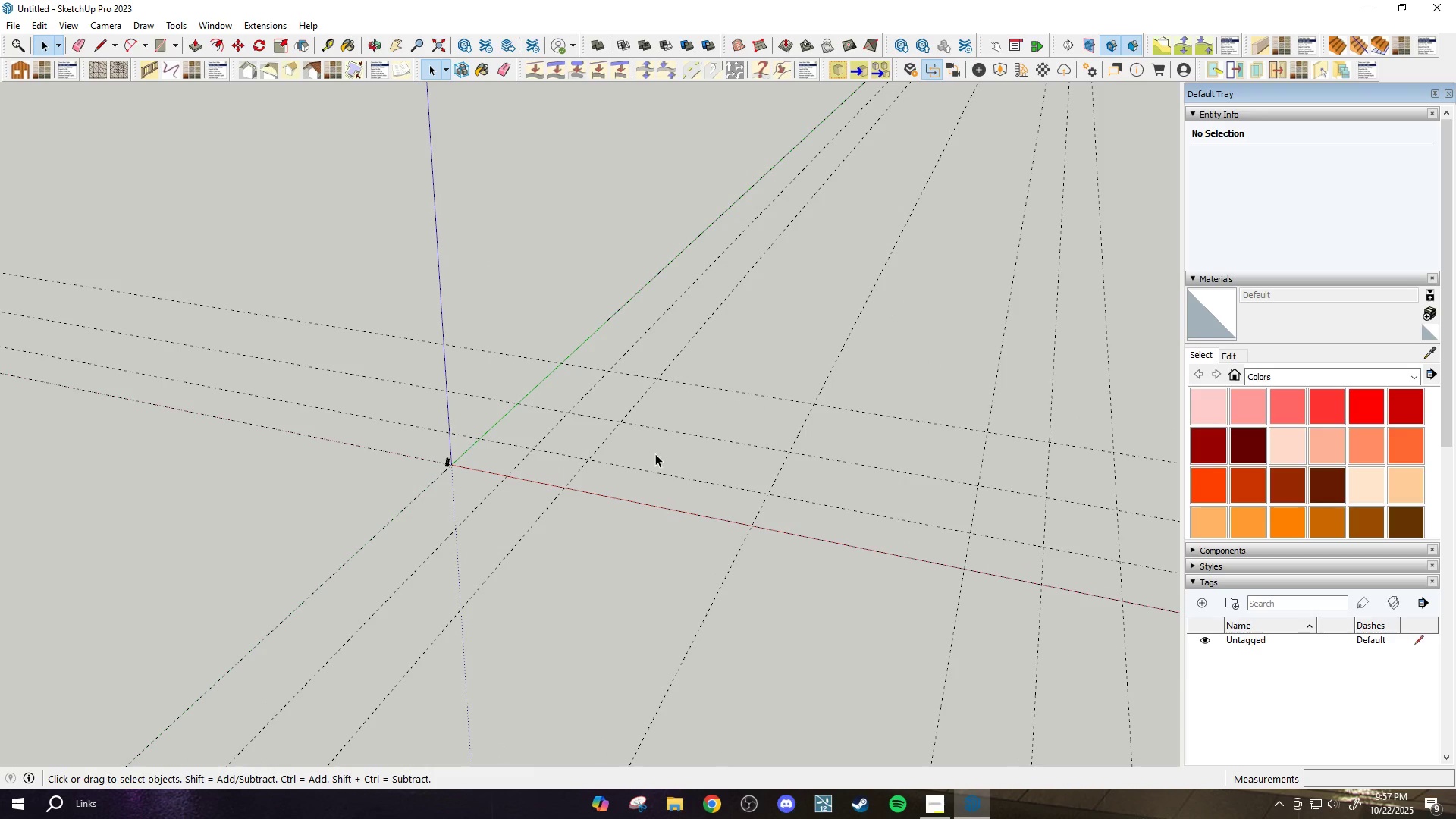 
key(R)
 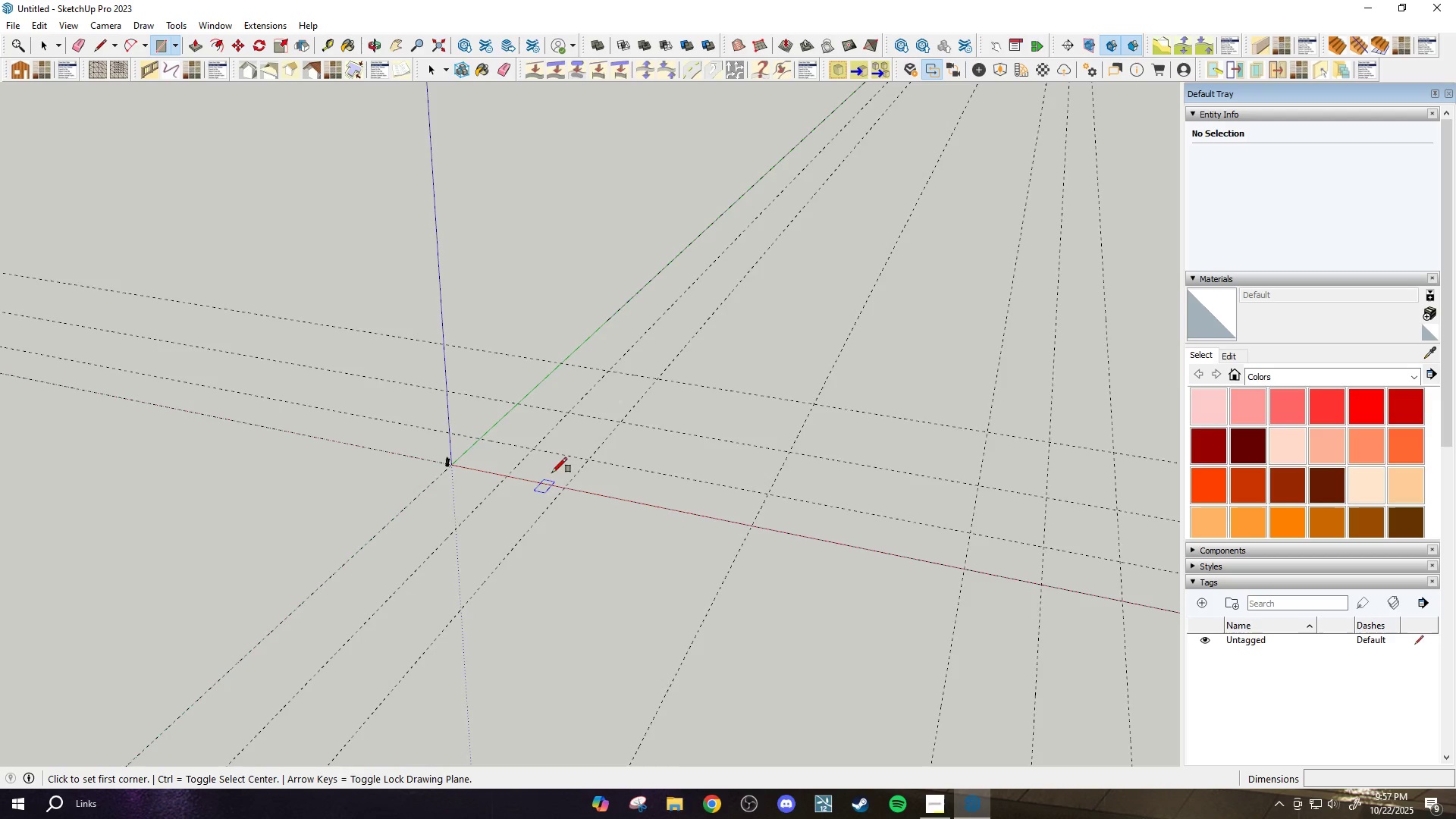 
scroll: coordinate [555, 466], scroll_direction: up, amount: 3.0
 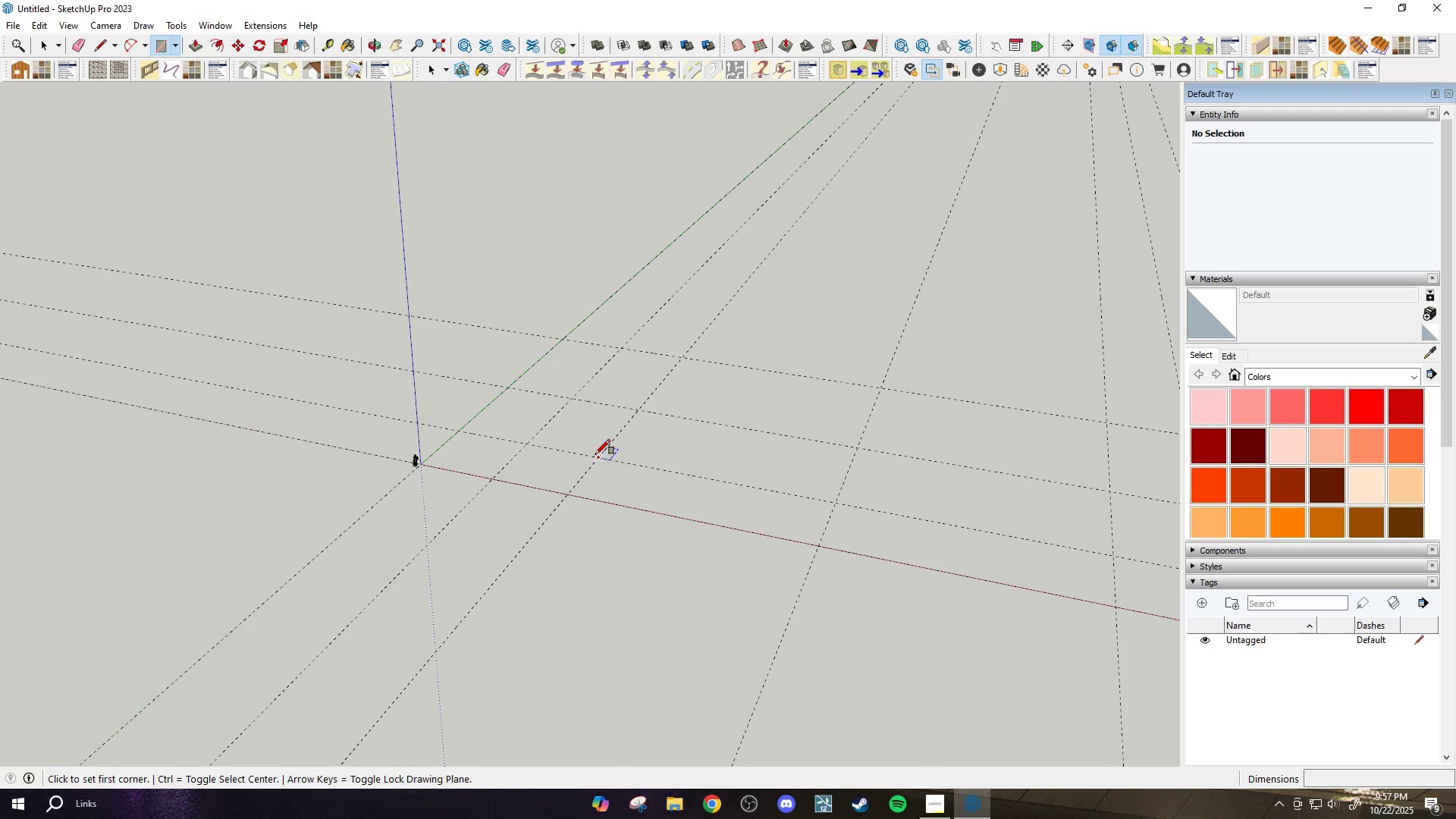 
left_click([595, 454])
 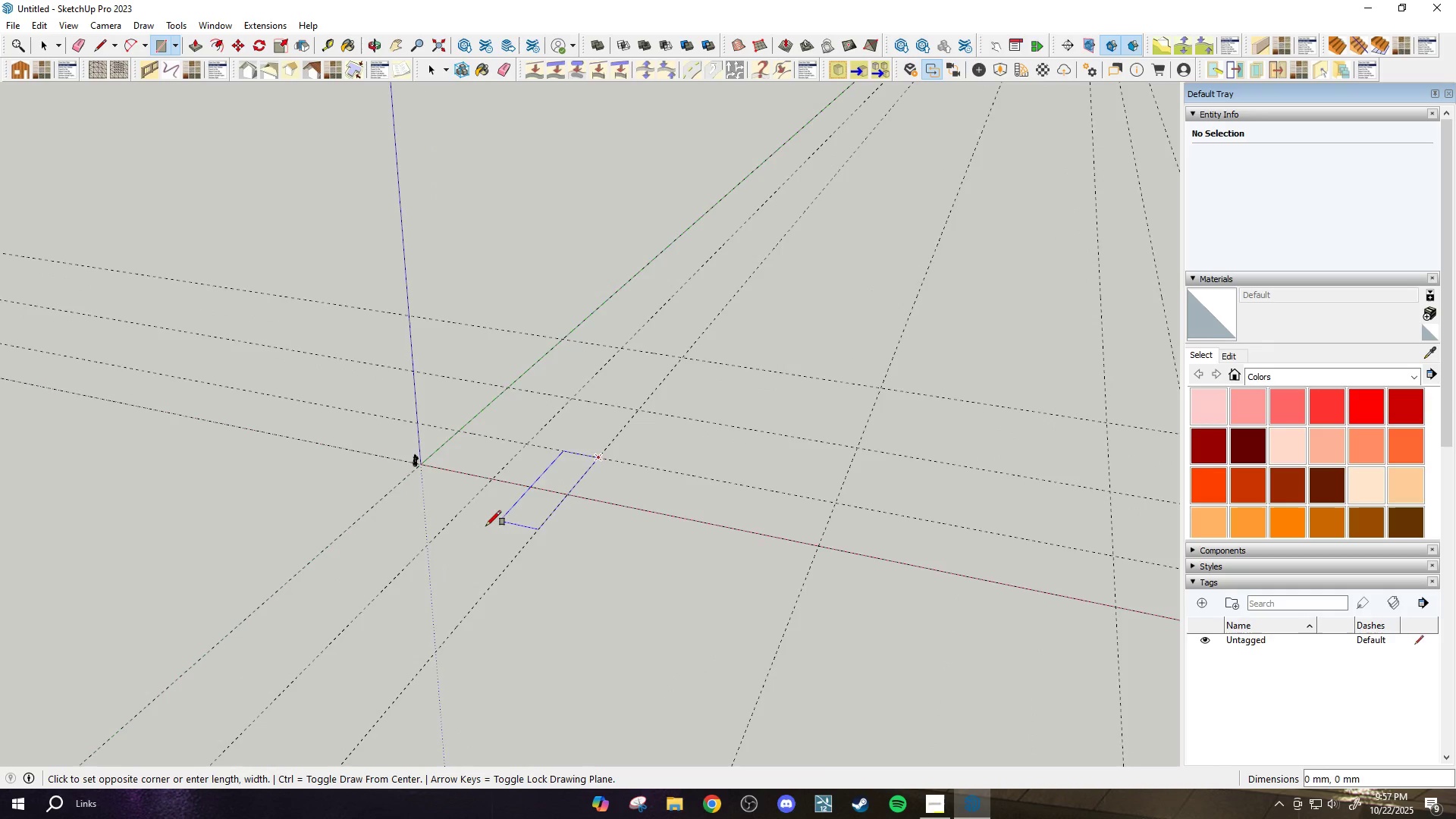 
scroll: coordinate [777, 567], scroll_direction: down, amount: 8.0
 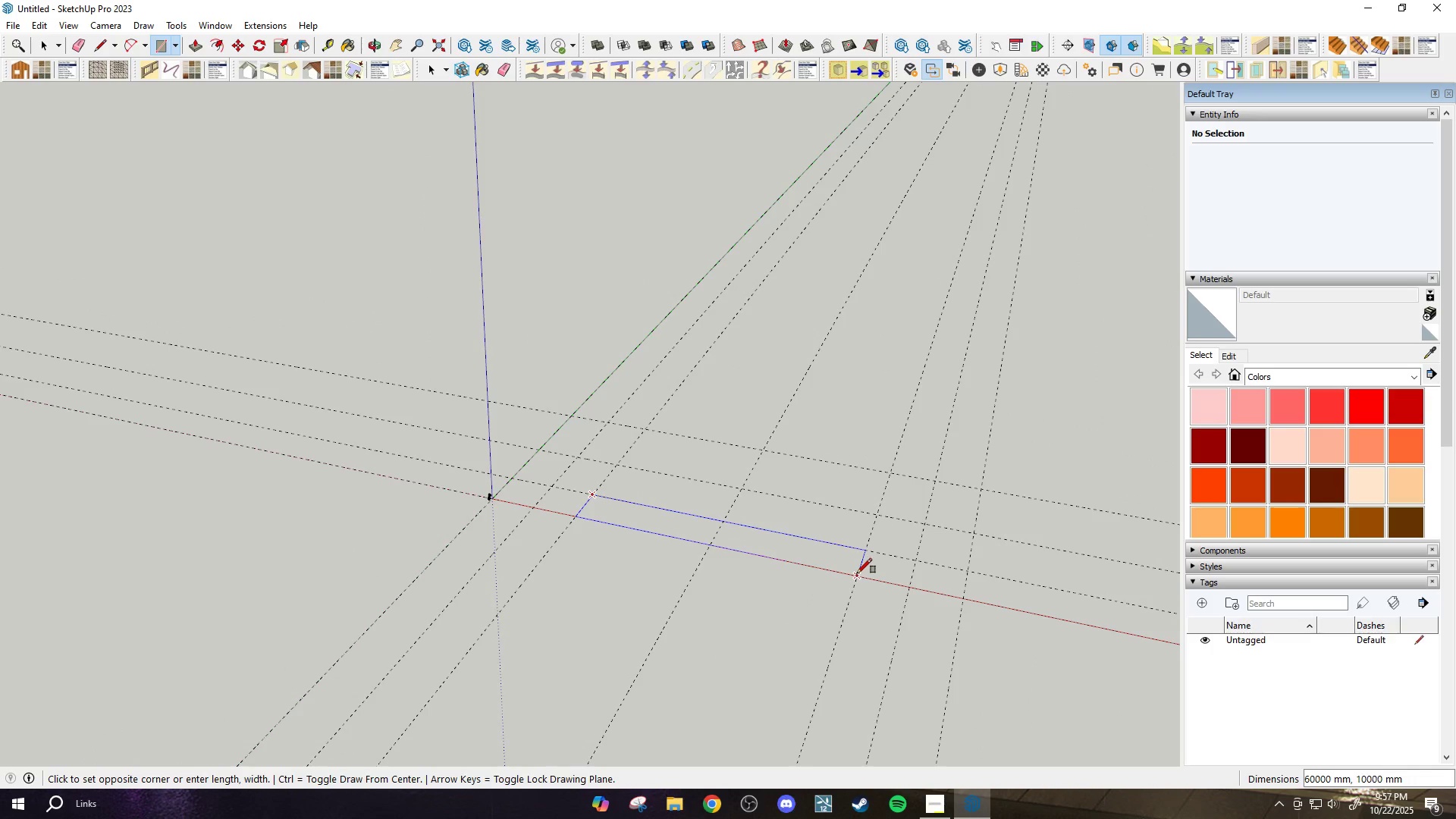 
left_click([857, 573])
 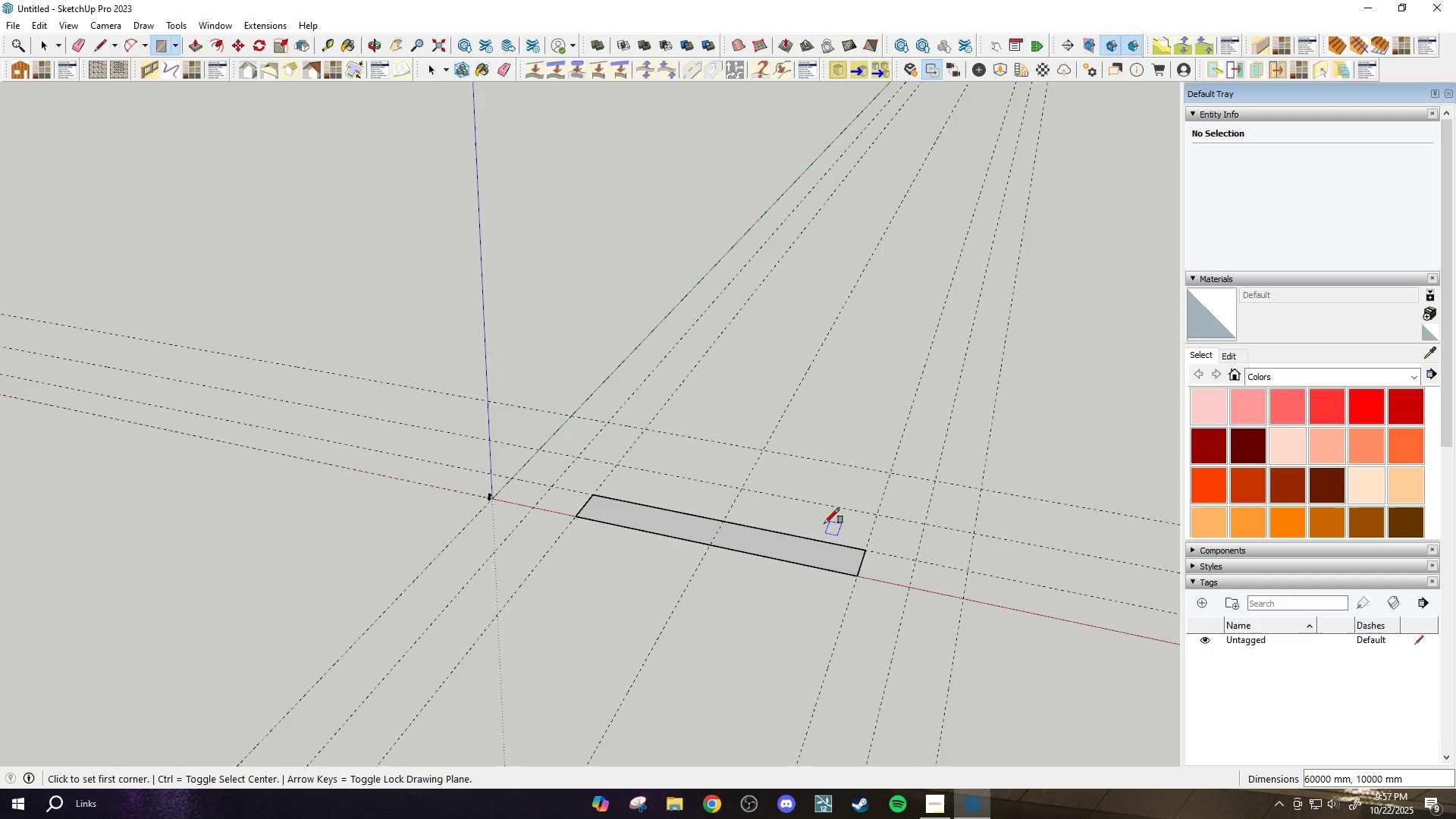 
scroll: coordinate [526, 463], scroll_direction: up, amount: 9.0
 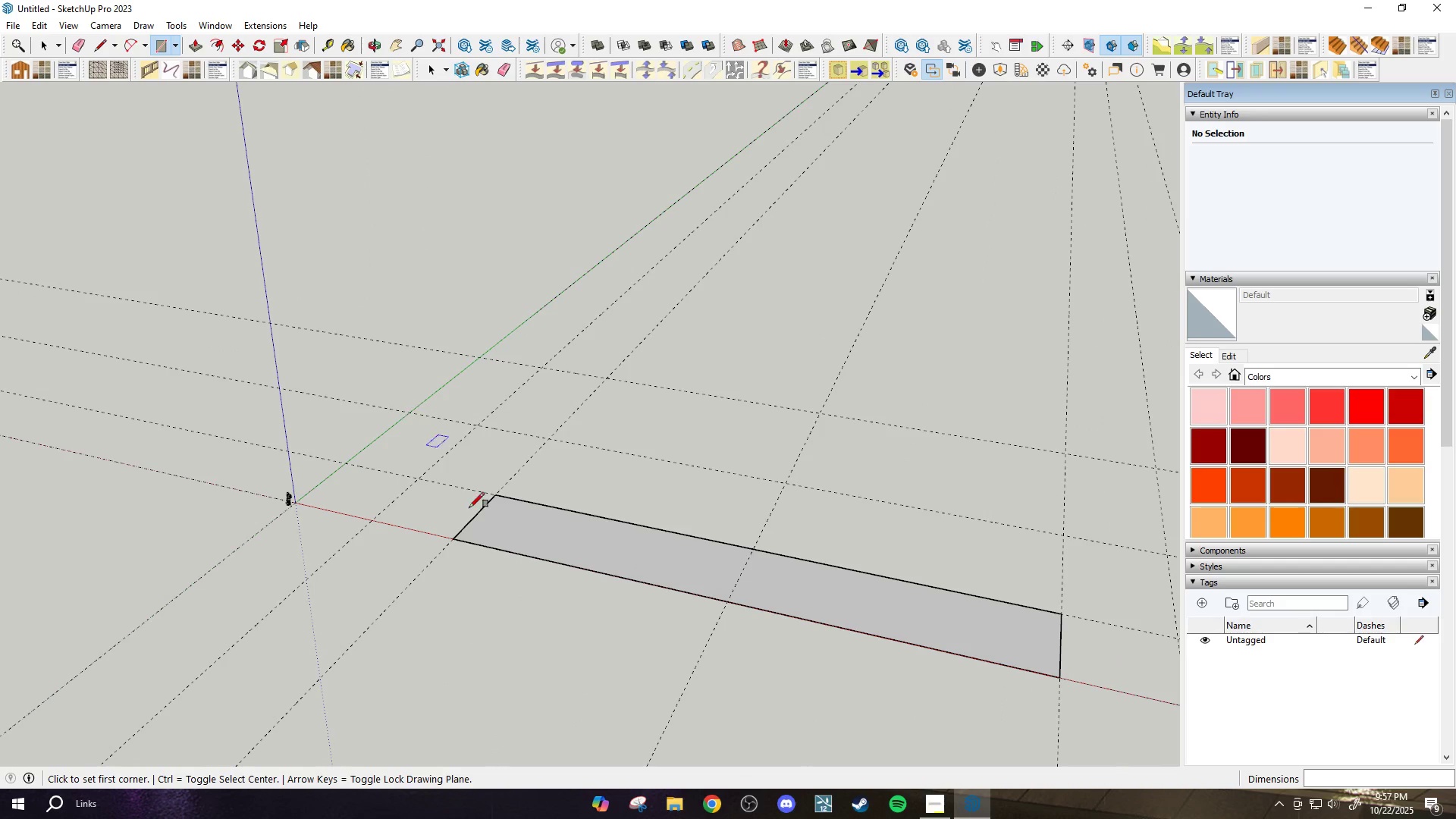 
key(Space)
 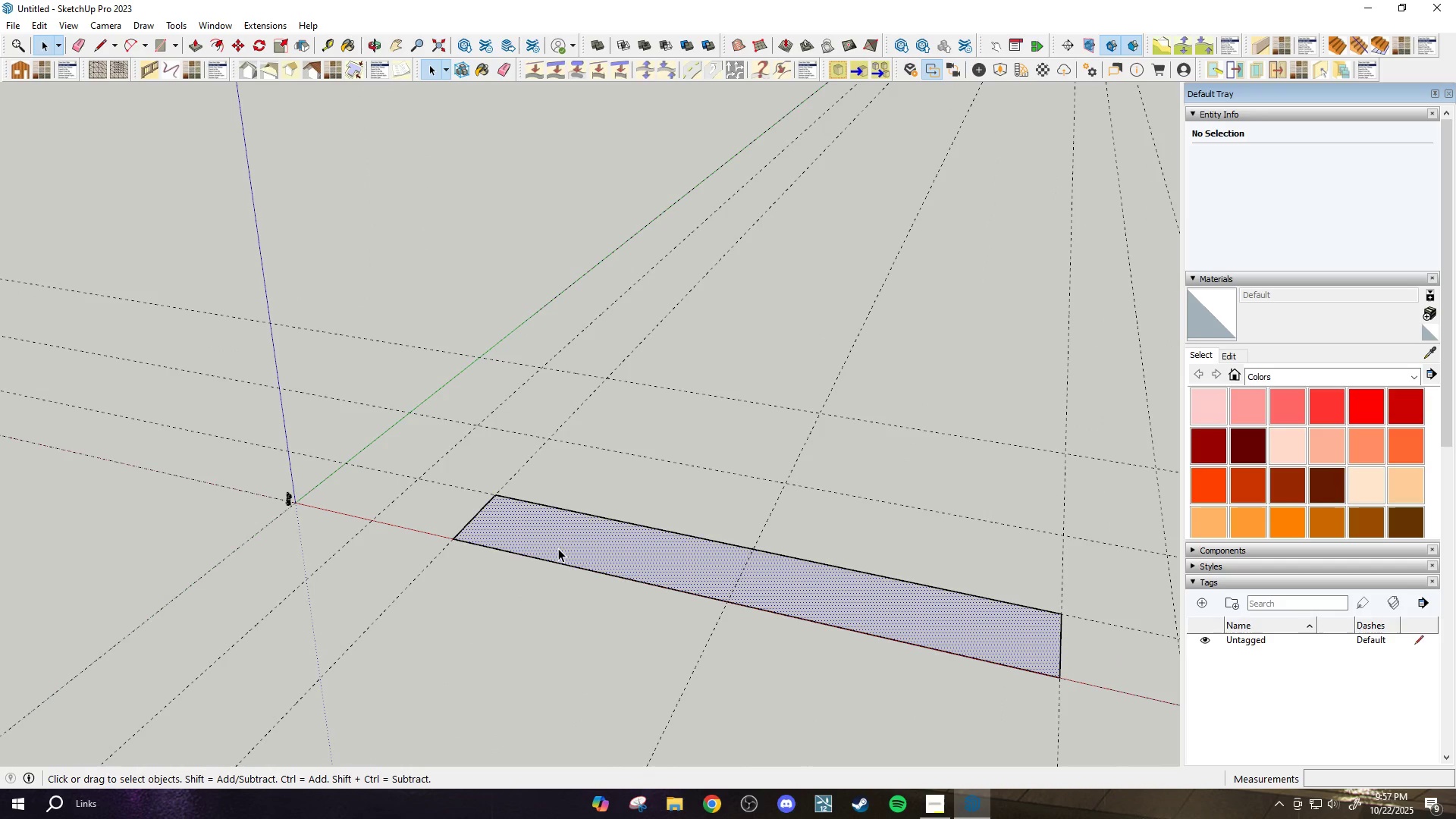 
double_click([558, 548])
 